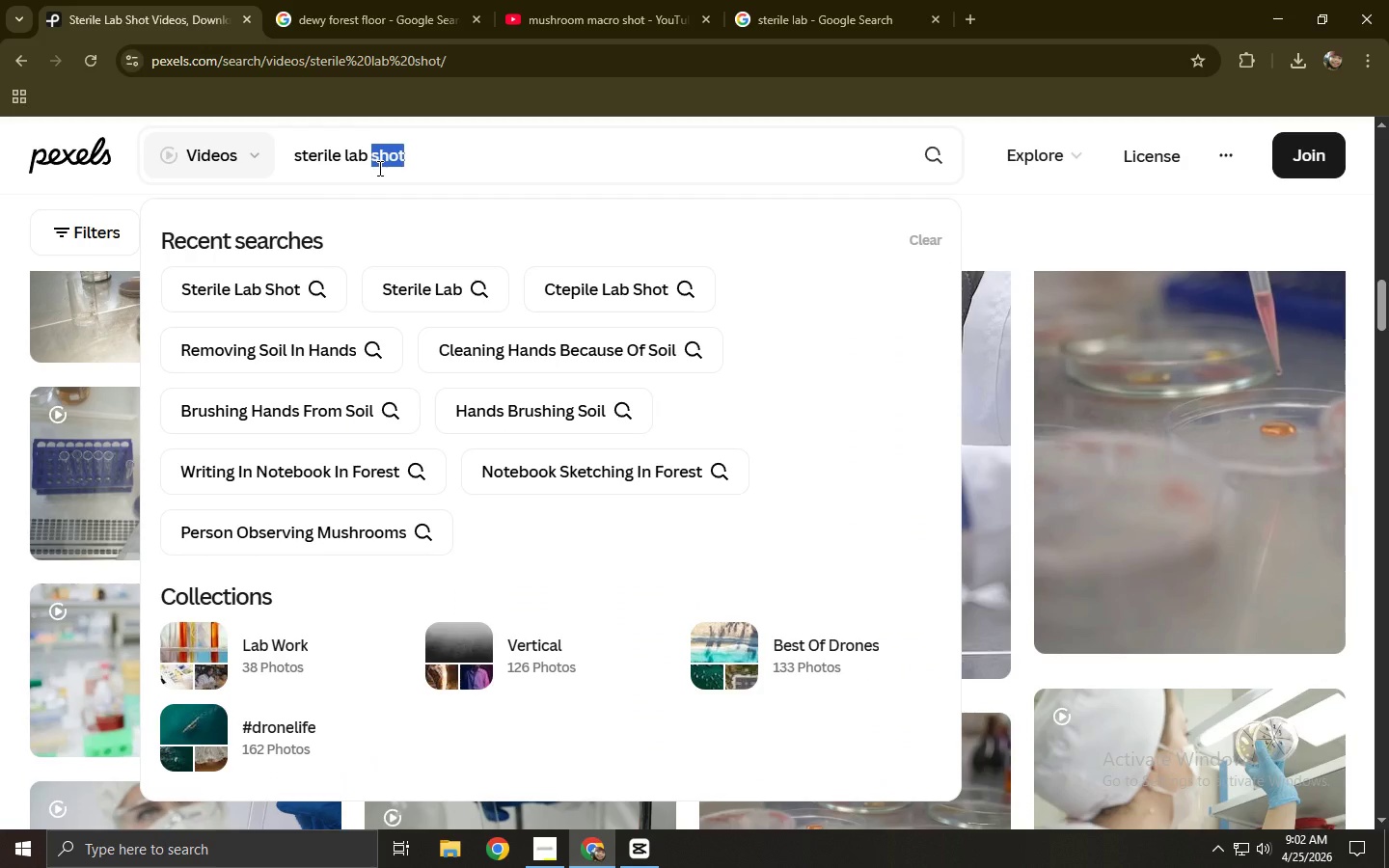 
type(wide shoy)
key(Backspace)
type(t)
 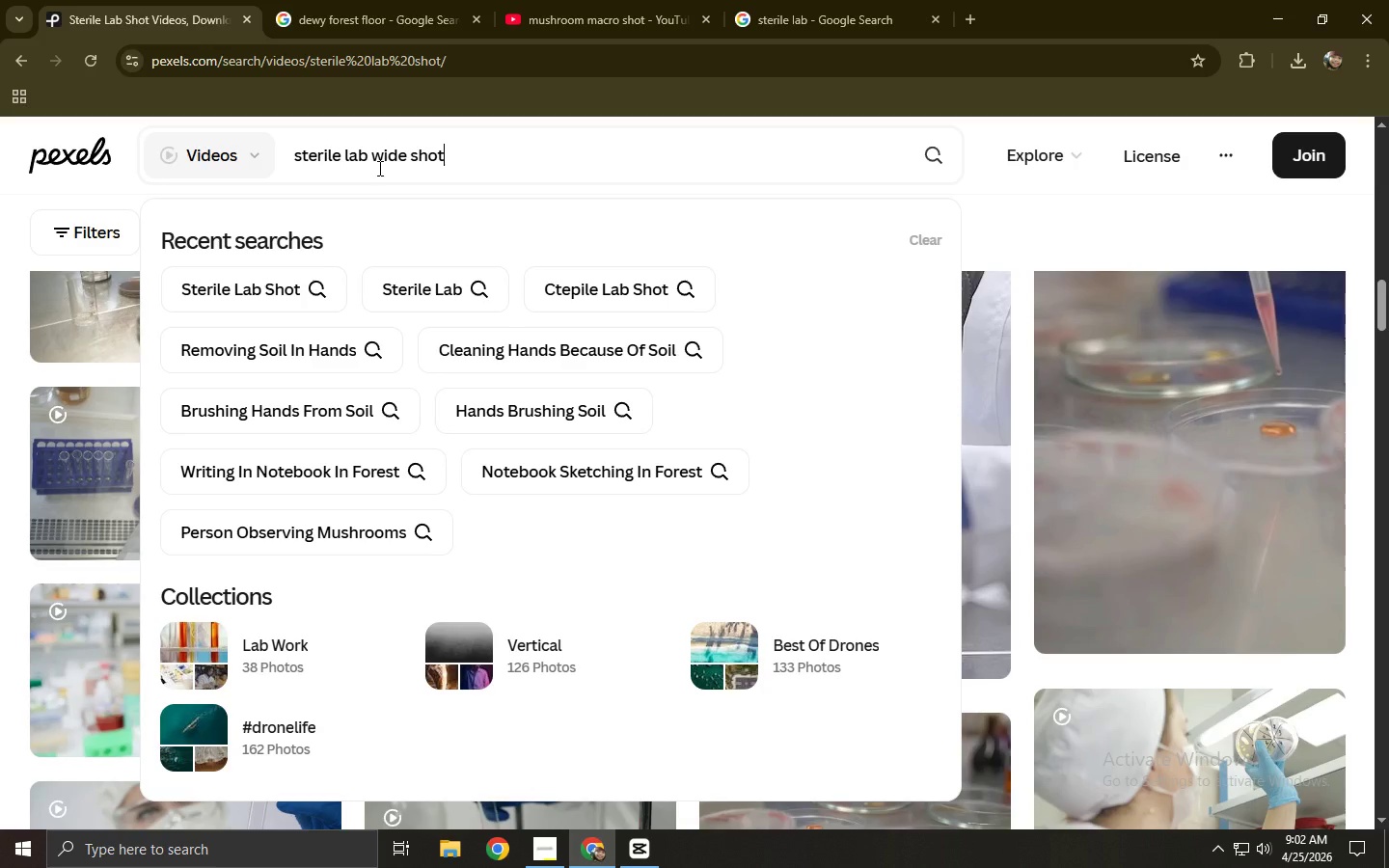 
key(Enter)
 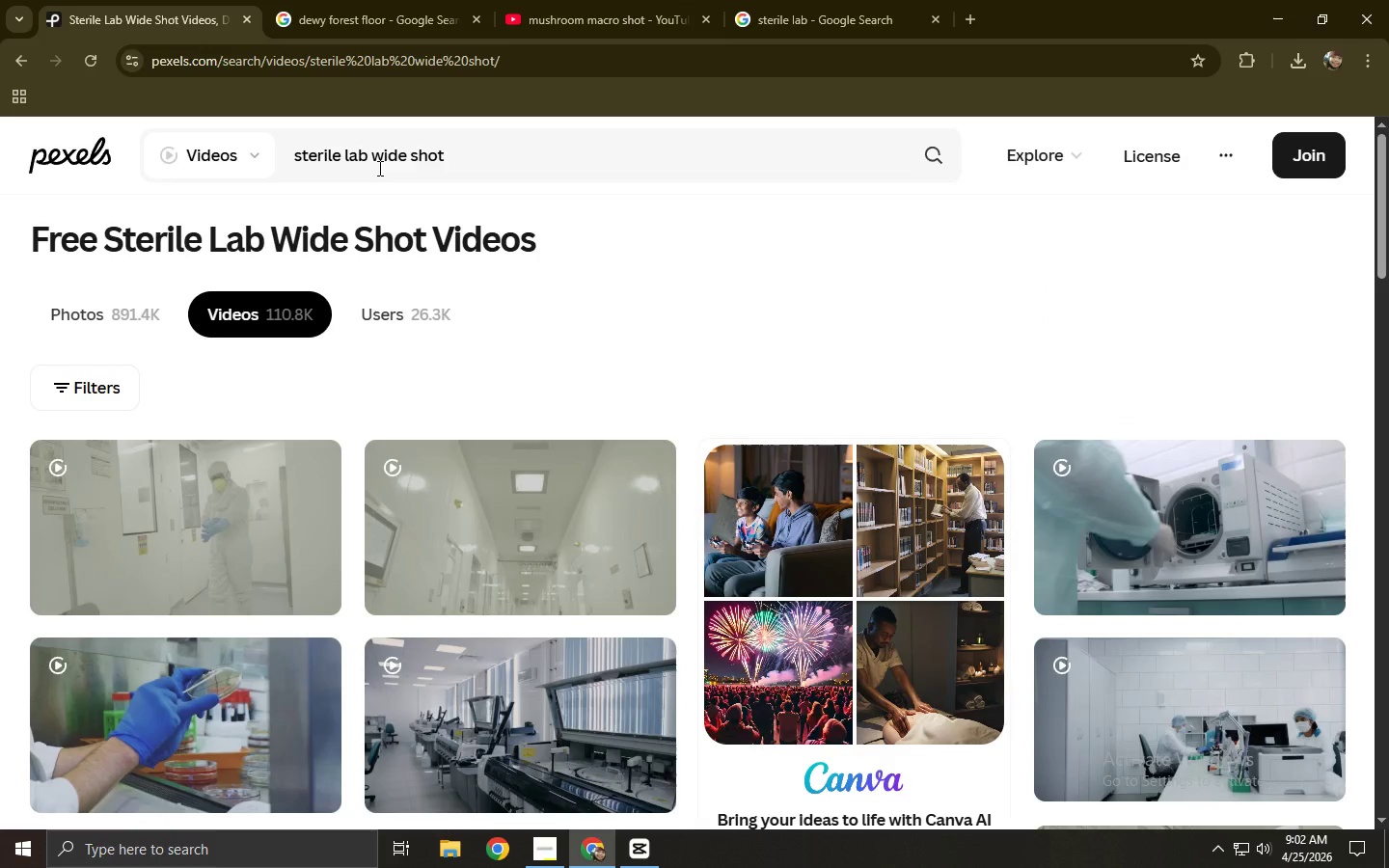 
wait(5.53)
 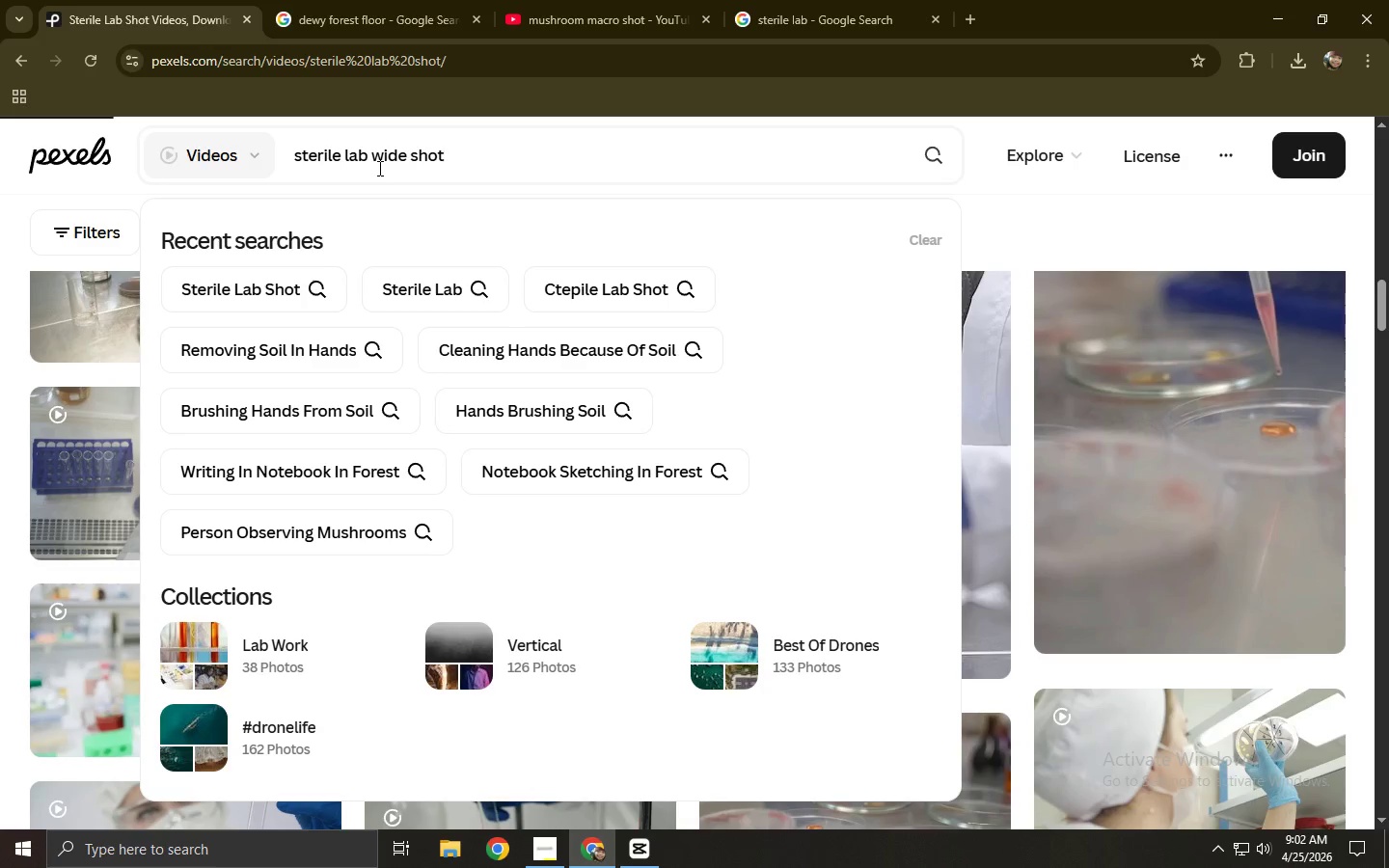 
left_click([499, 510])
 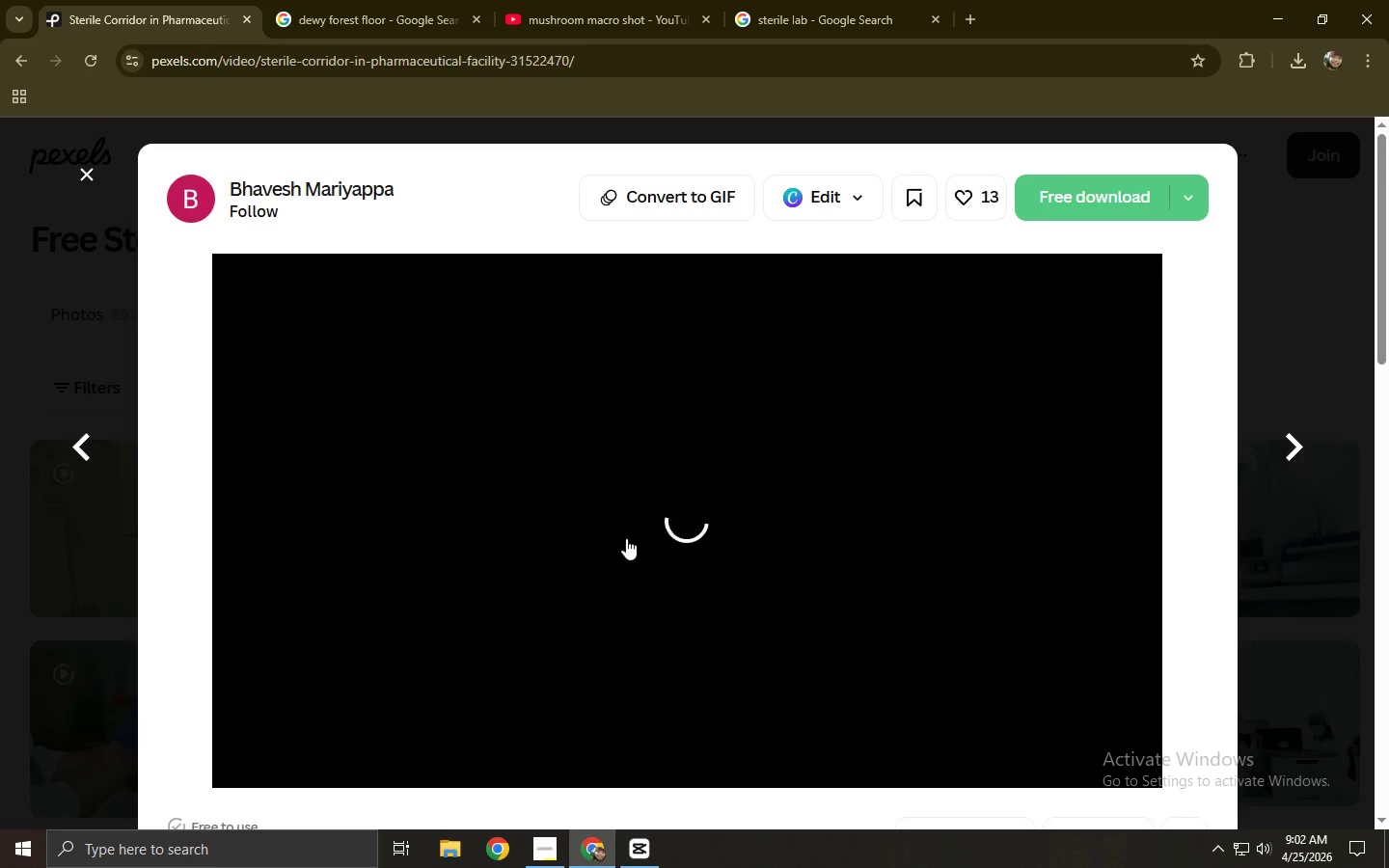 
left_click([520, 747])
 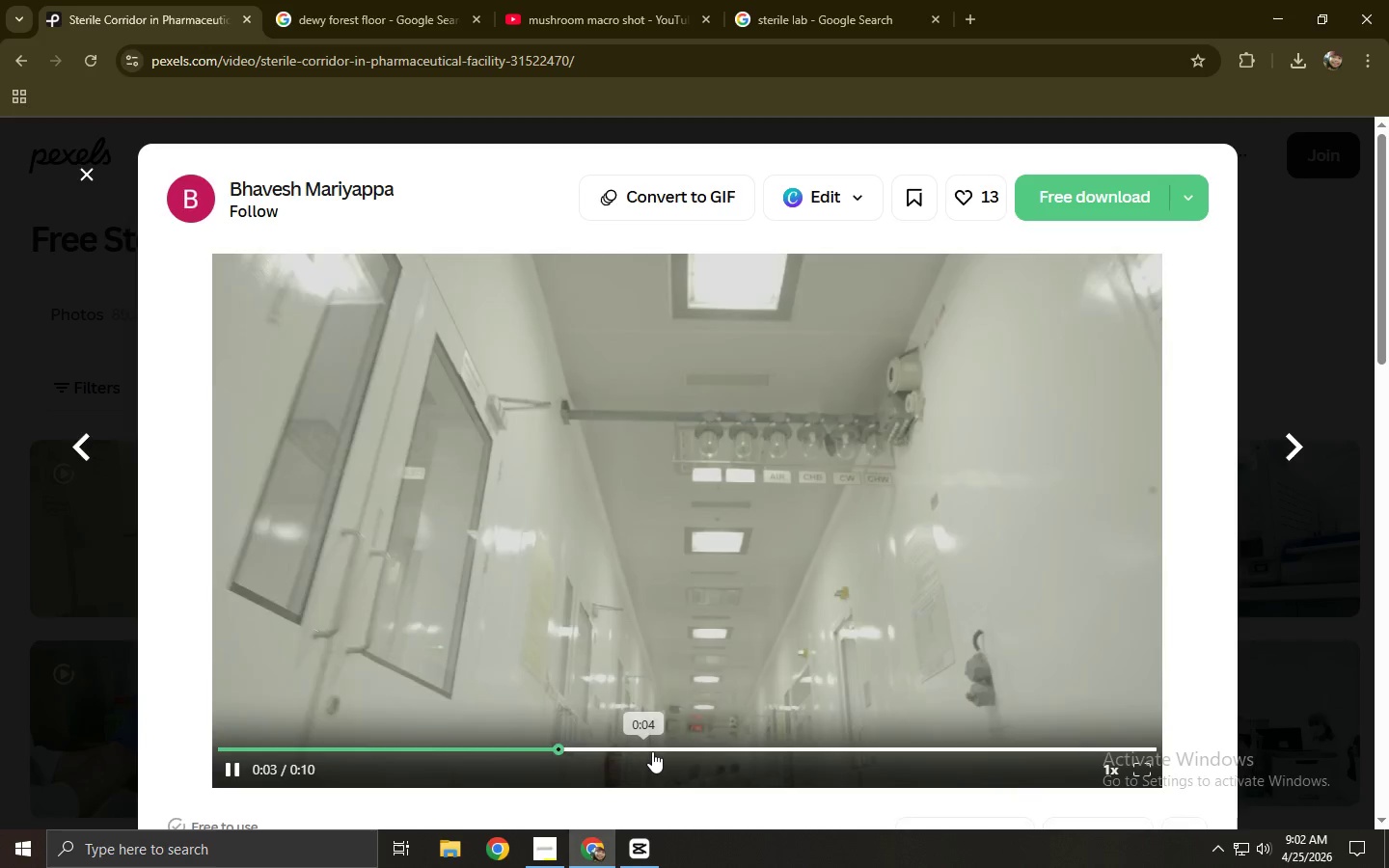 
left_click([722, 748])
 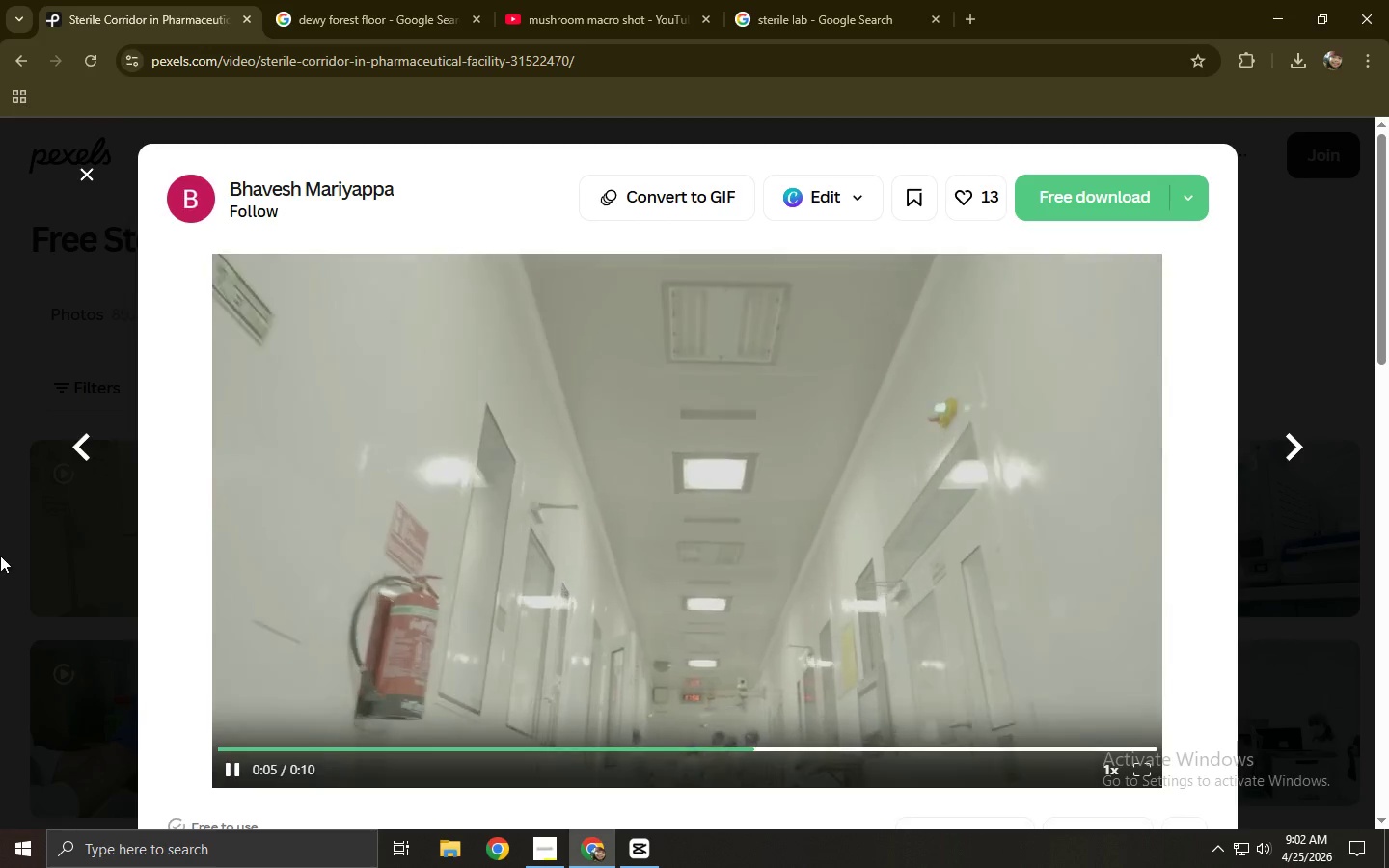 
left_click([0, 556])
 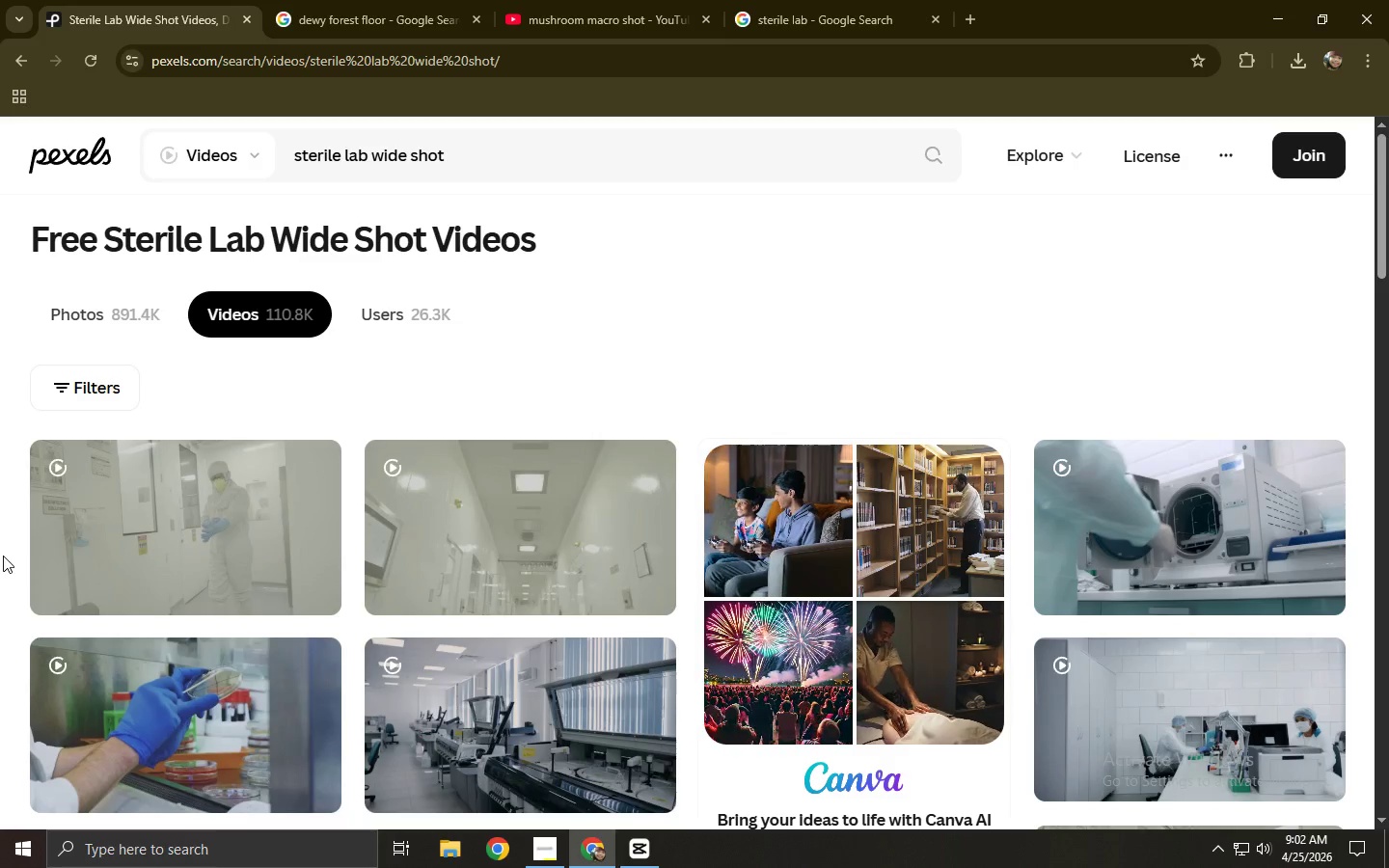 
scroll: coordinate [192, 562], scroll_direction: down, amount: 4.0
 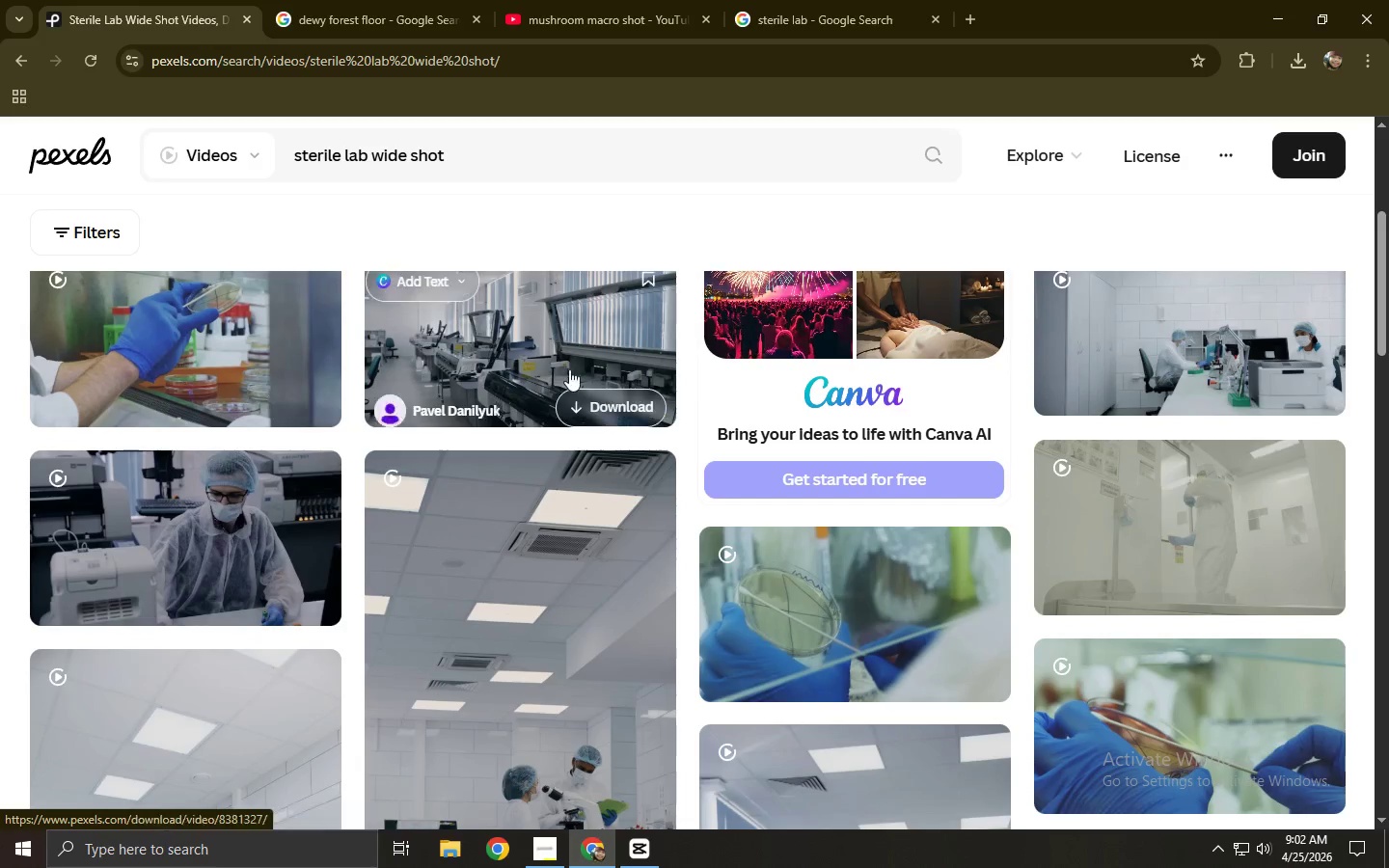 
left_click([560, 343])
 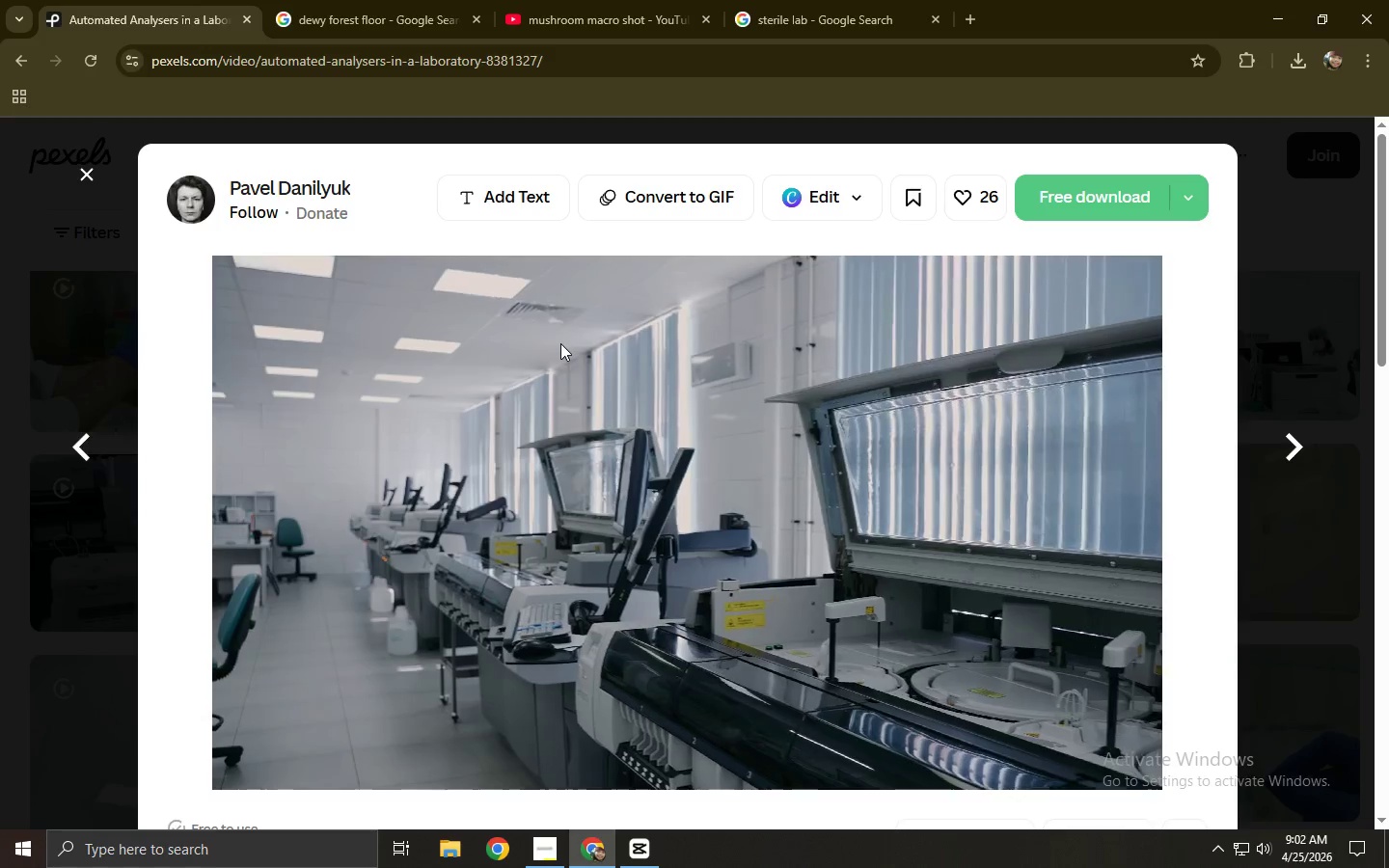 
scroll: coordinate [859, 364], scroll_direction: down, amount: 2.0
 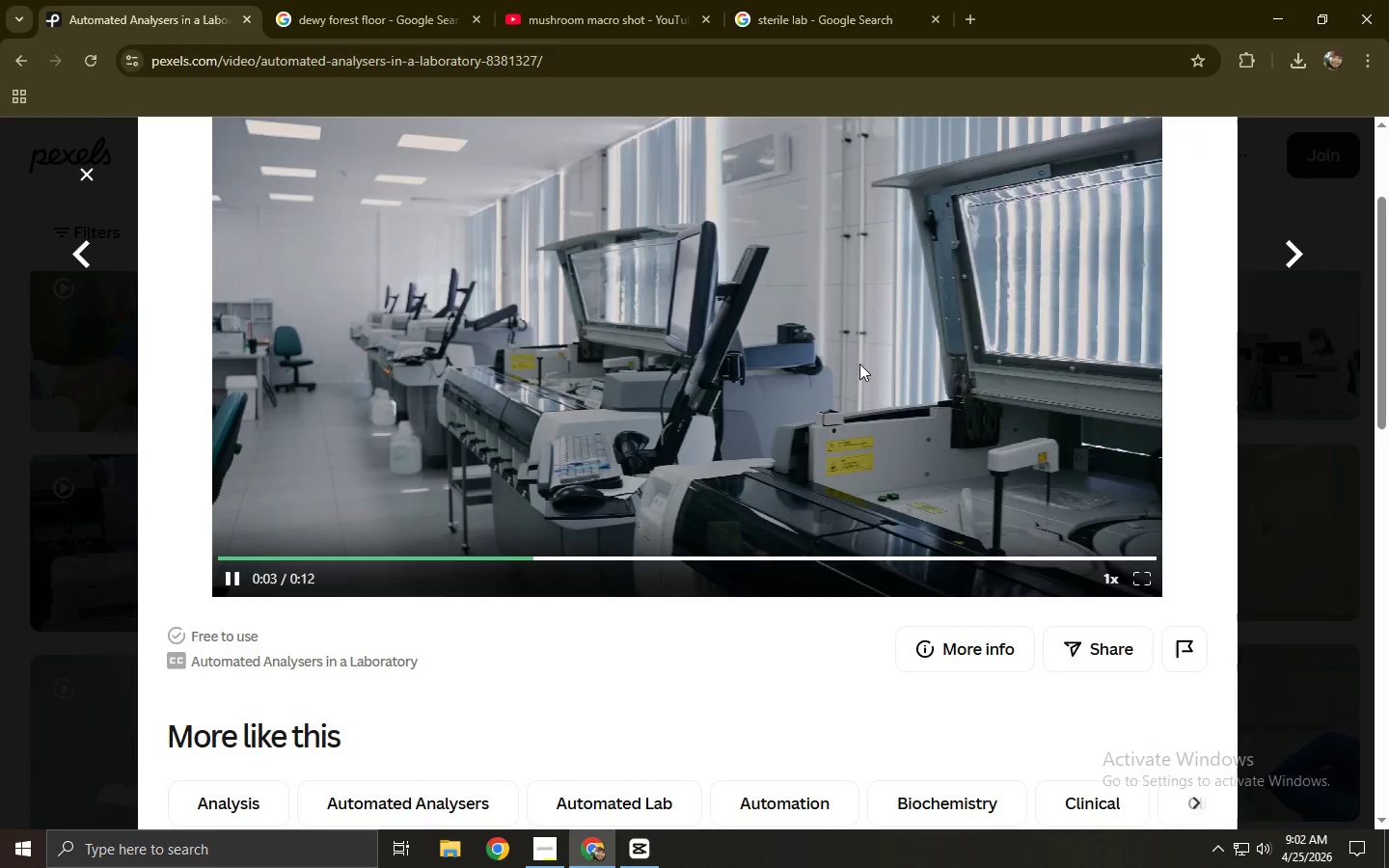 
scroll: coordinate [859, 364], scroll_direction: up, amount: 2.0
 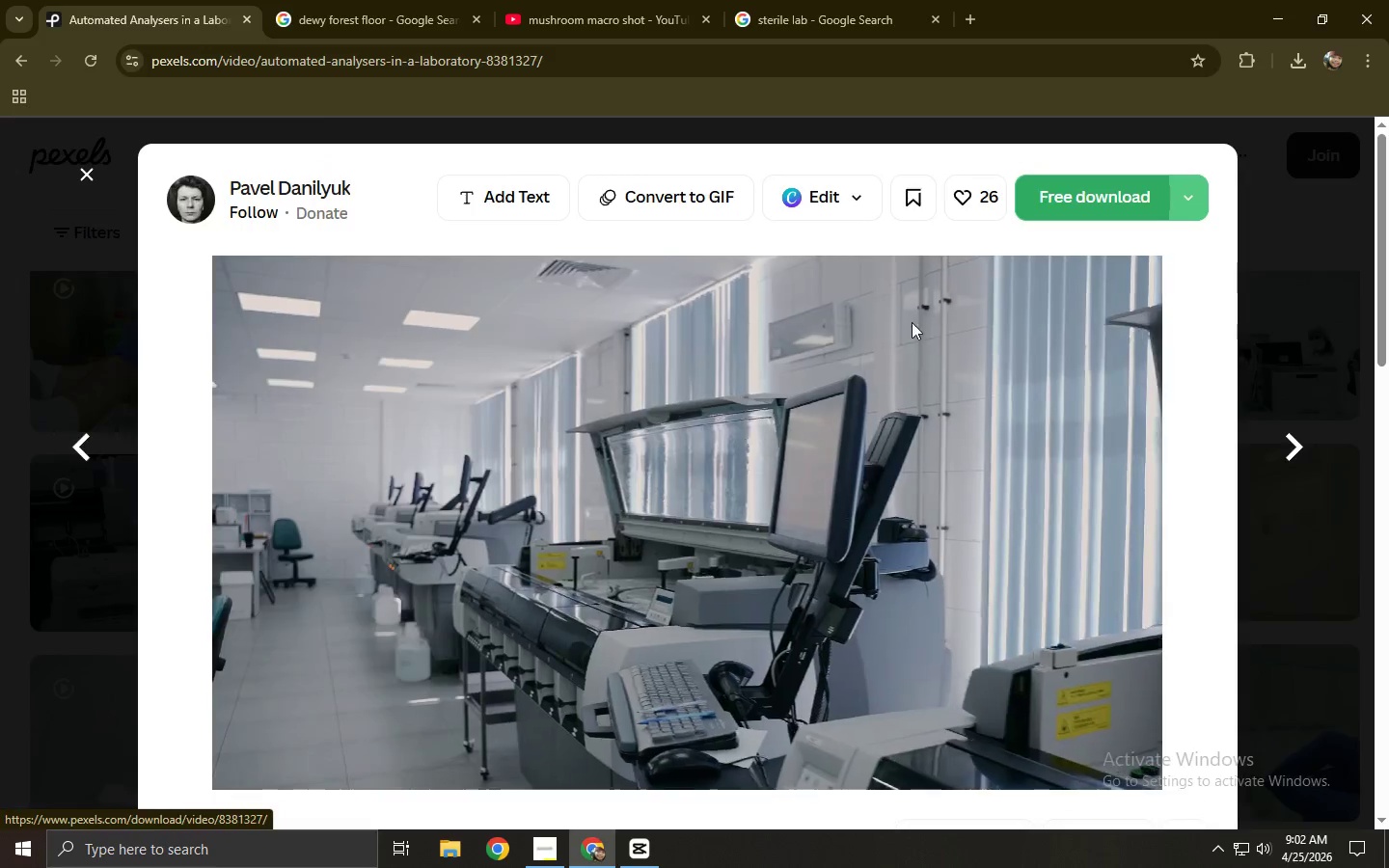 
left_click([0, 499])
 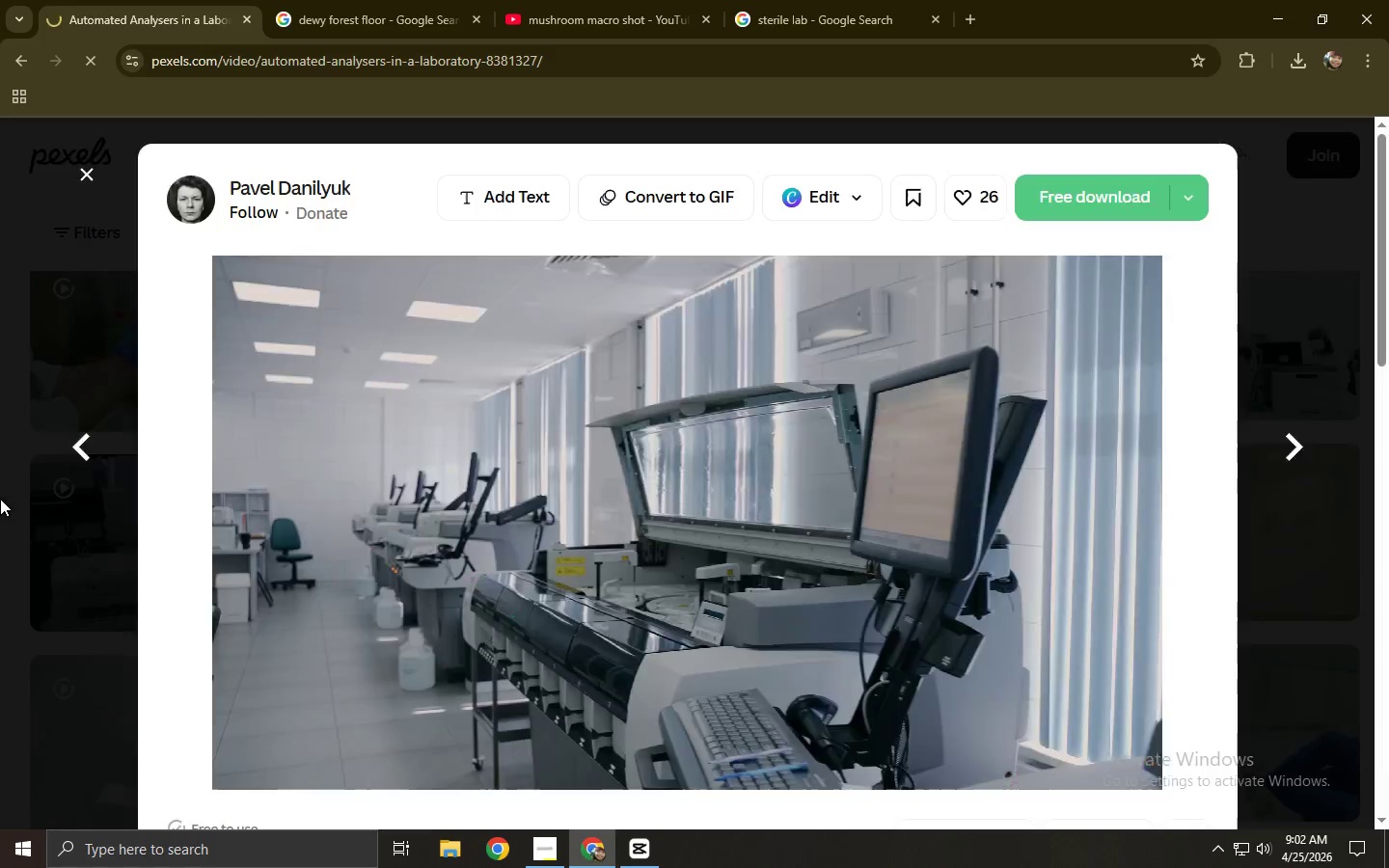 
left_click([0, 499])
 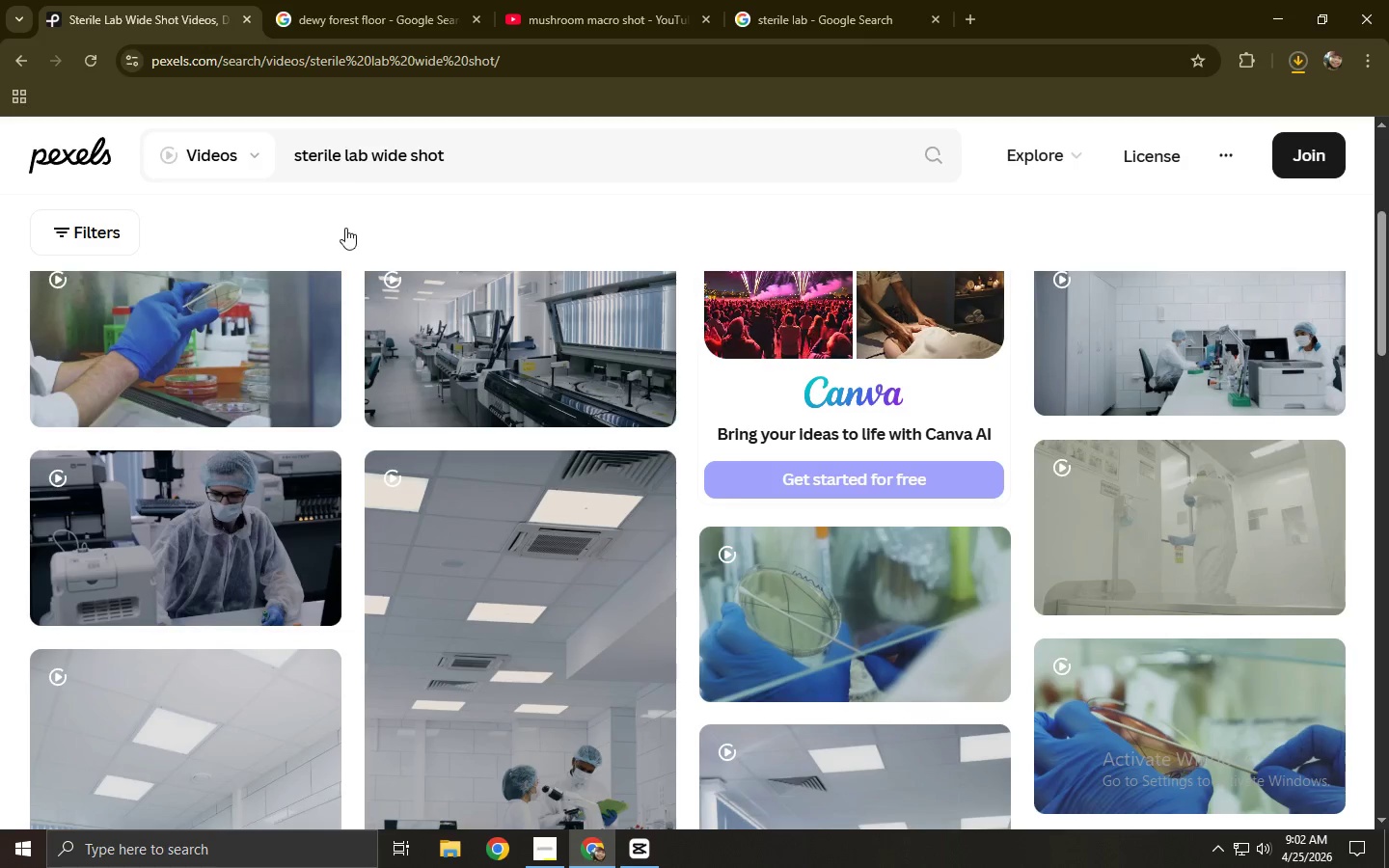 
left_click_drag(start_coordinate=[500, 161], to_coordinate=[95, 154])
 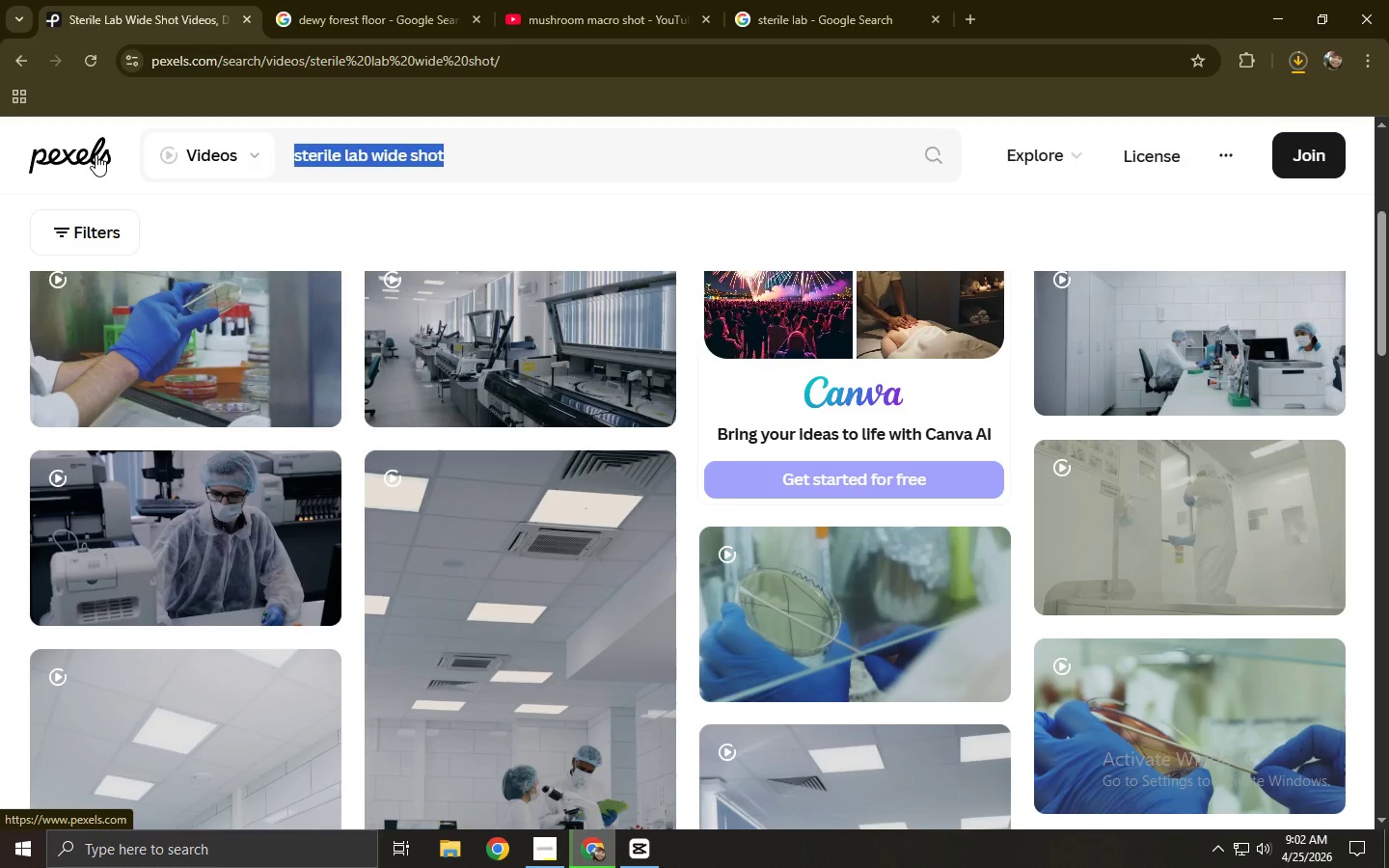 
type(ope)
key(Backspace)
key(Backspace)
key(Backspace)
type(petri dishes)
 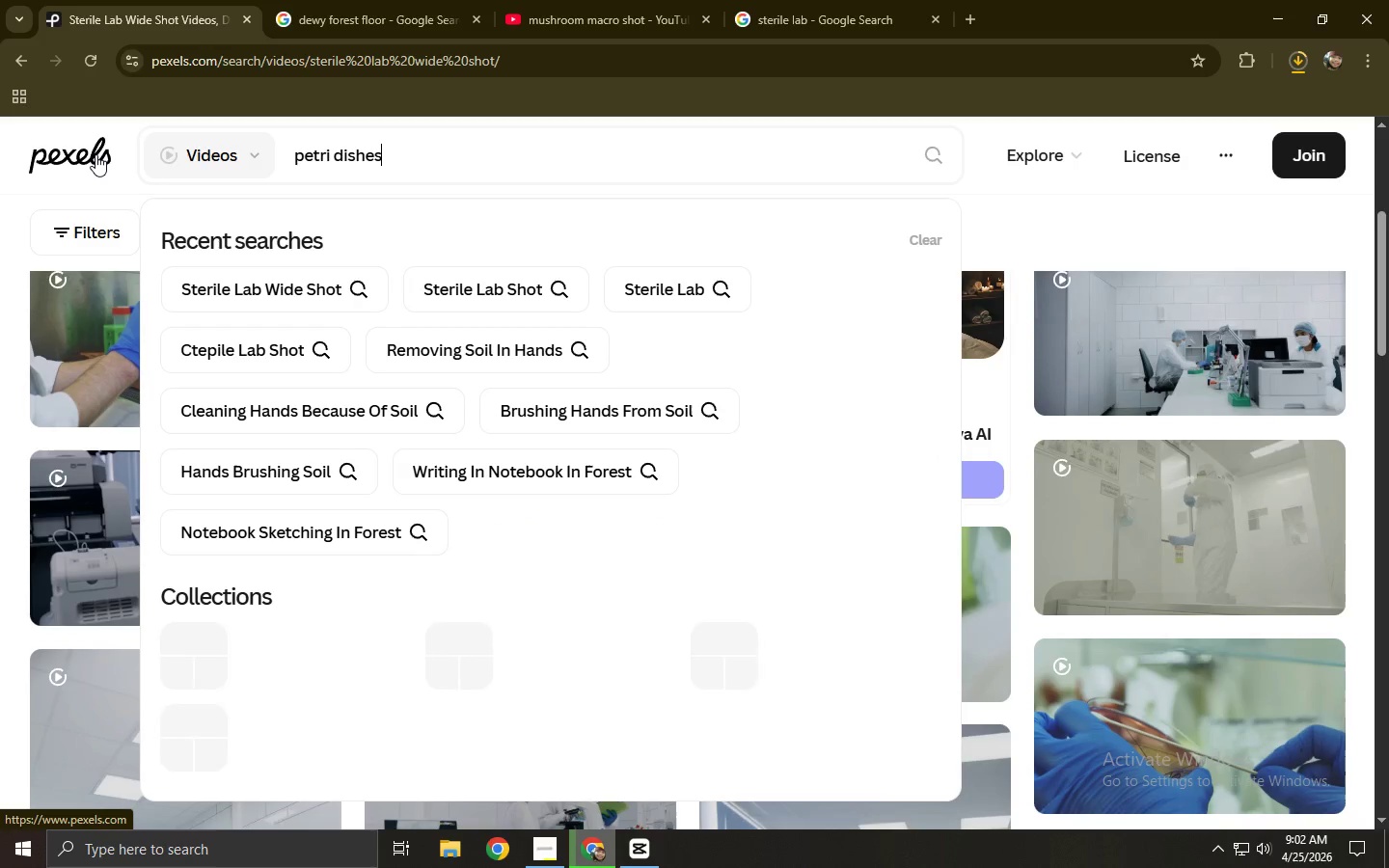 
key(Enter)
 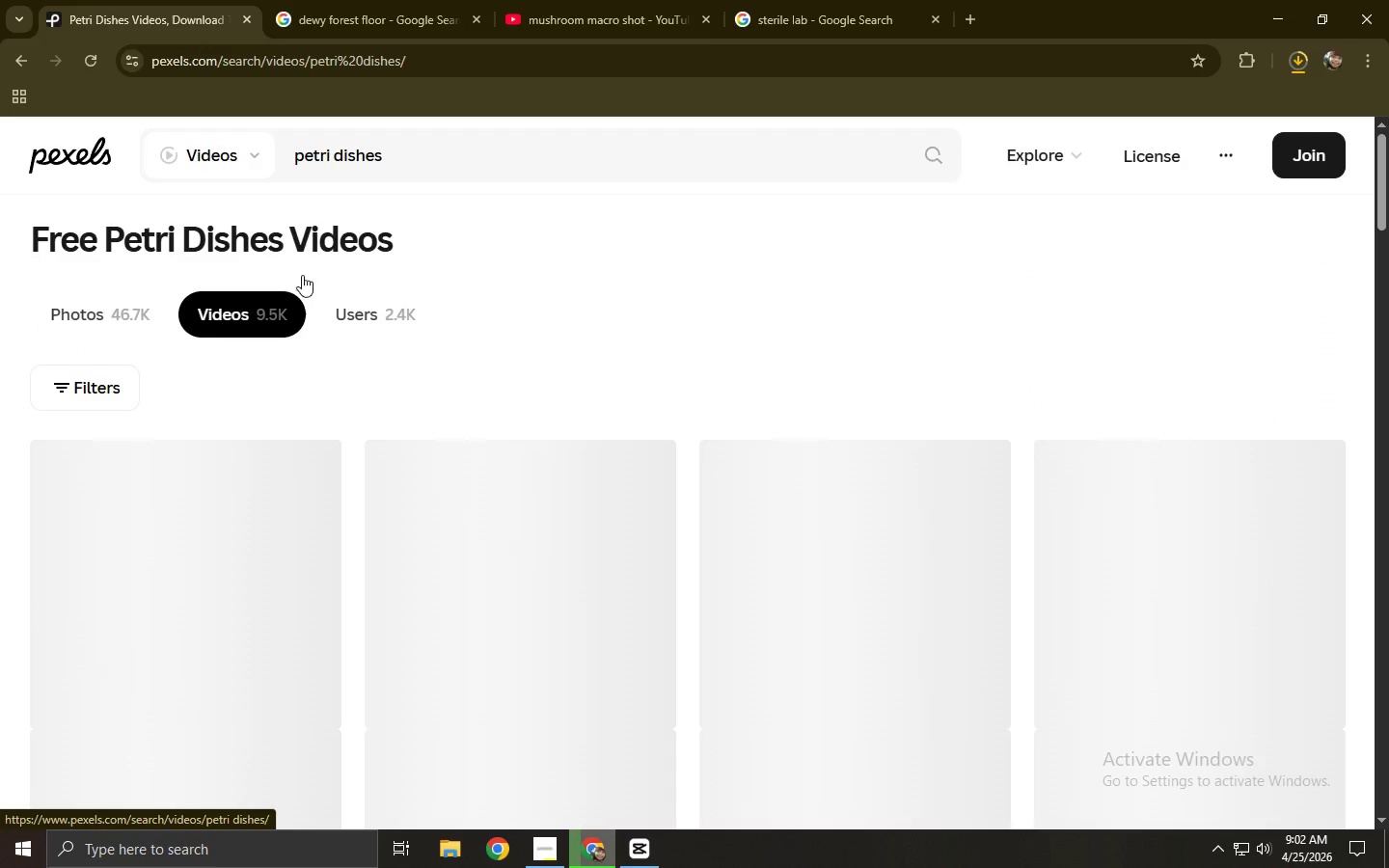 
left_click_drag(start_coordinate=[449, 164], to_coordinate=[206, 164])
 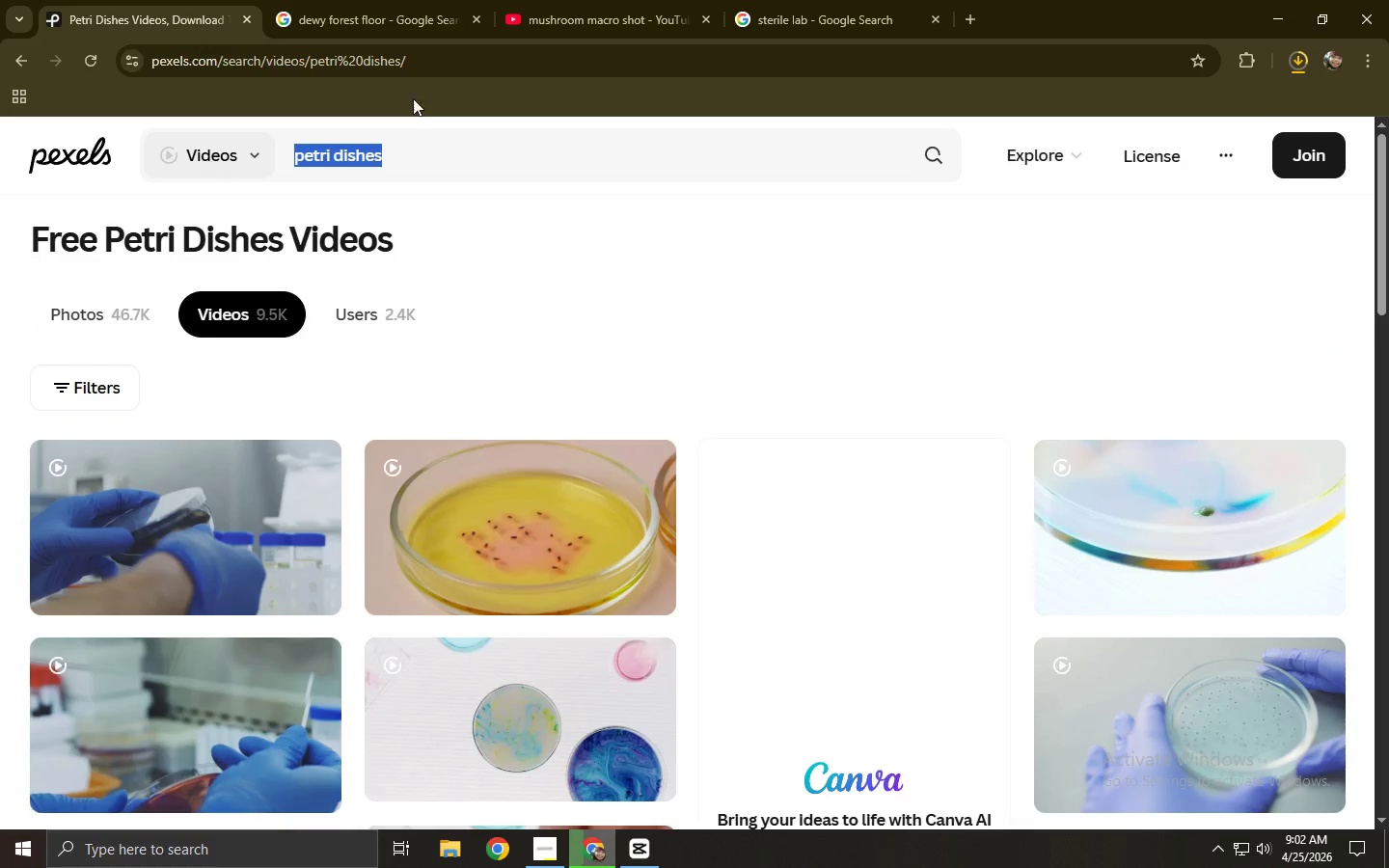 
key(Control+ControlLeft)
 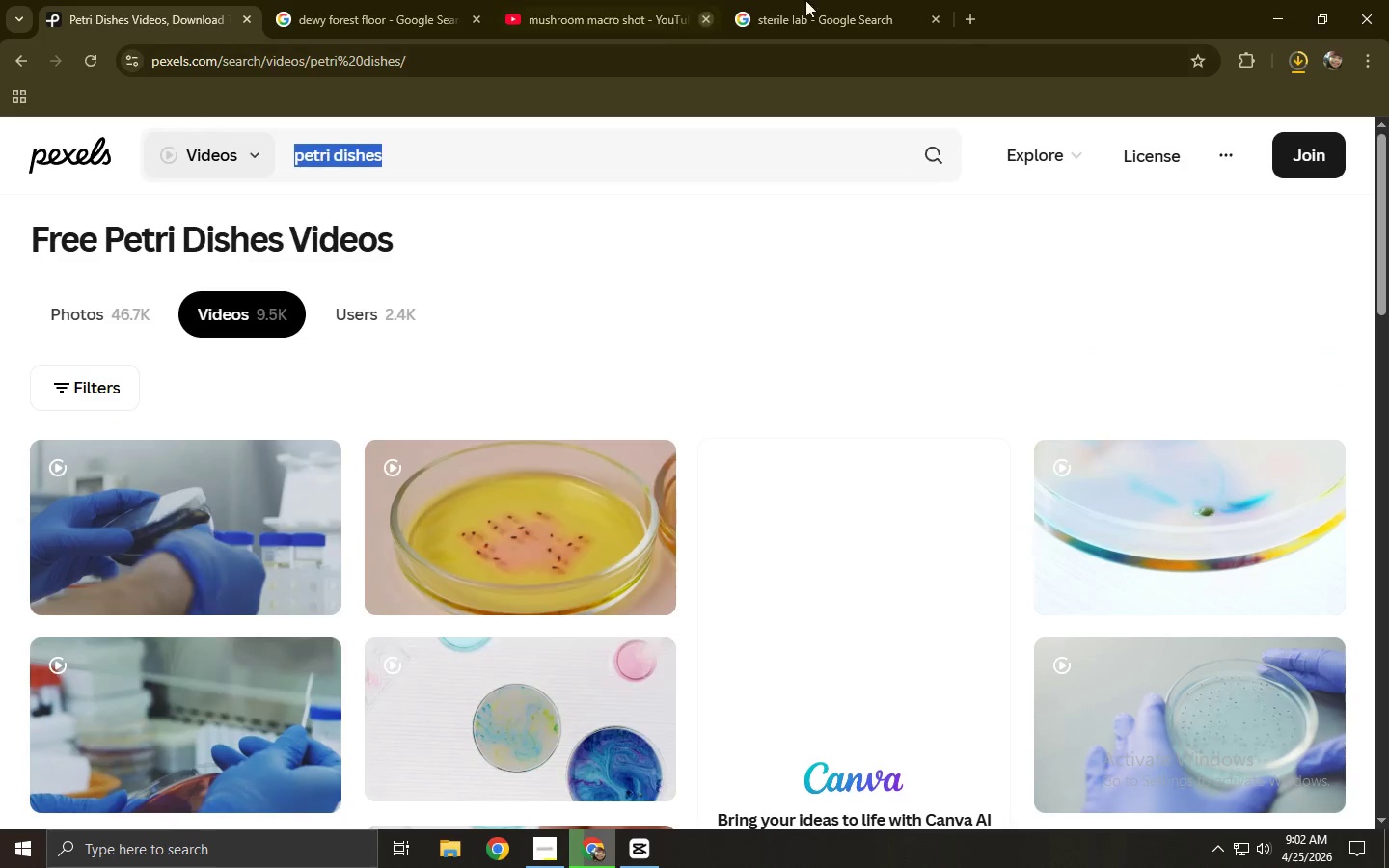 
key(Control+C)
 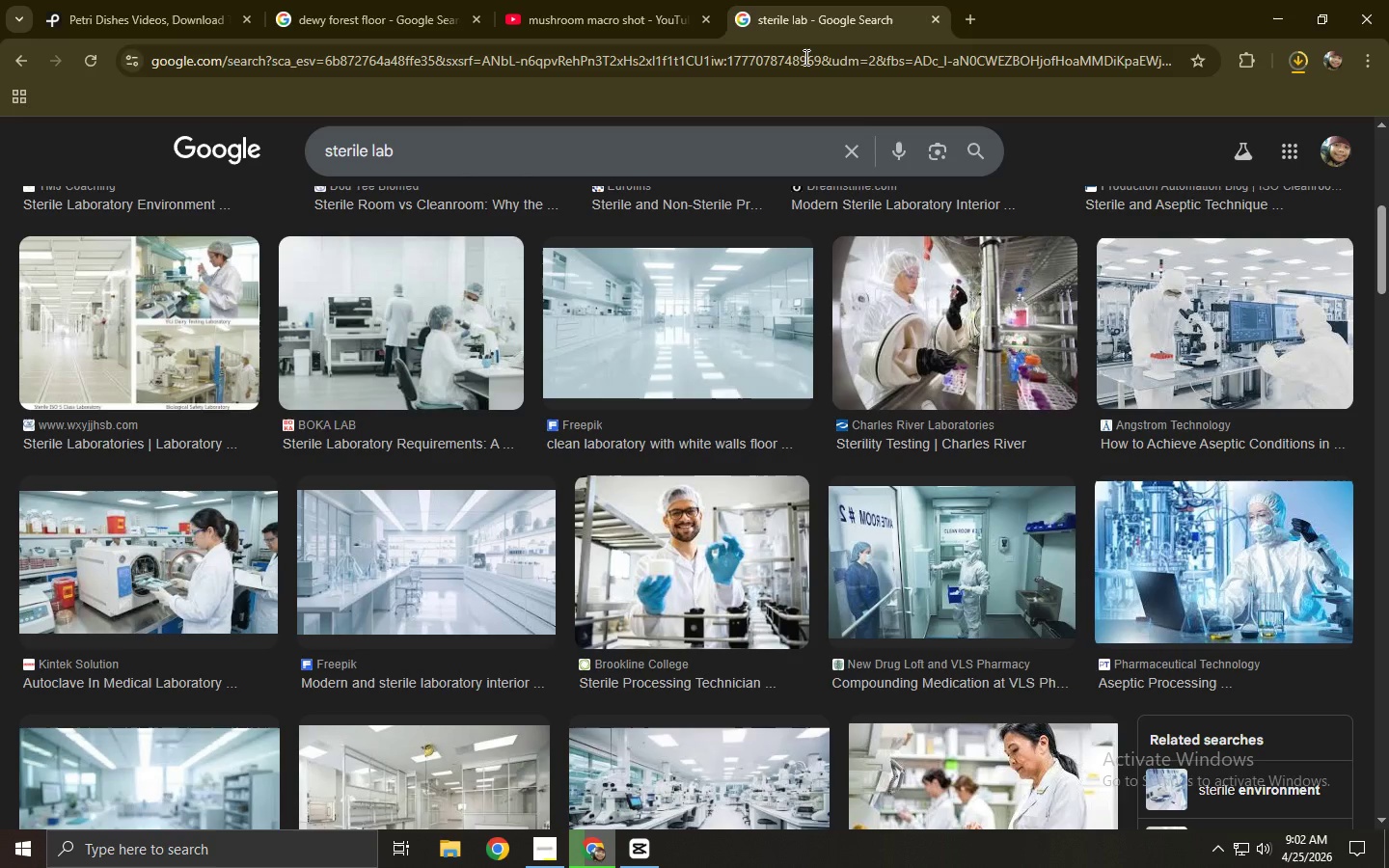 
left_click([804, 57])
 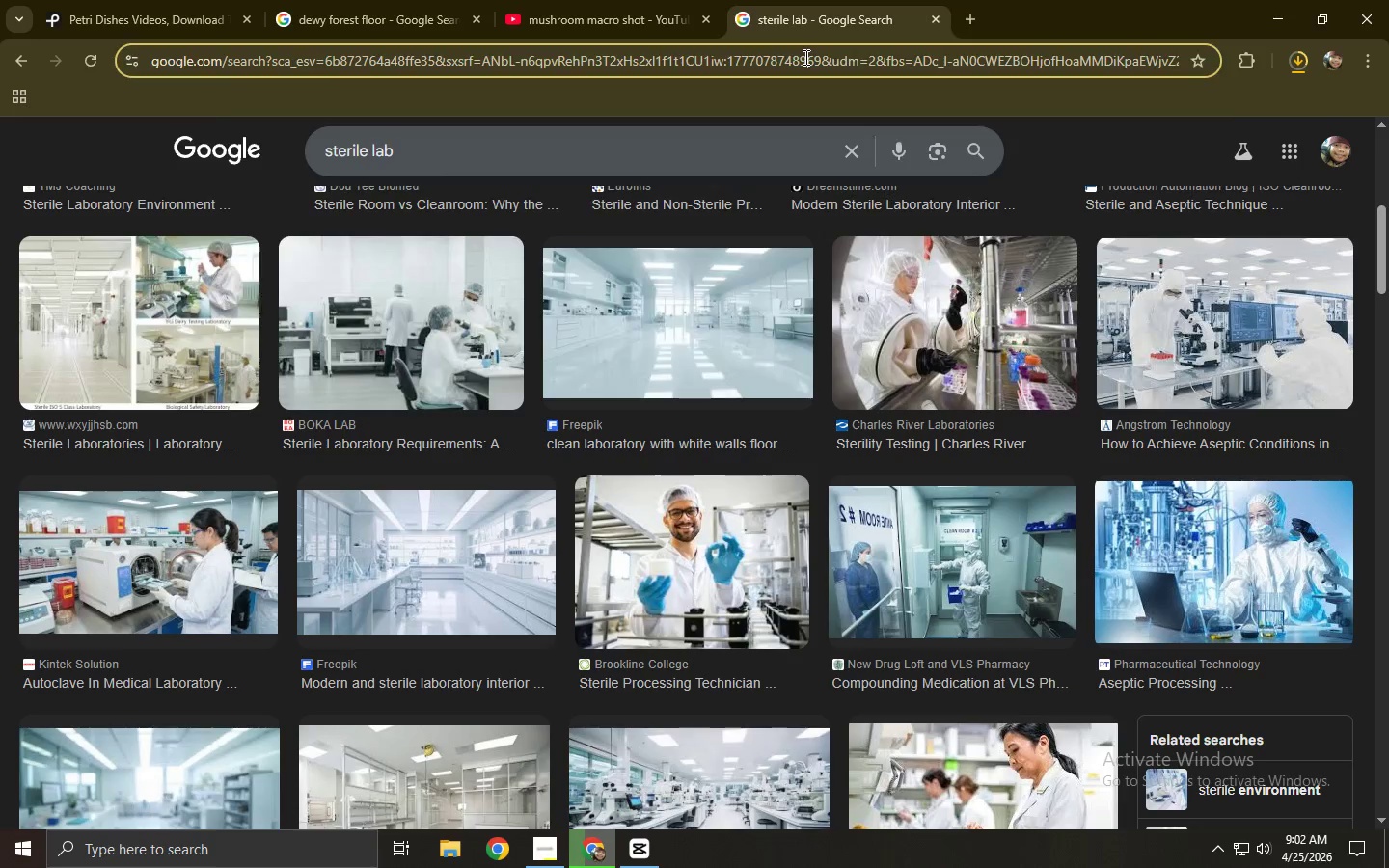 
key(Control+ControlLeft)
 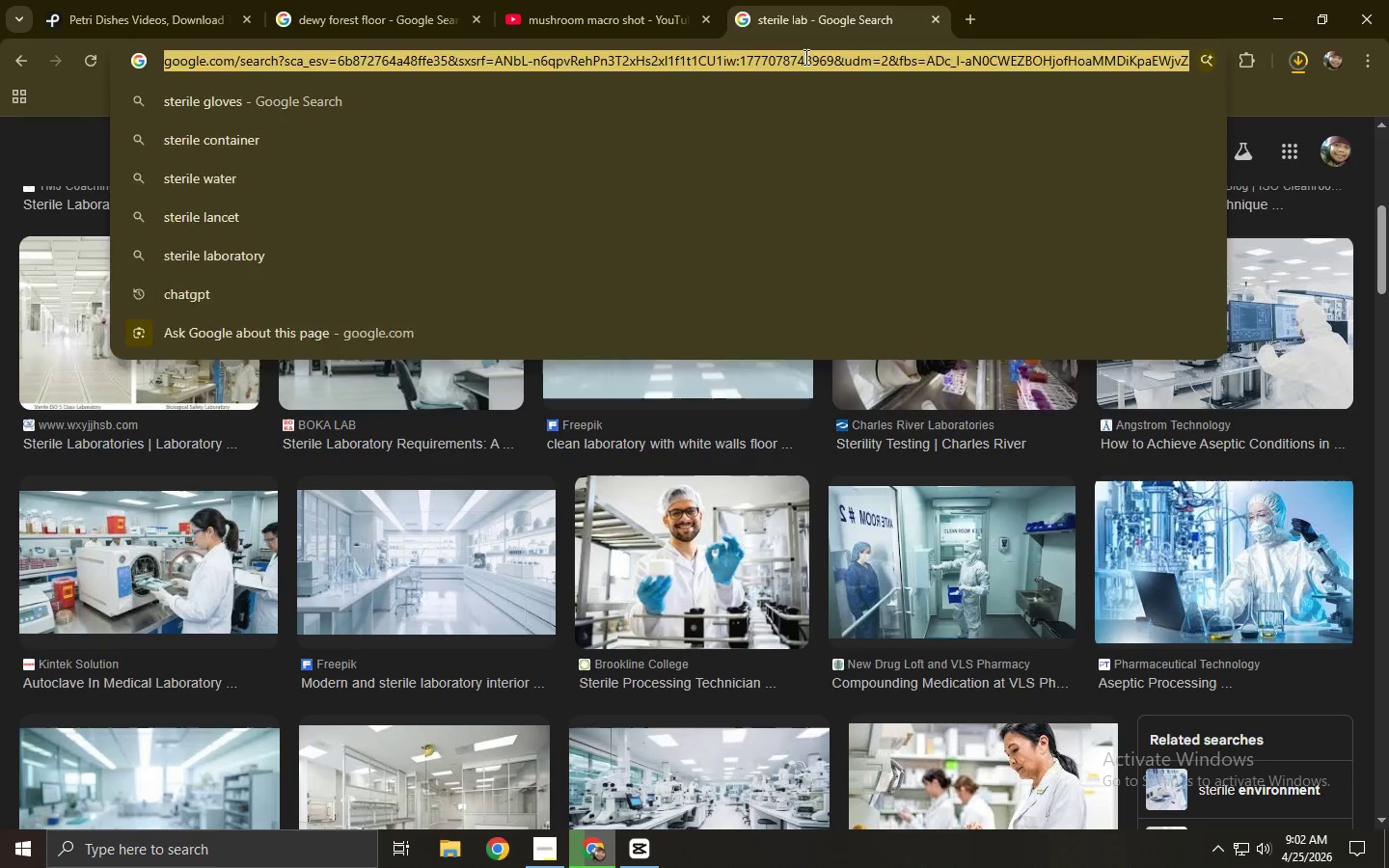 
key(Control+V)
 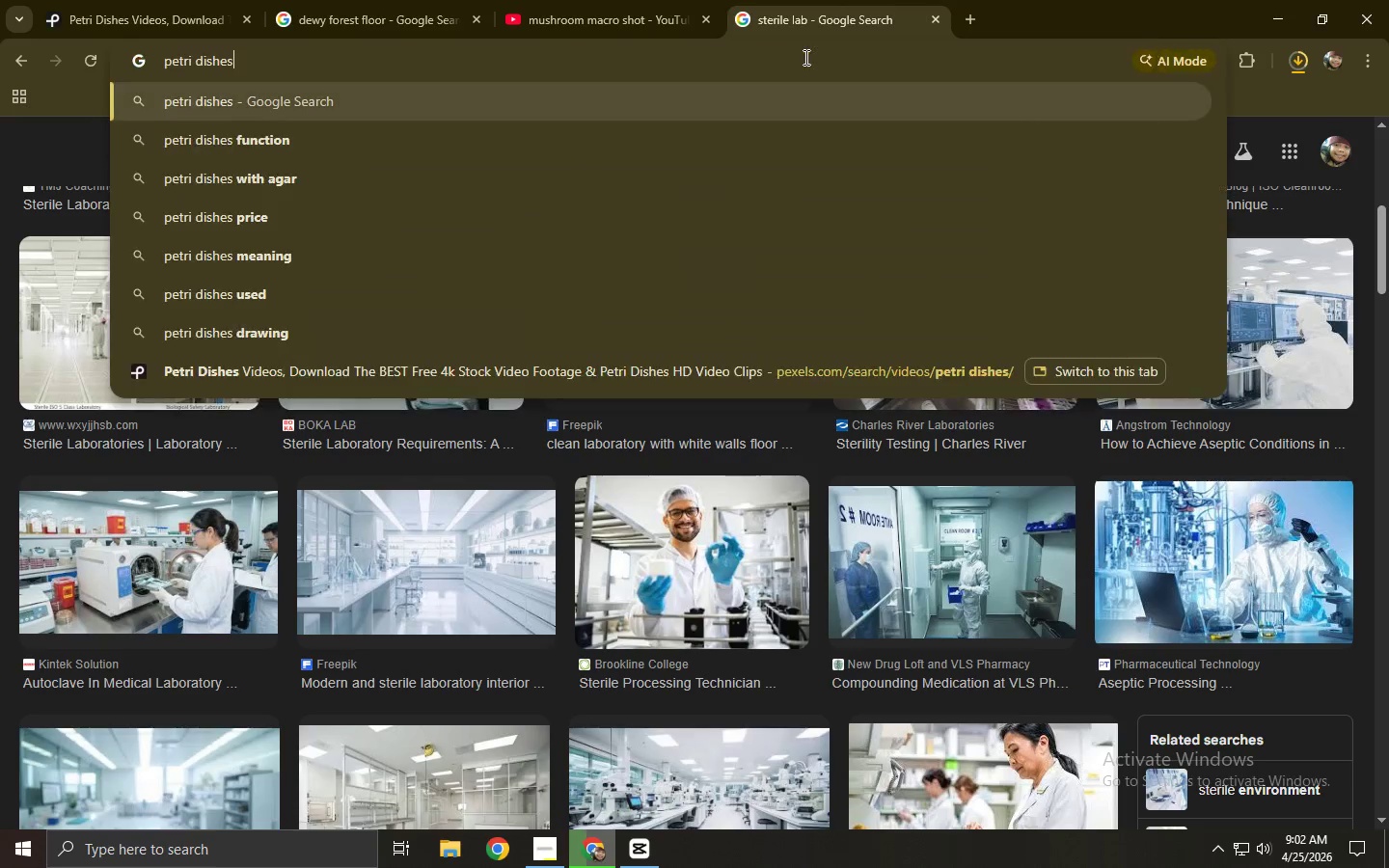 
key(NumpadEnter)
 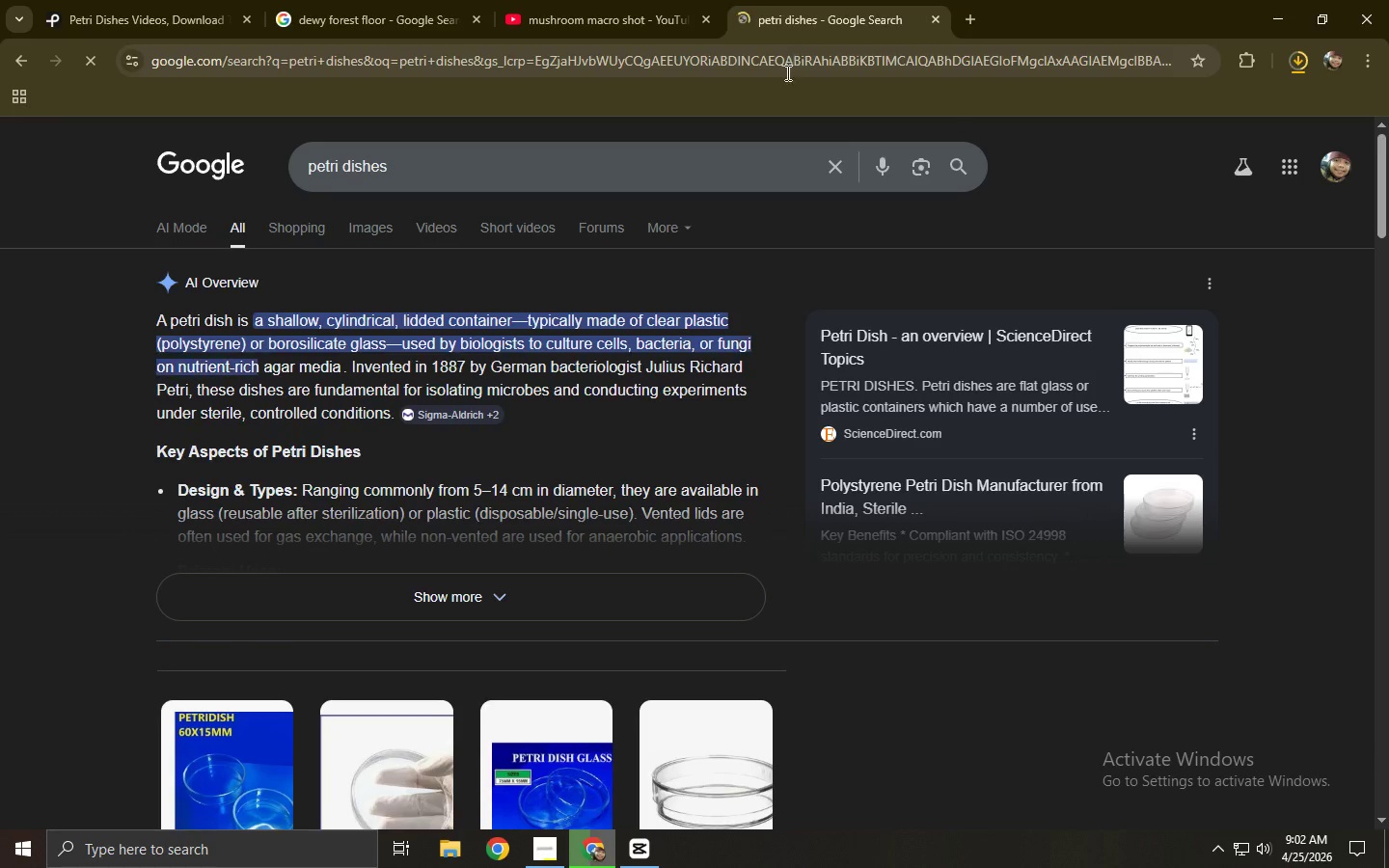 
scroll: coordinate [659, 256], scroll_direction: up, amount: 1.0
 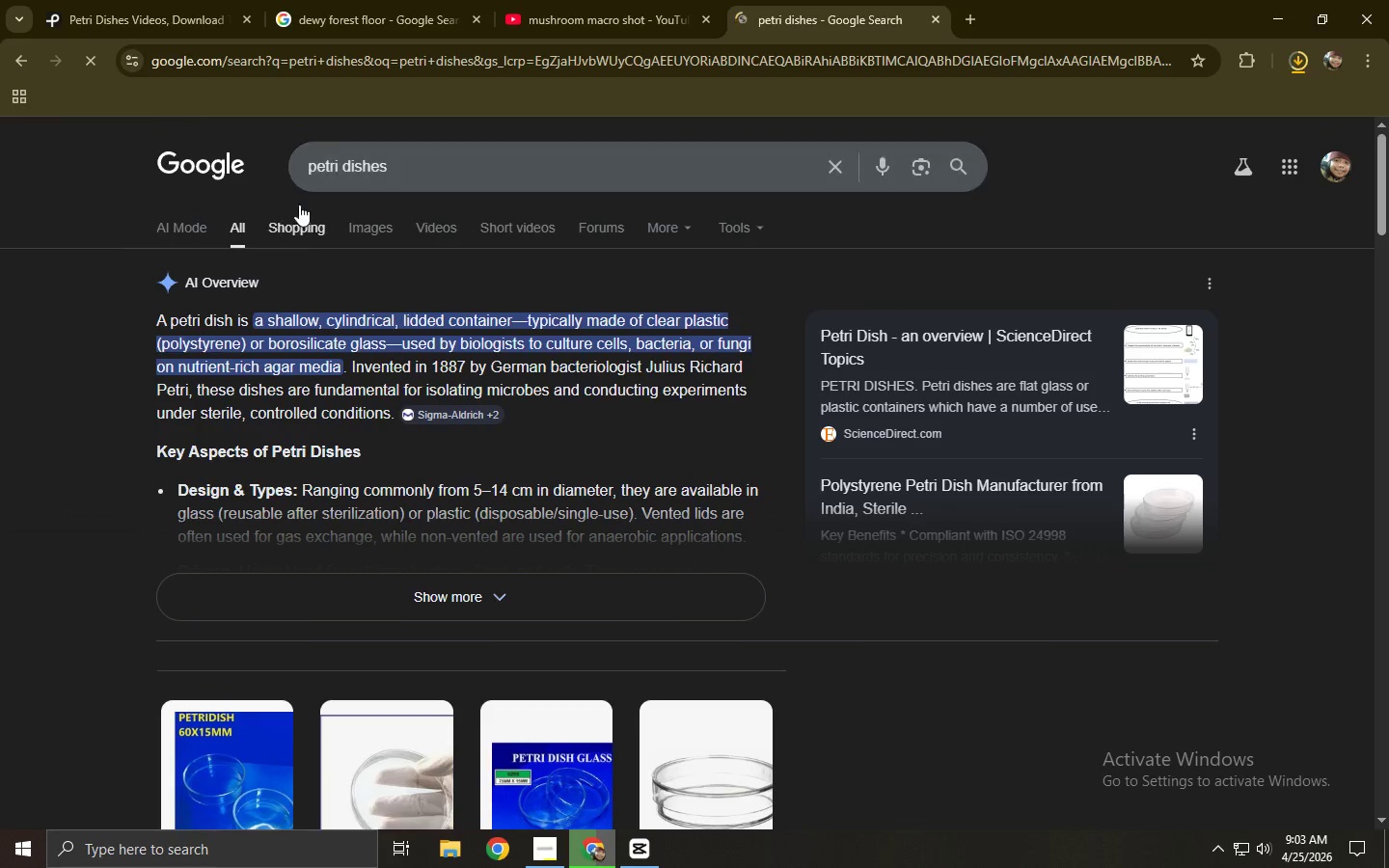 
left_click([296, 215])
 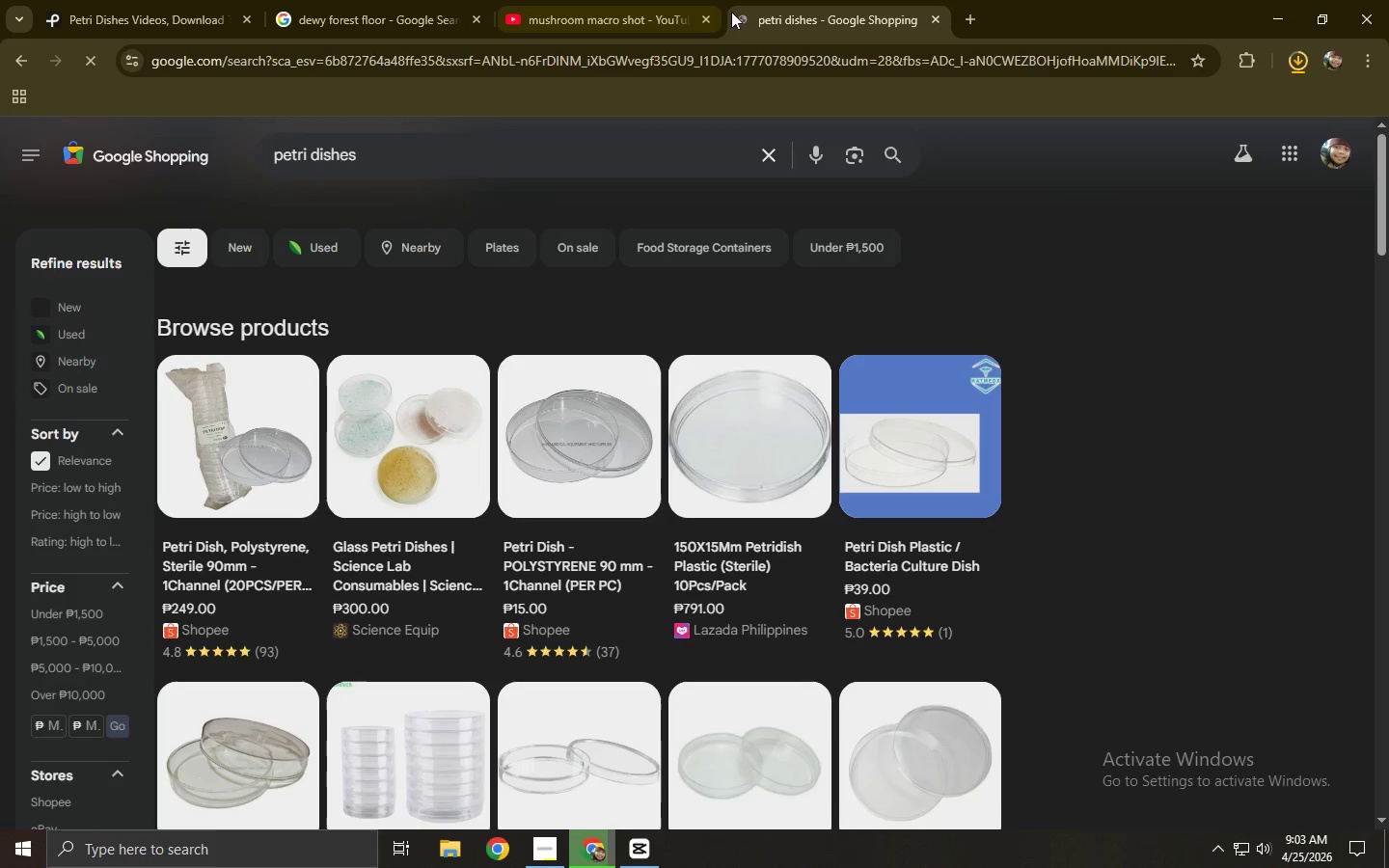 
key(Control+ControlLeft)
 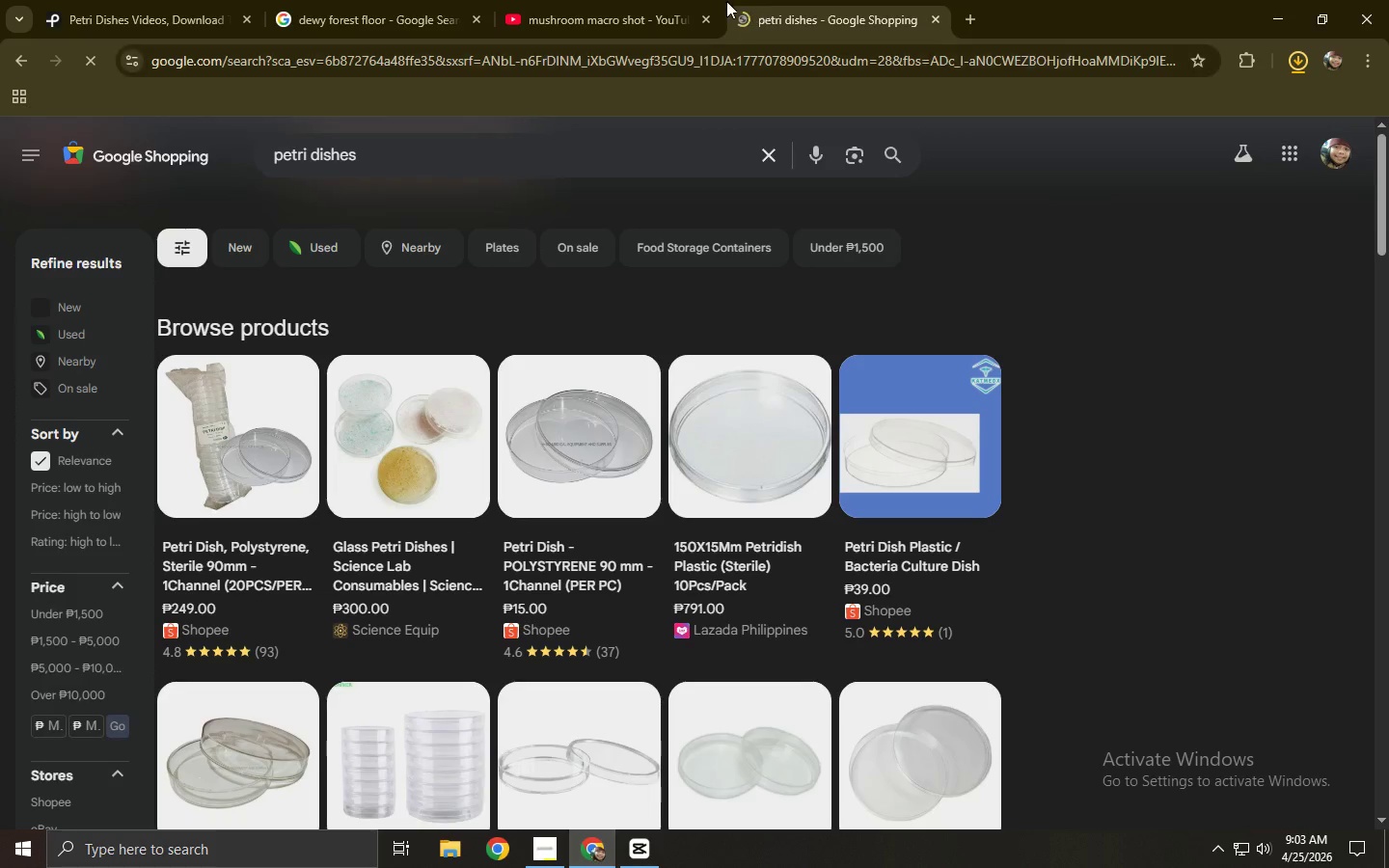 
key(Control+W)
 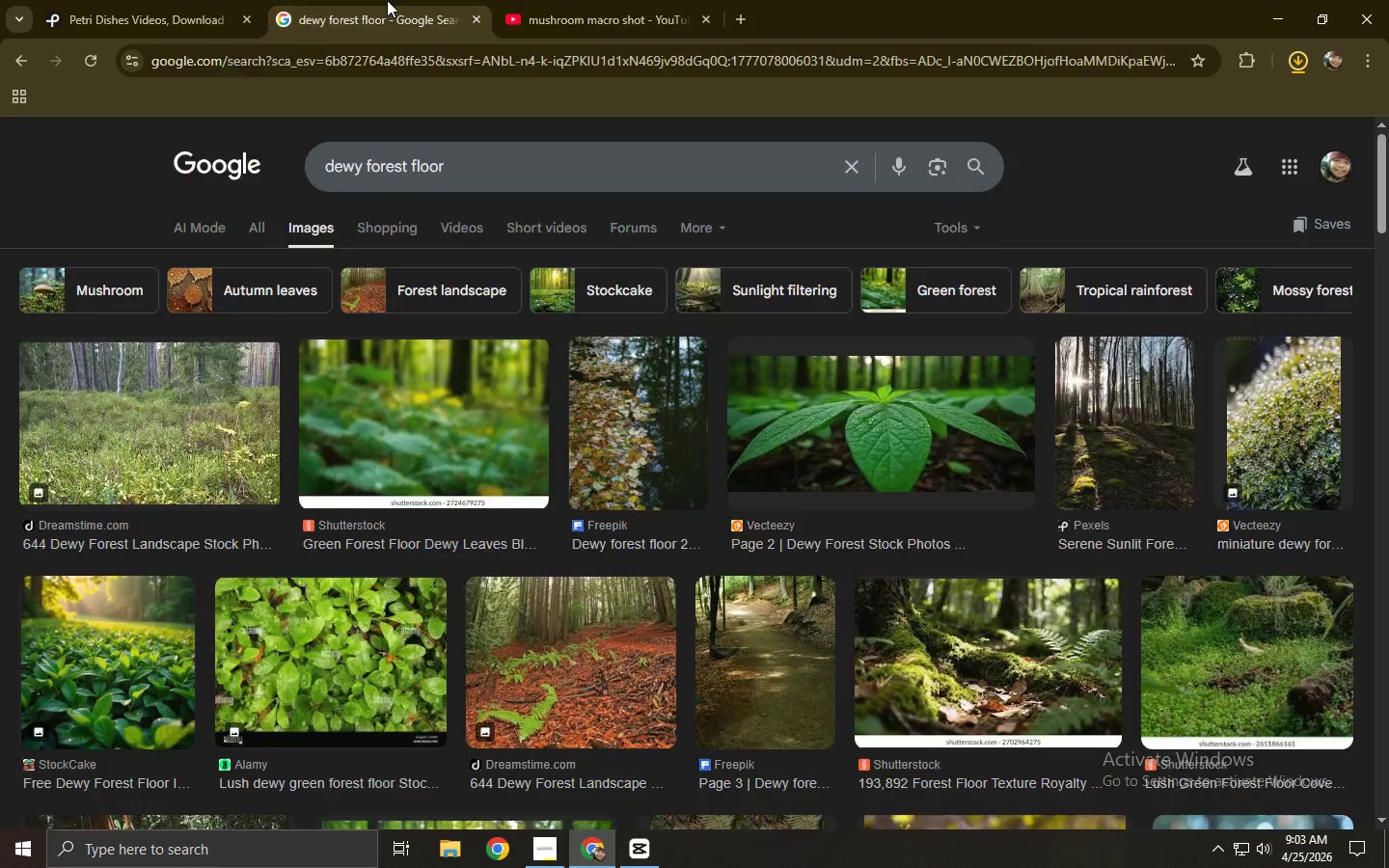 
left_click([387, 0])
 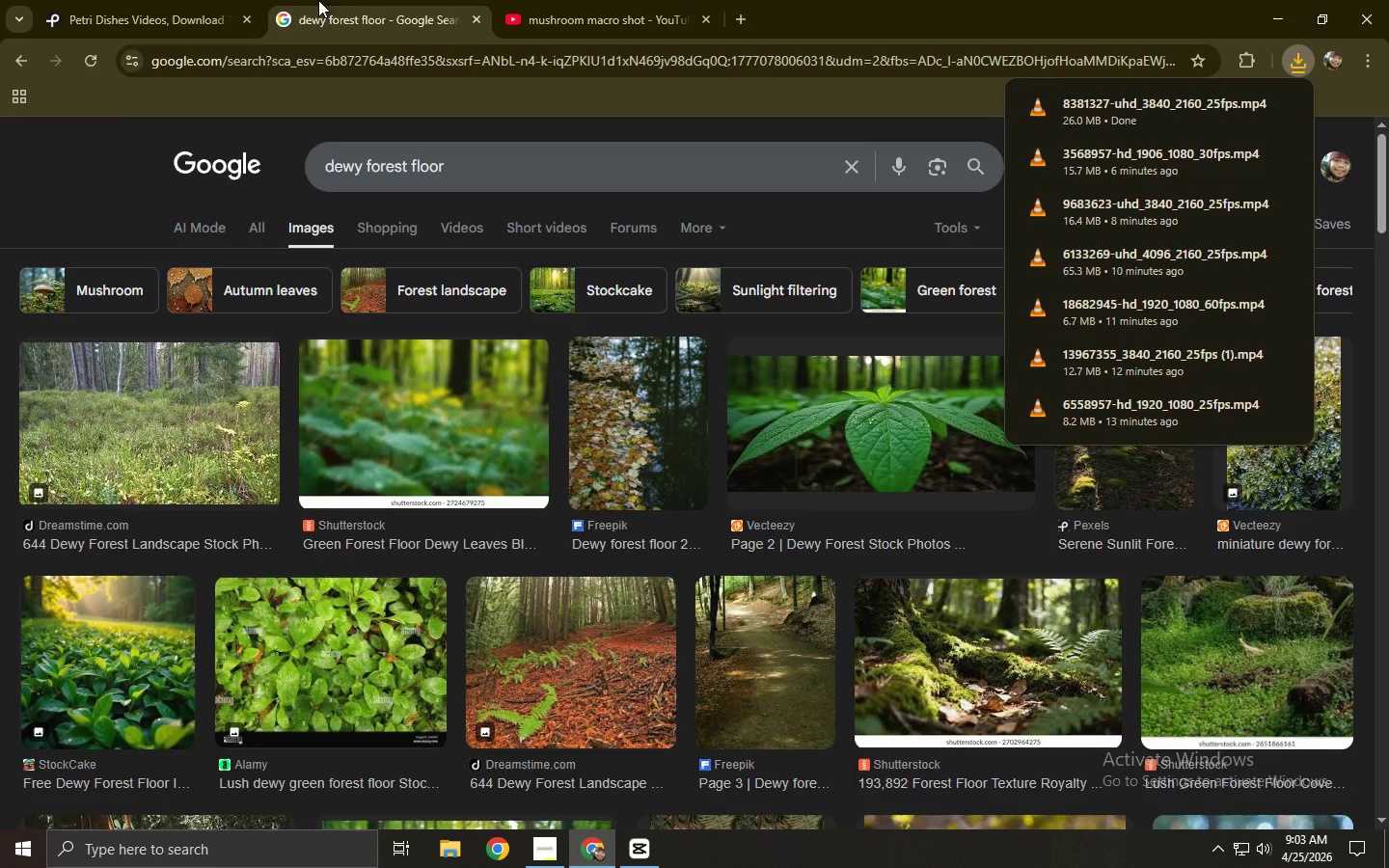 
left_click([188, 0])
 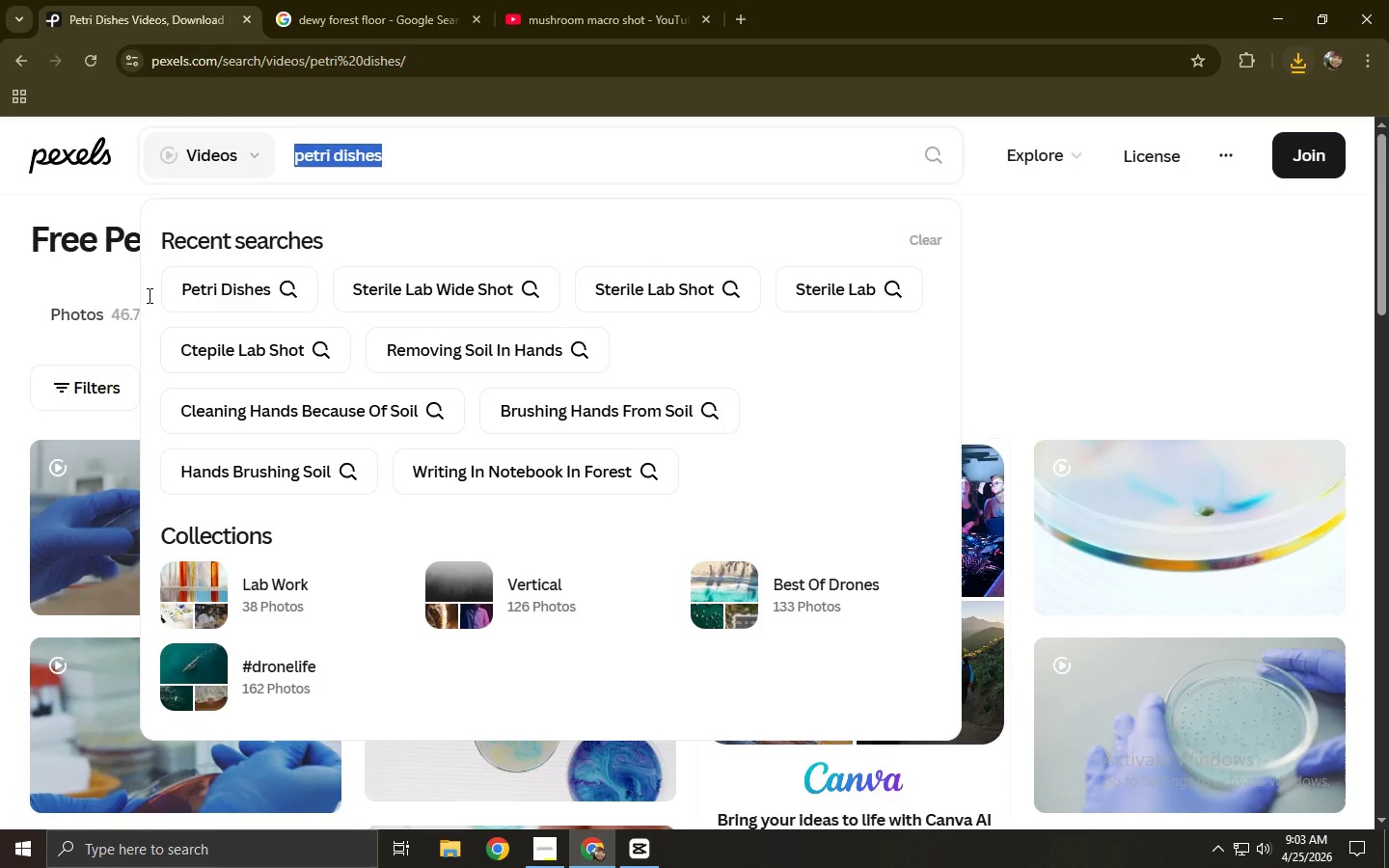 
left_click([0, 409])
 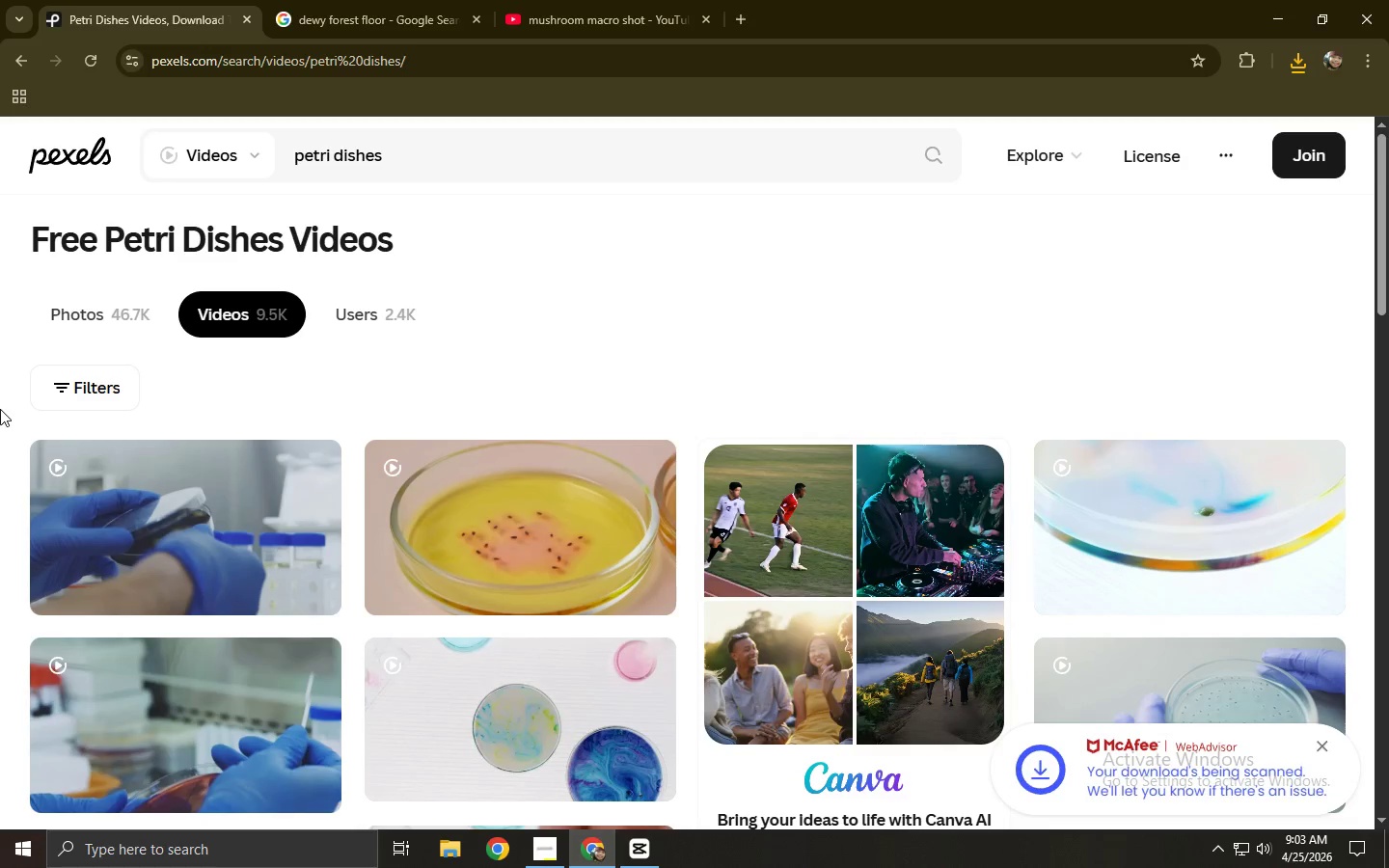 
scroll: coordinate [0, 409], scroll_direction: down, amount: 2.0
 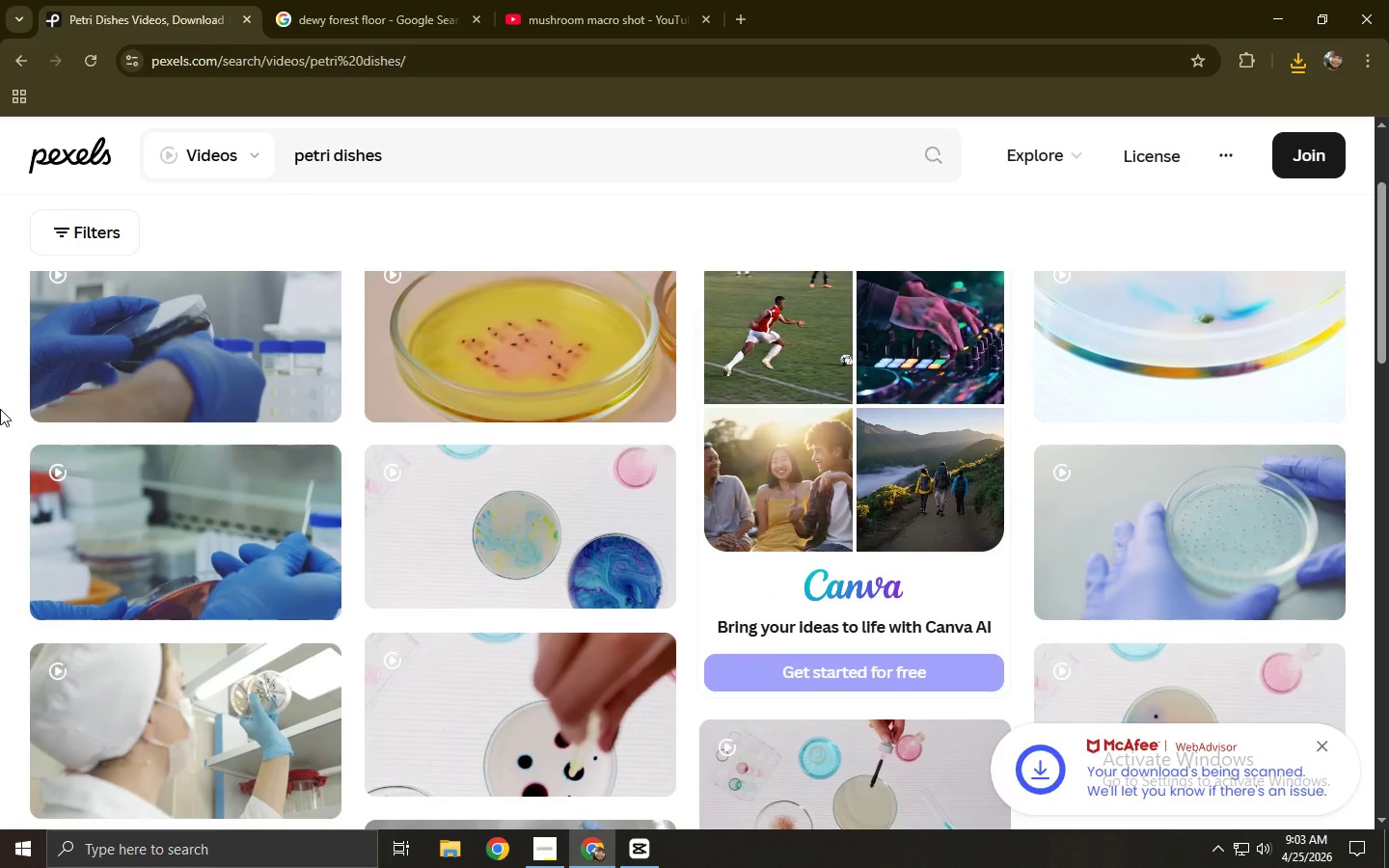 
scroll: coordinate [0, 409], scroll_direction: up, amount: 1.0
 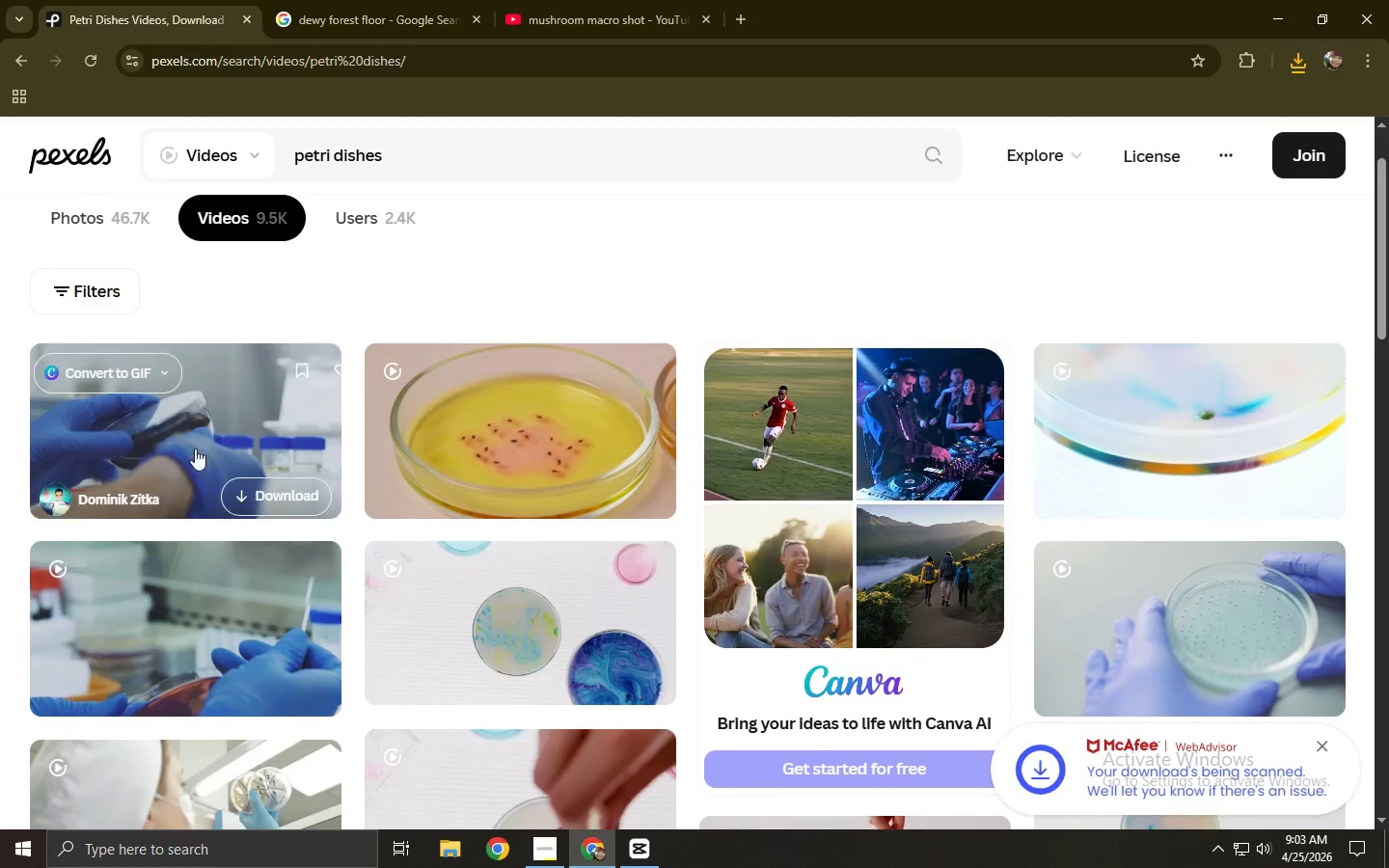 
left_click([205, 429])
 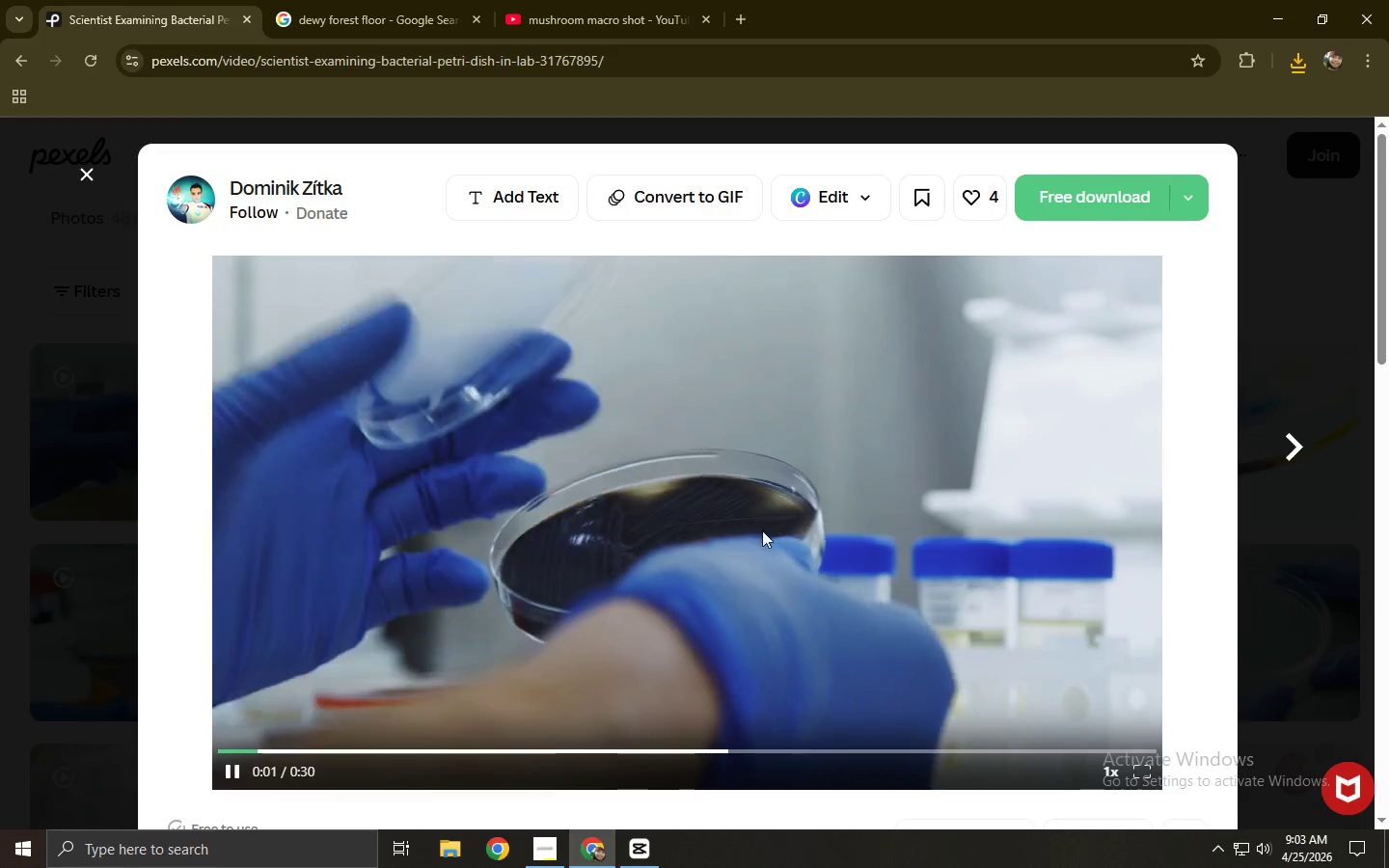 
left_click([441, 756])
 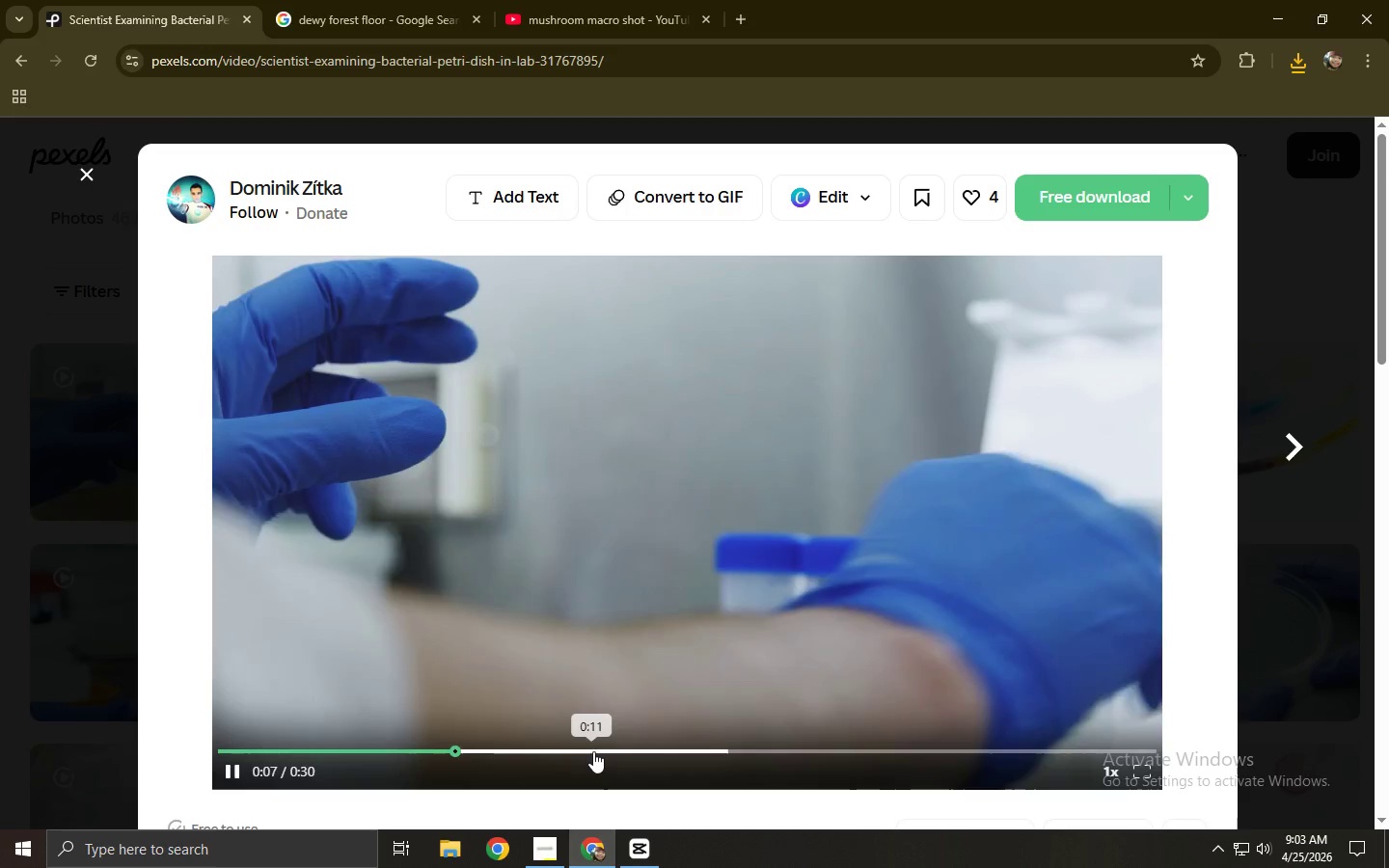 
left_click([623, 751])
 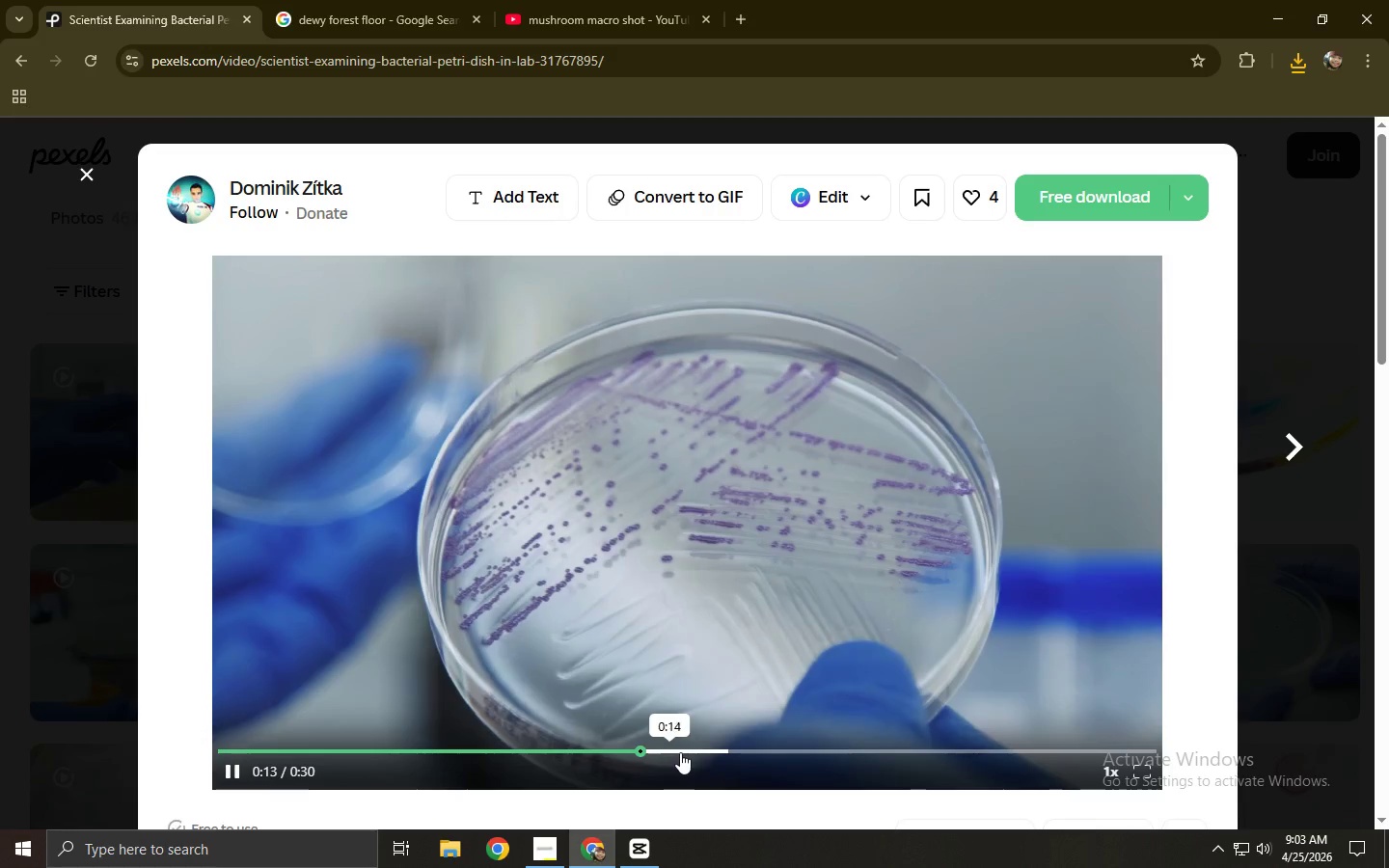 
left_click([697, 752])
 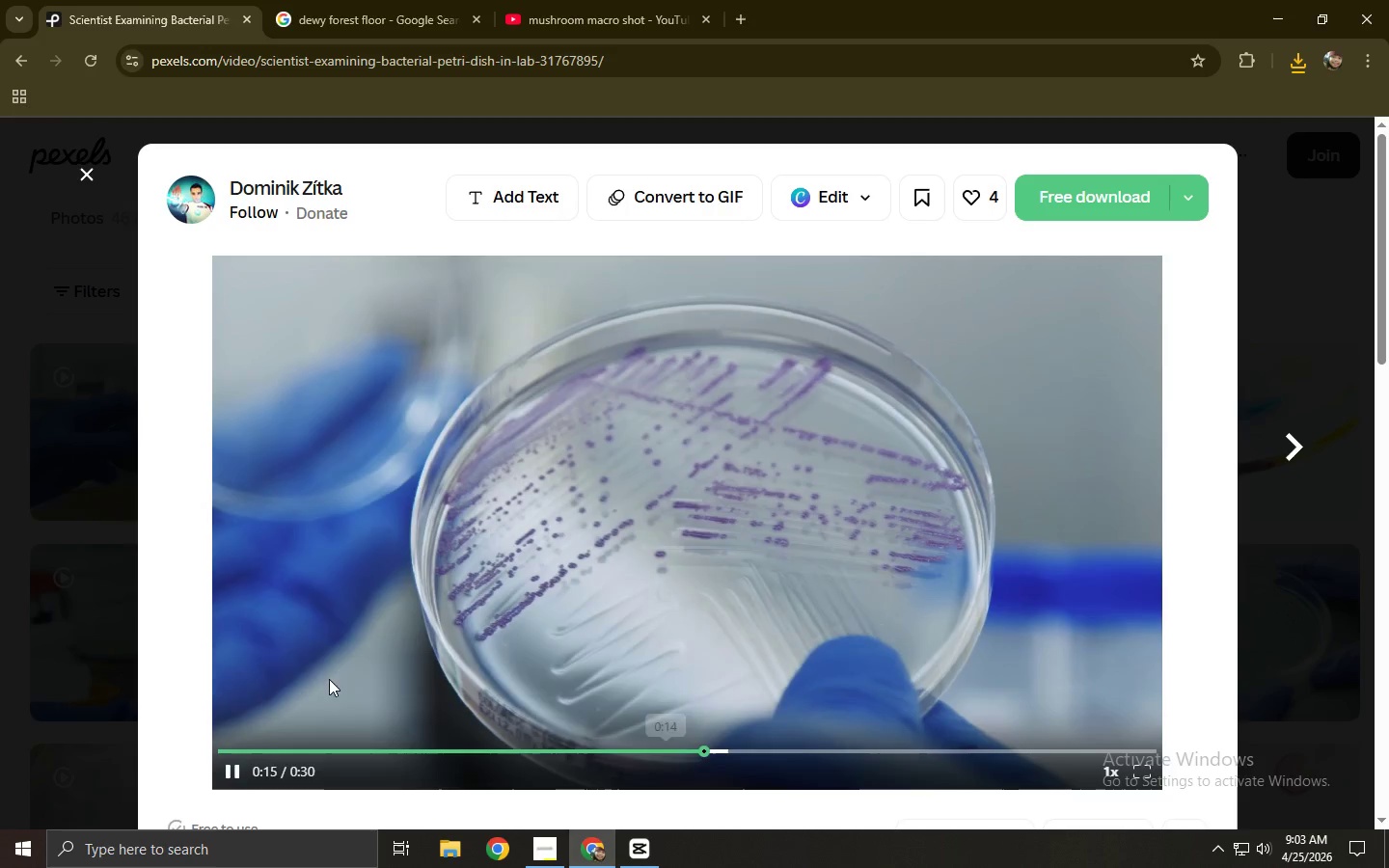 
left_click([0, 569])
 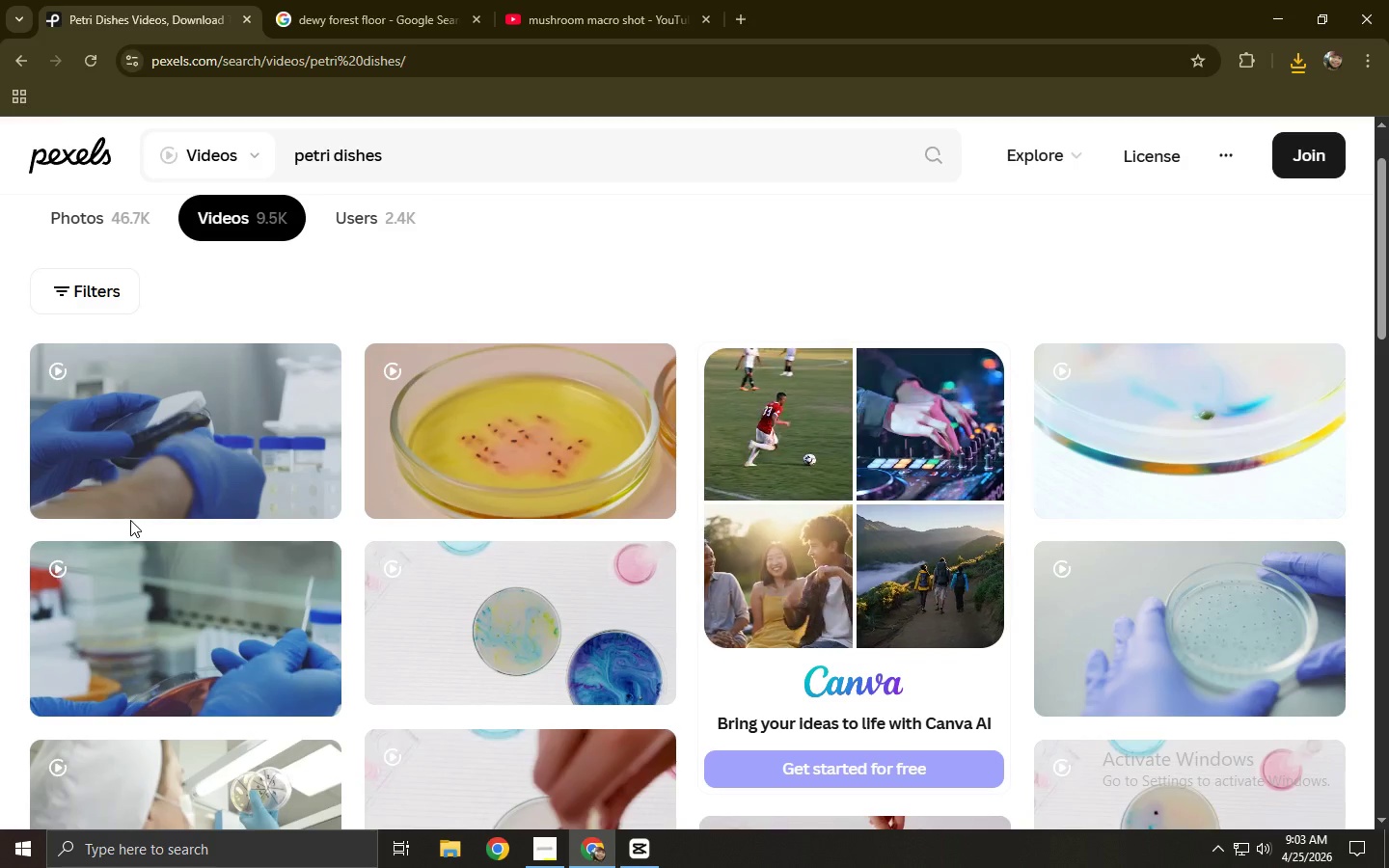 
left_click([228, 518])
 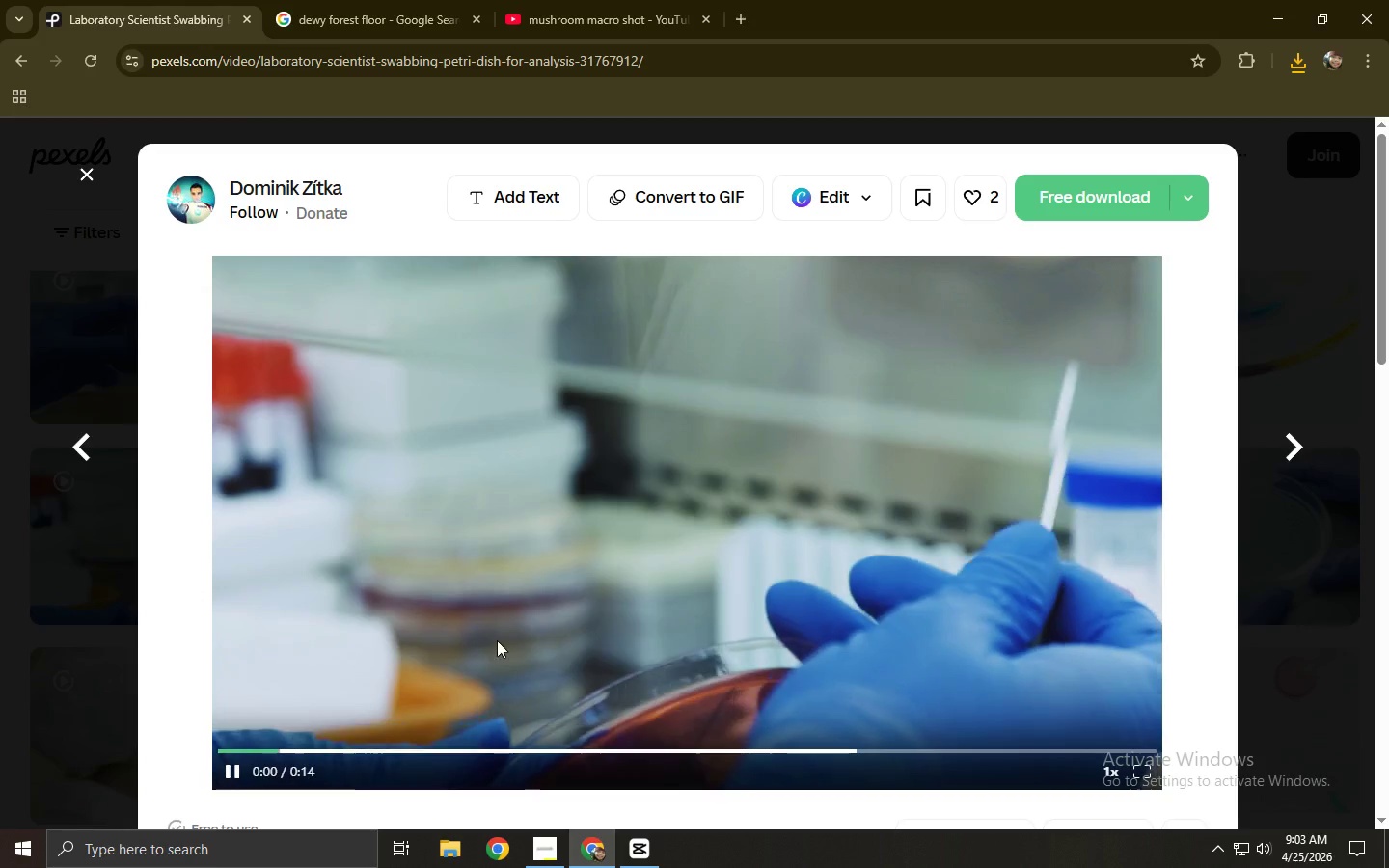 
scroll: coordinate [551, 680], scroll_direction: down, amount: 3.0
 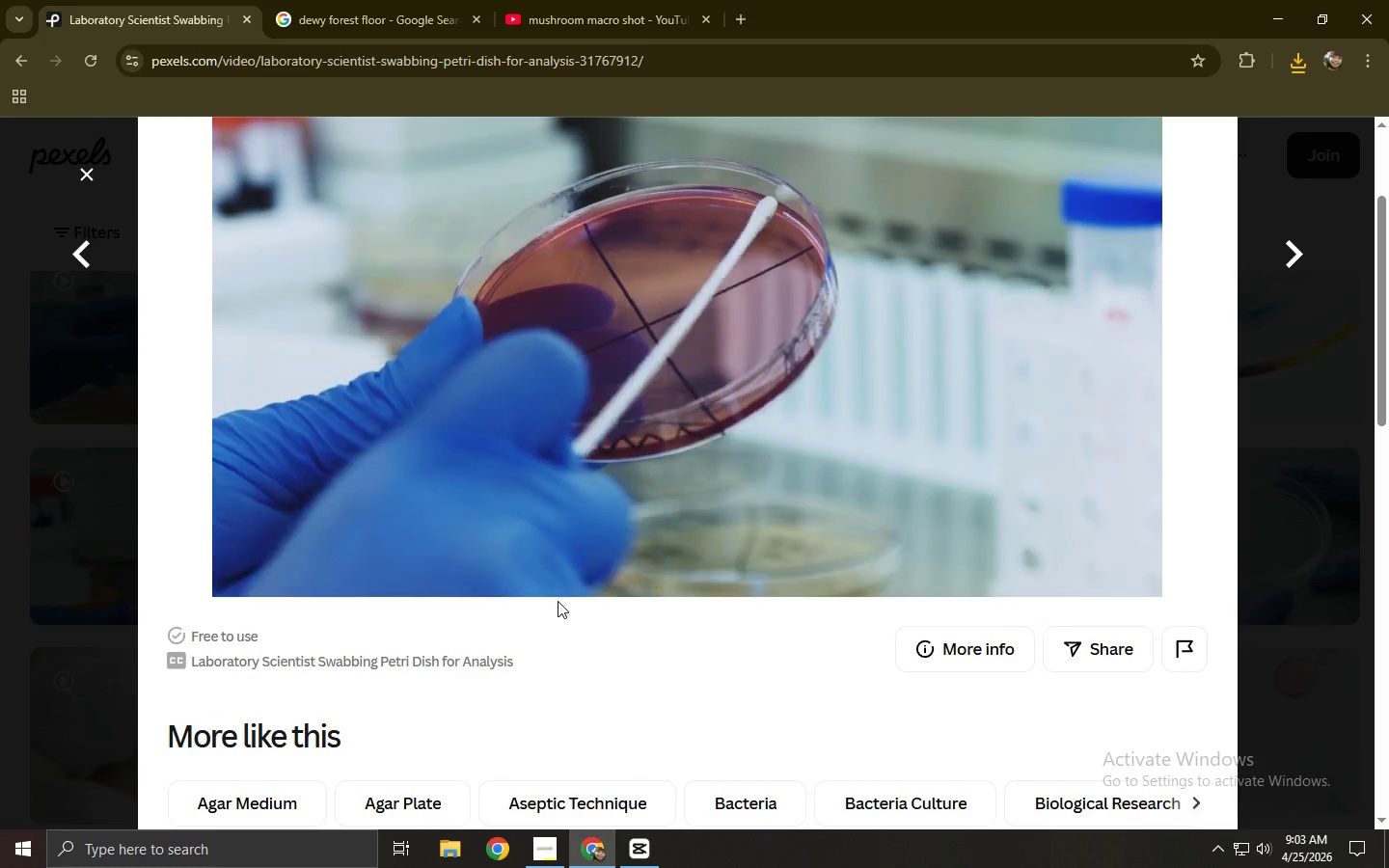 
left_click([668, 553])
 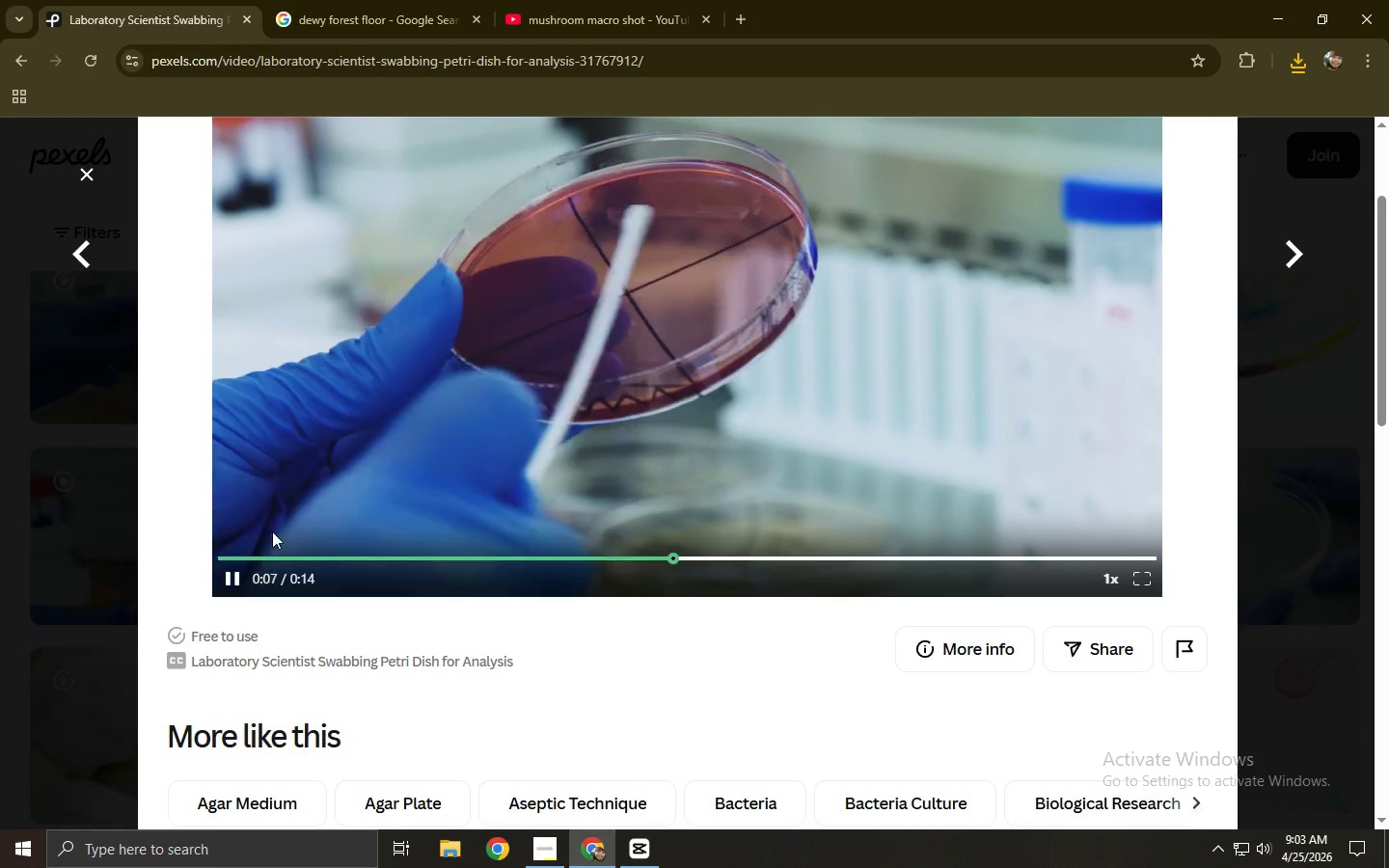 
left_click([0, 516])
 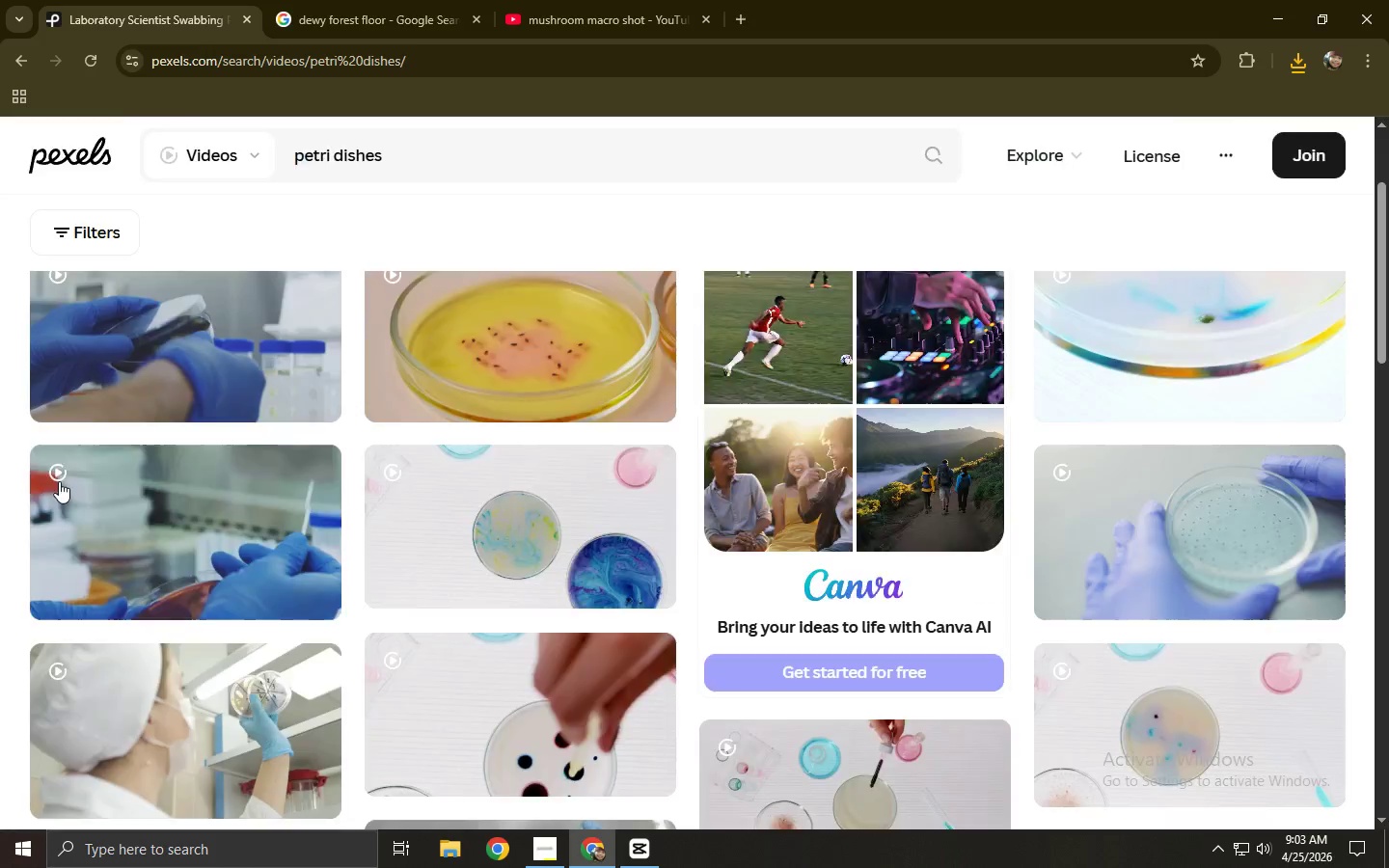 
scroll: coordinate [63, 480], scroll_direction: down, amount: 4.0
 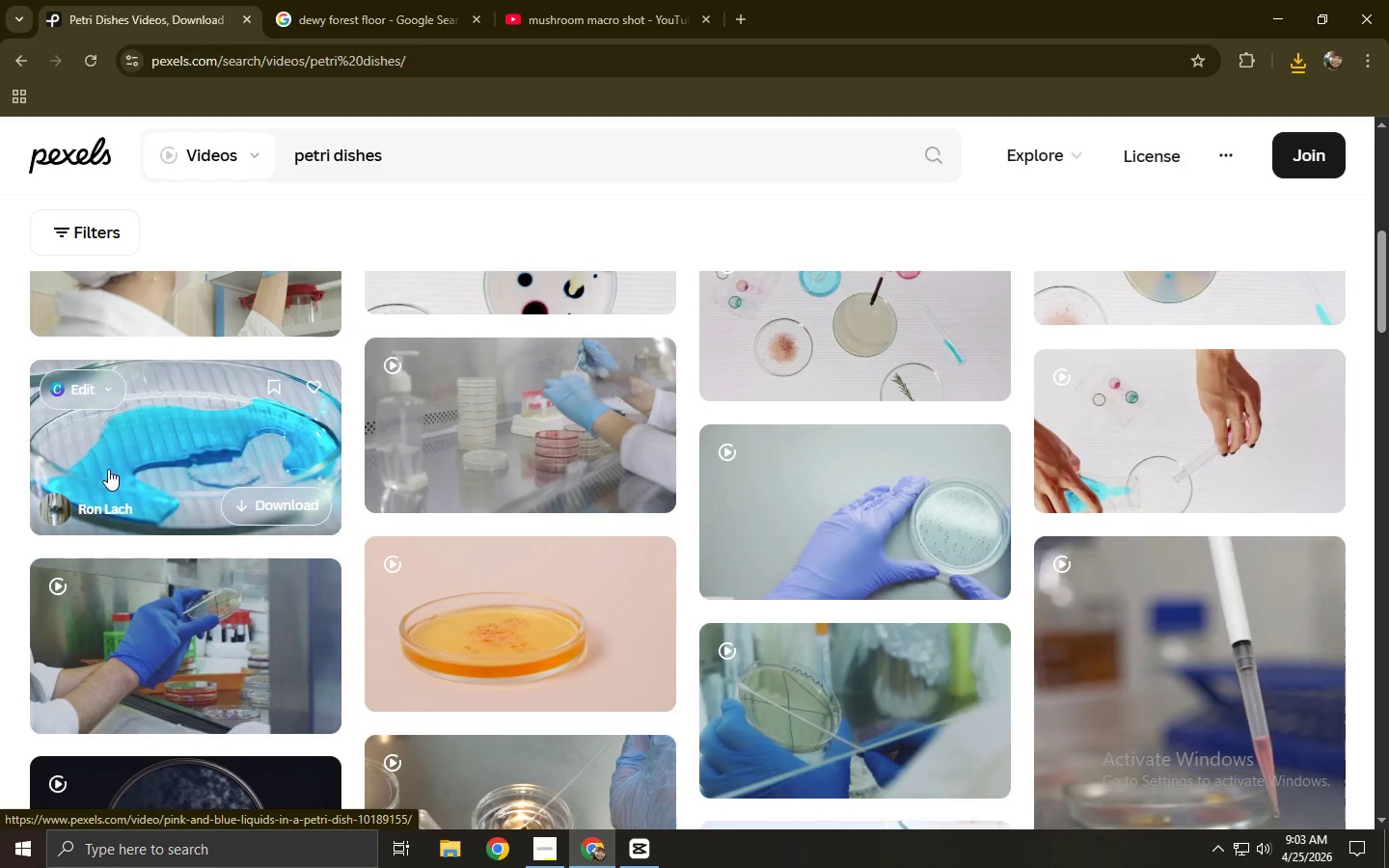 
left_click([485, 416])
 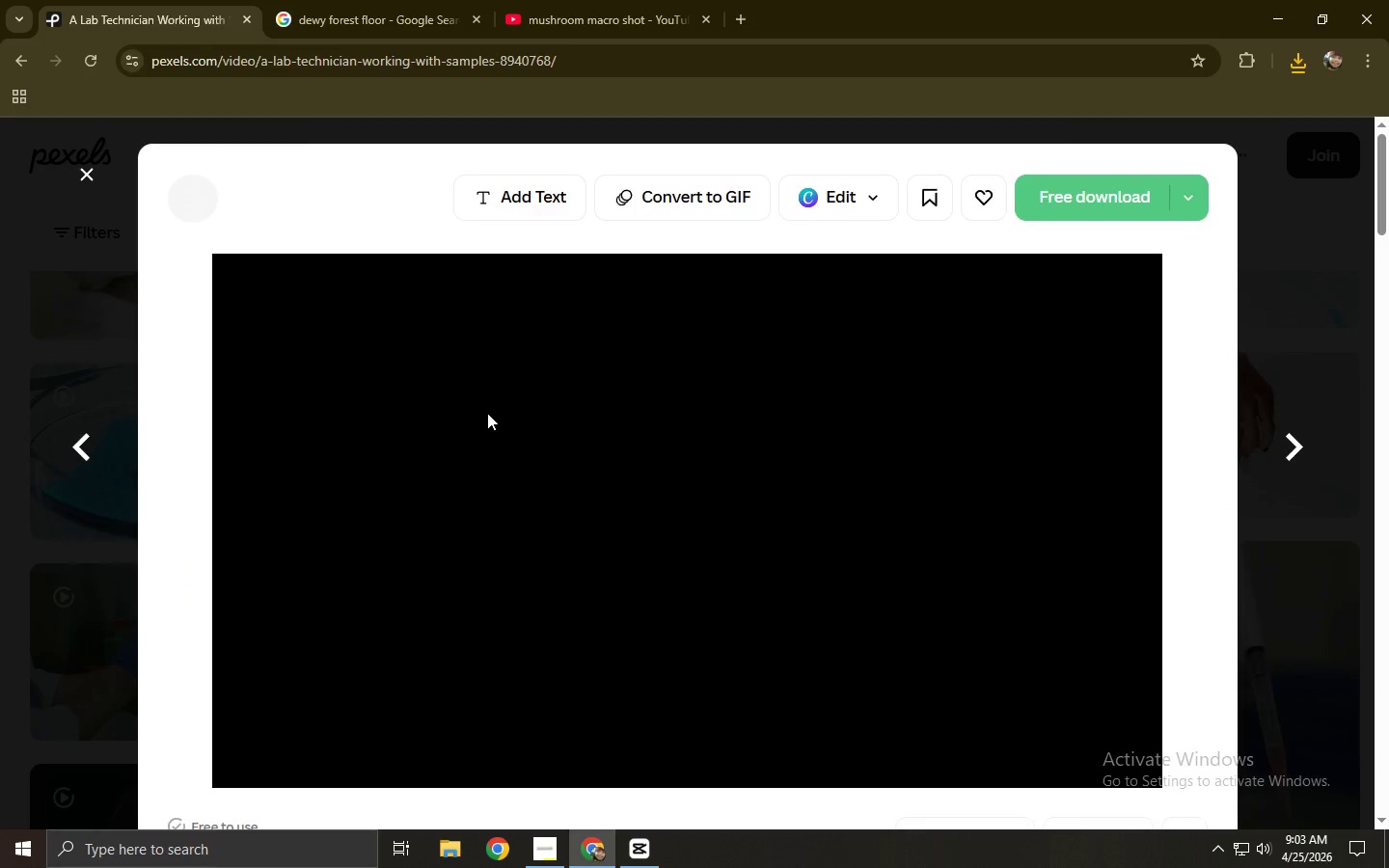 
left_click([0, 428])
 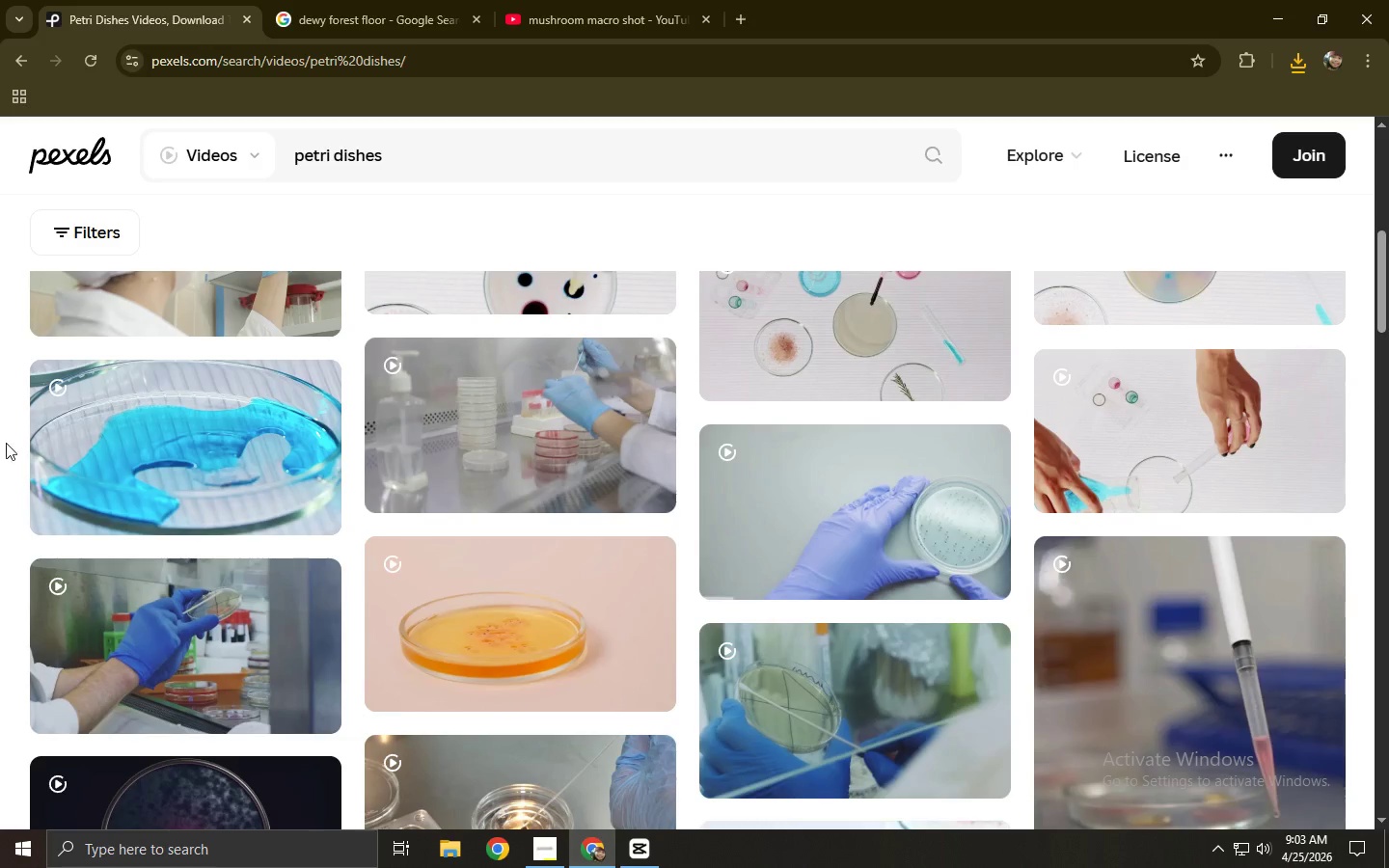 
scroll: coordinate [57, 501], scroll_direction: up, amount: 6.0
 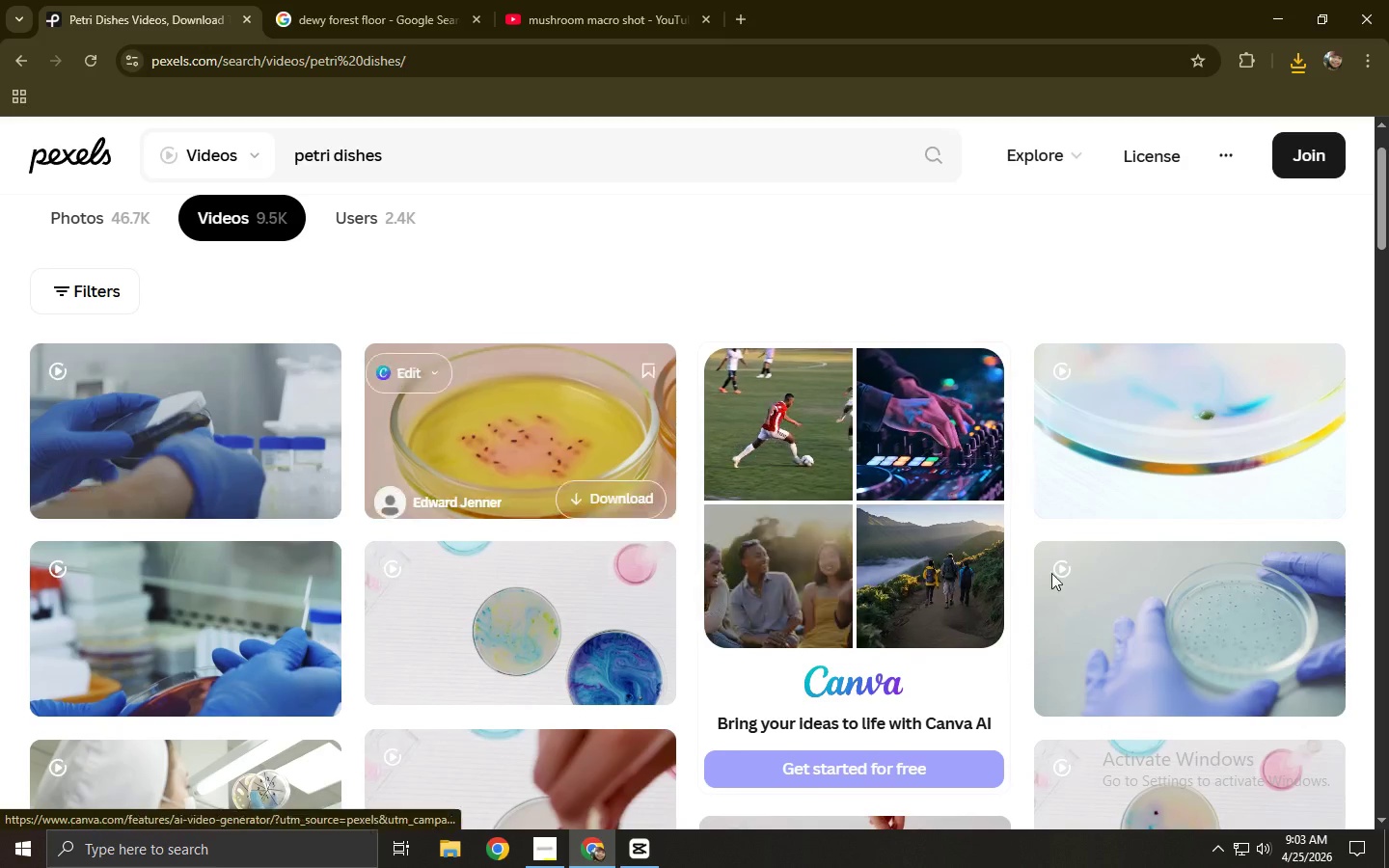 
left_click([1193, 423])
 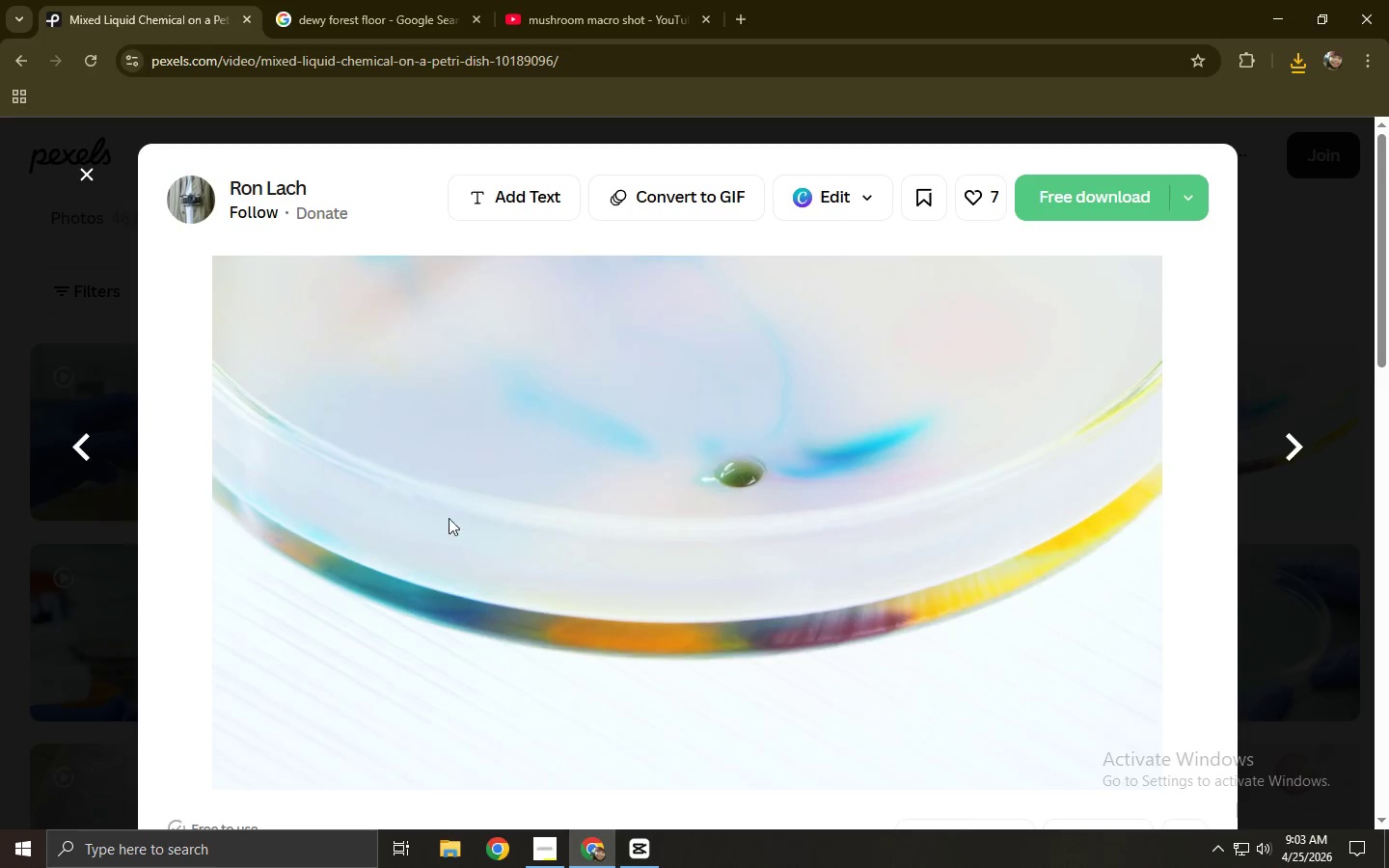 
left_click([430, 741])
 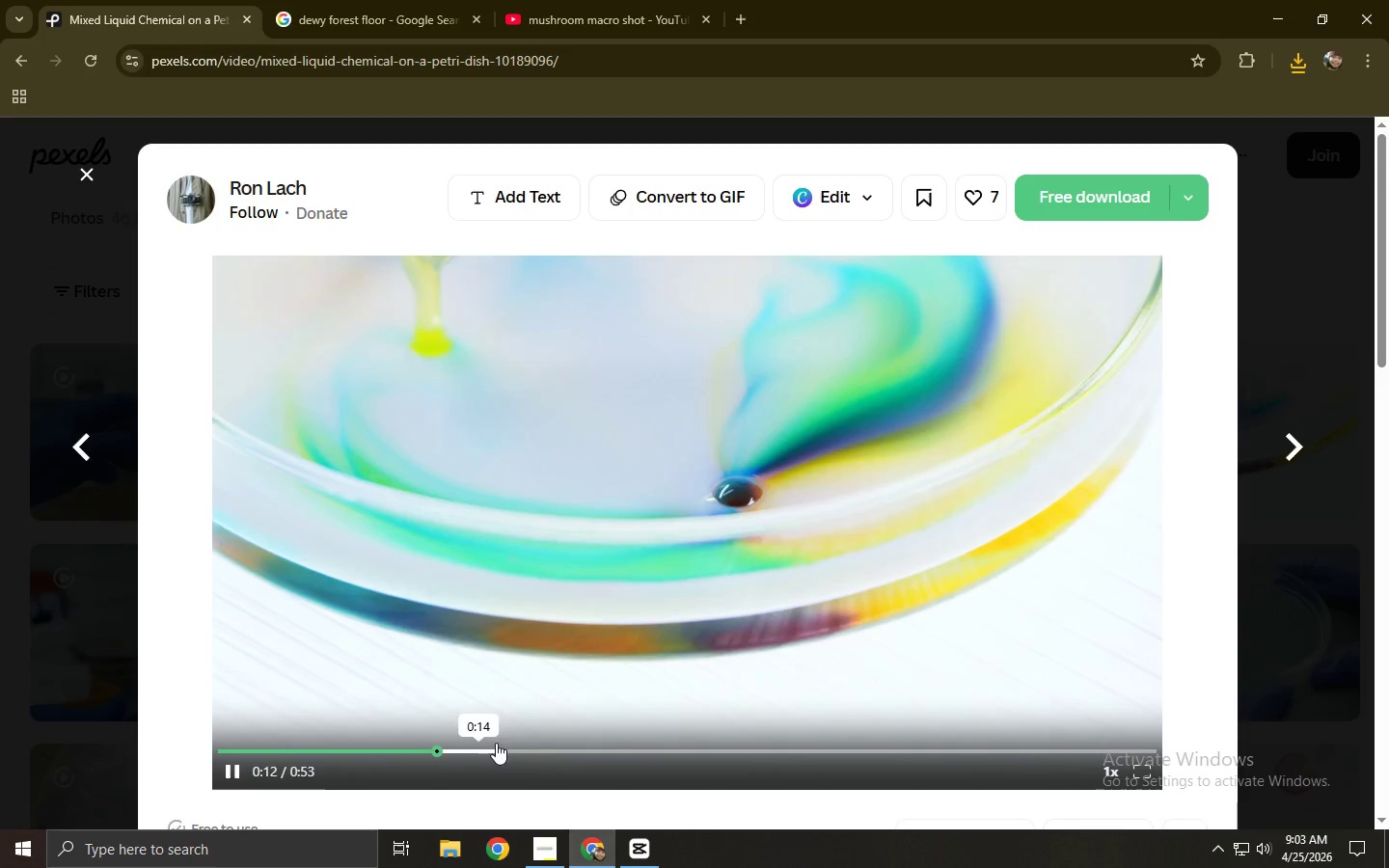 
left_click([0, 532])
 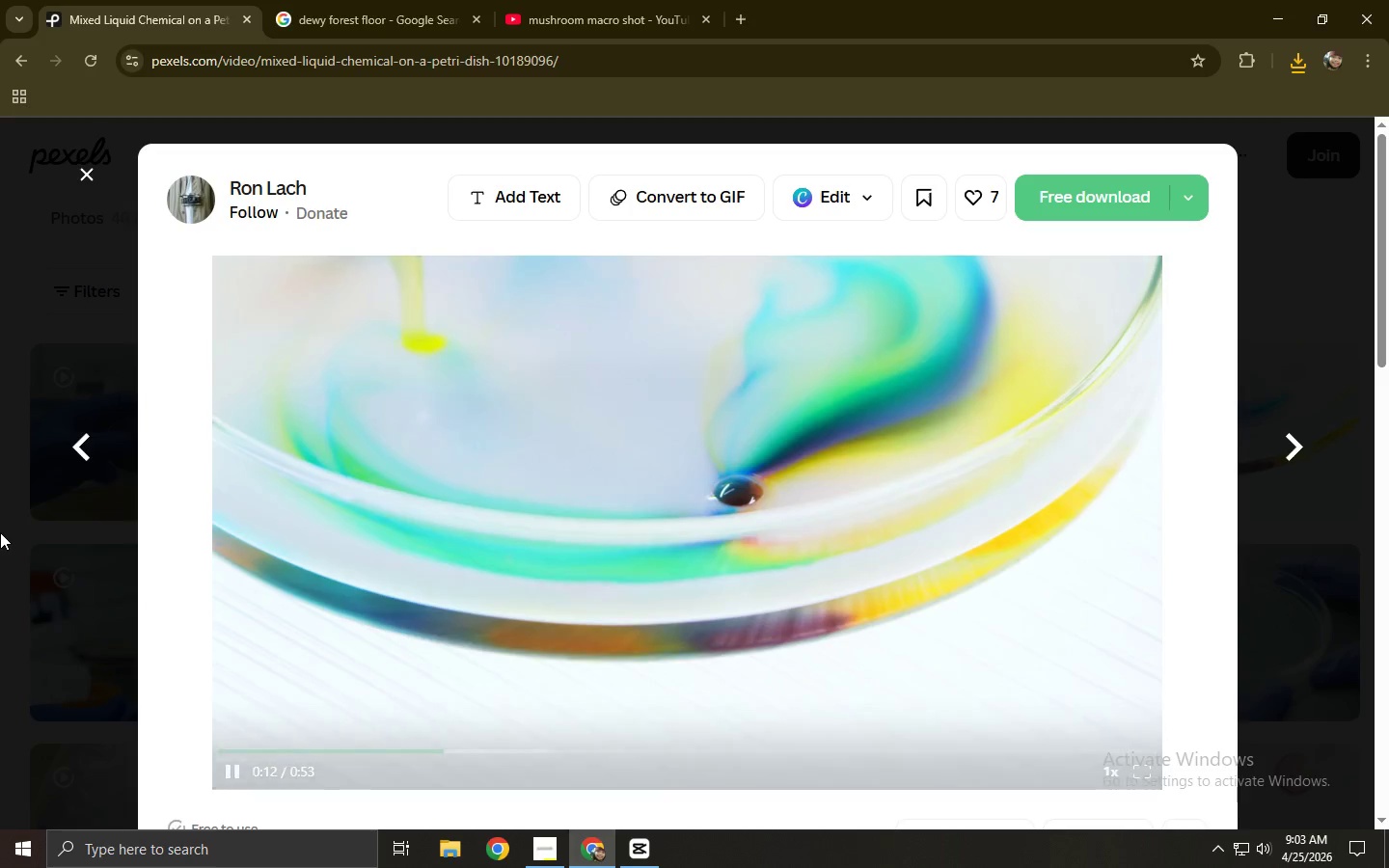 
scroll: coordinate [196, 491], scroll_direction: down, amount: 25.0
 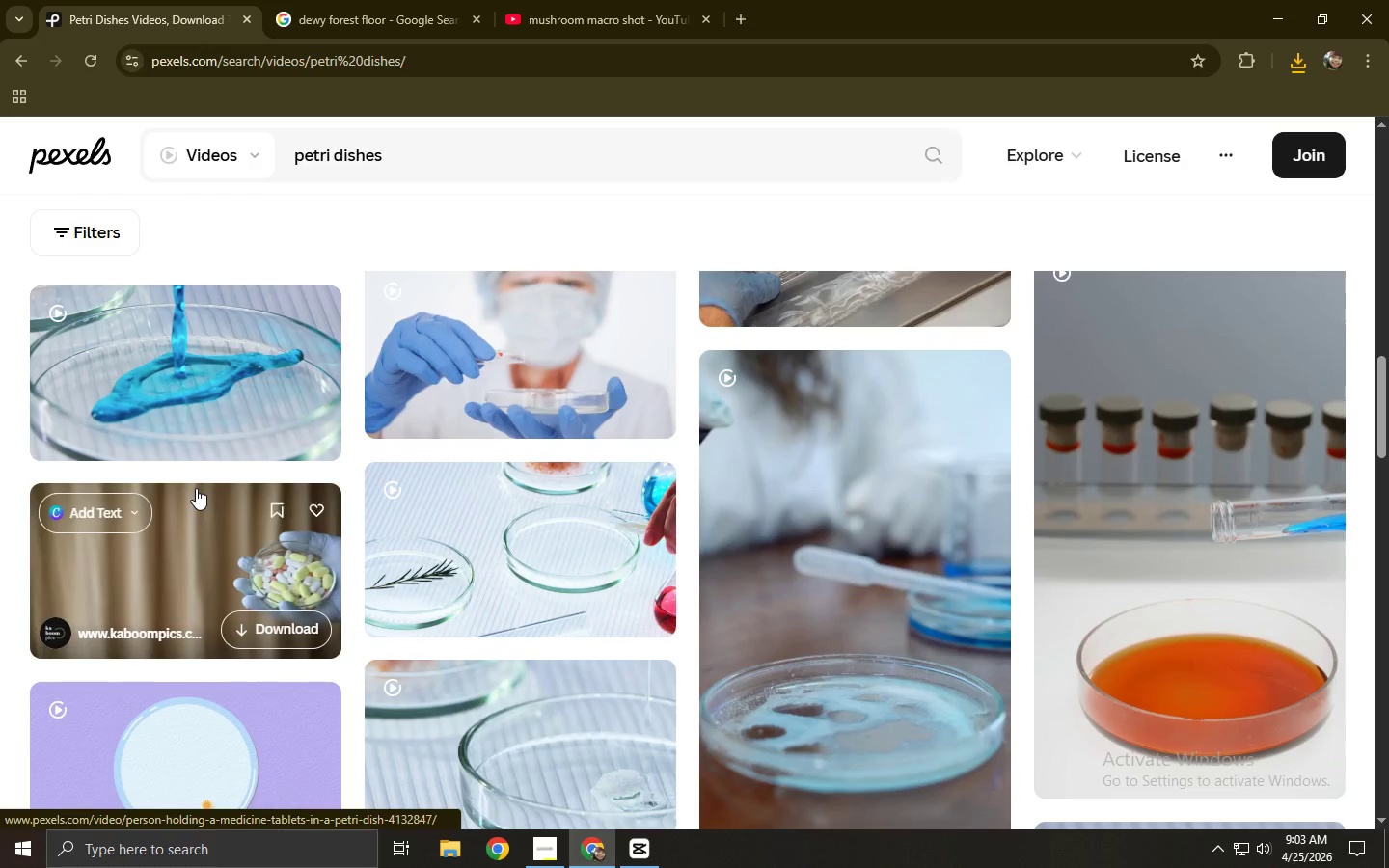 
scroll: coordinate [196, 475], scroll_direction: up, amount: 7.0
 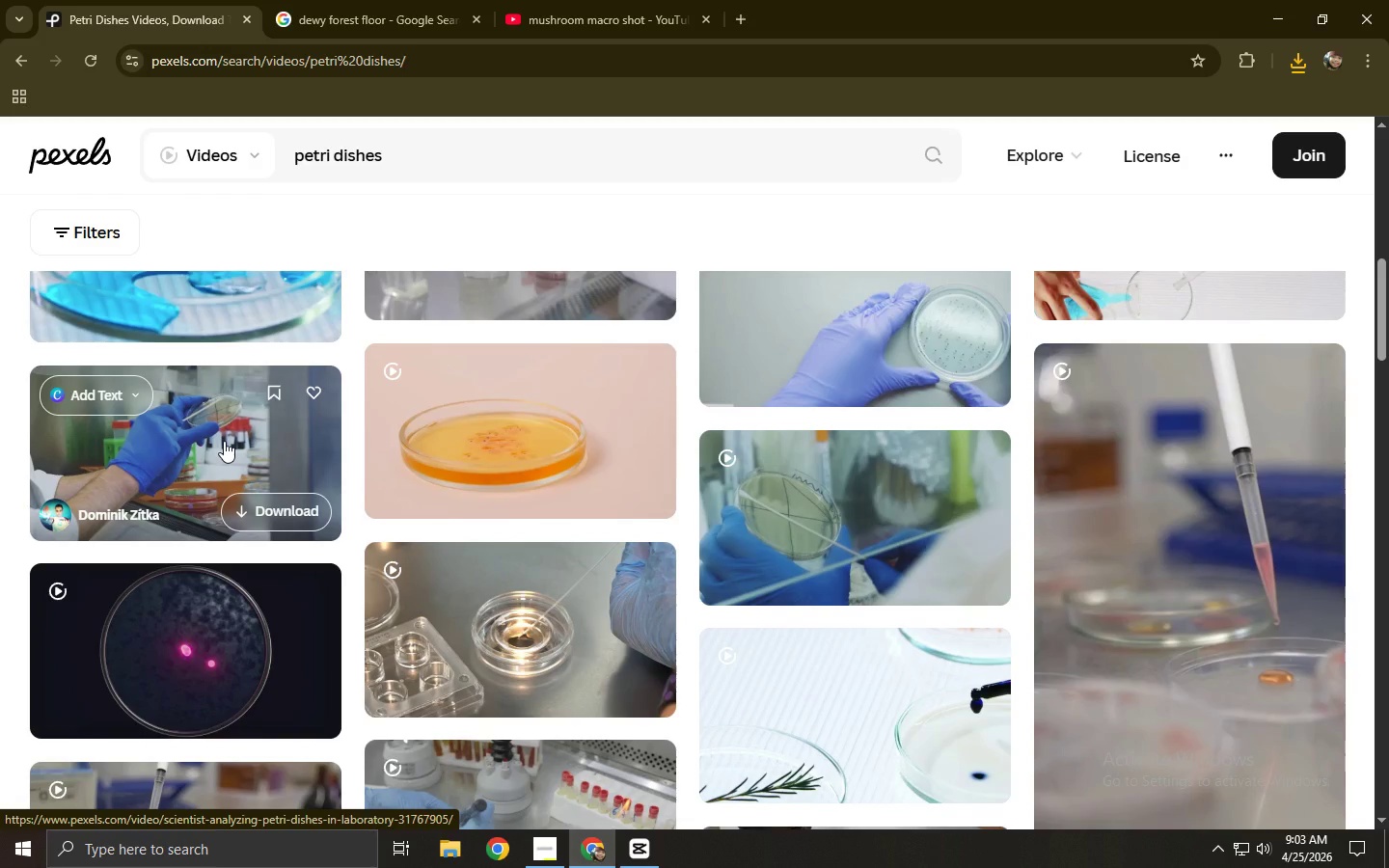 
left_click([224, 441])
 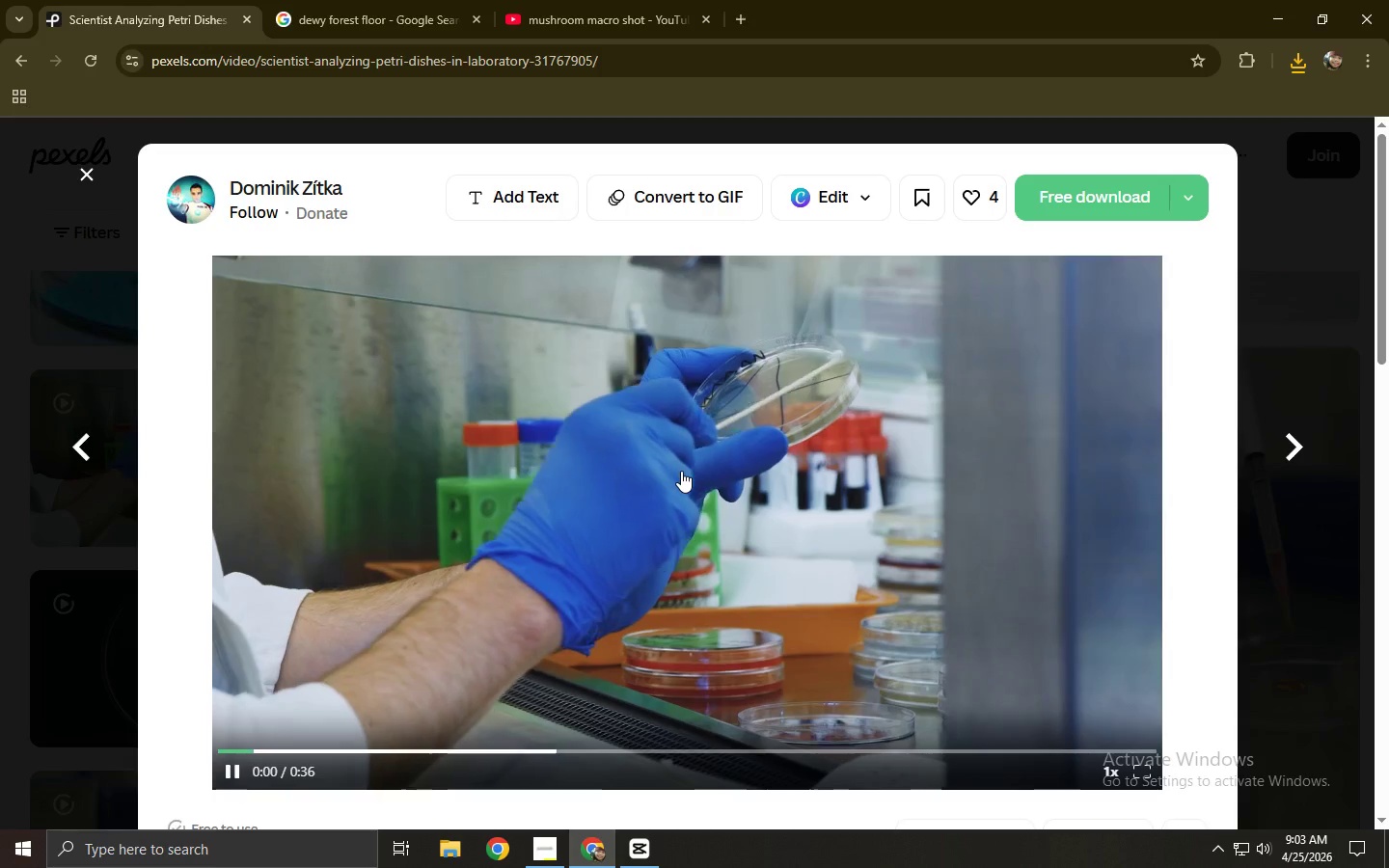 
left_click([592, 756])
 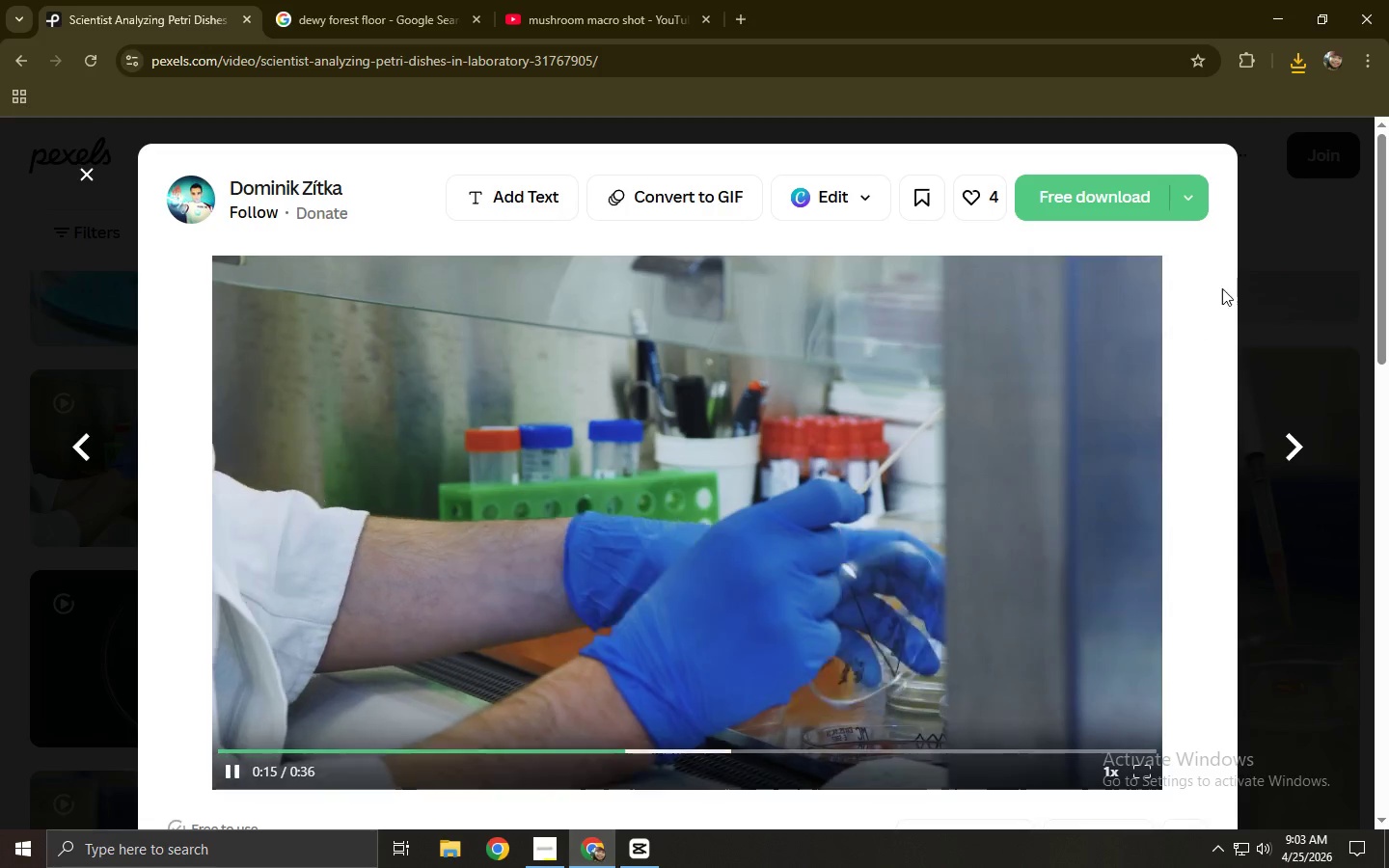 
left_click([1092, 199])
 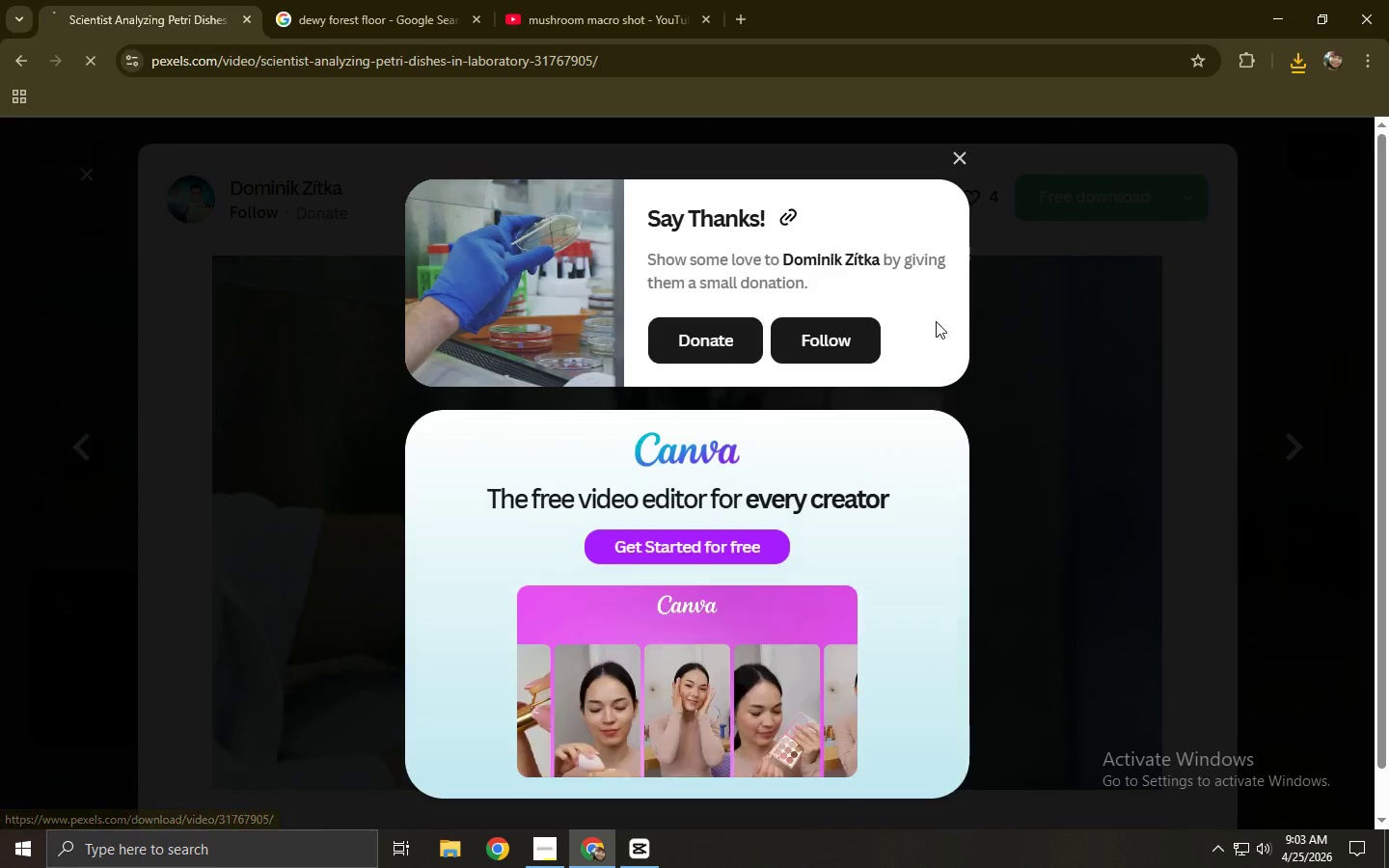 
left_click([155, 475])
 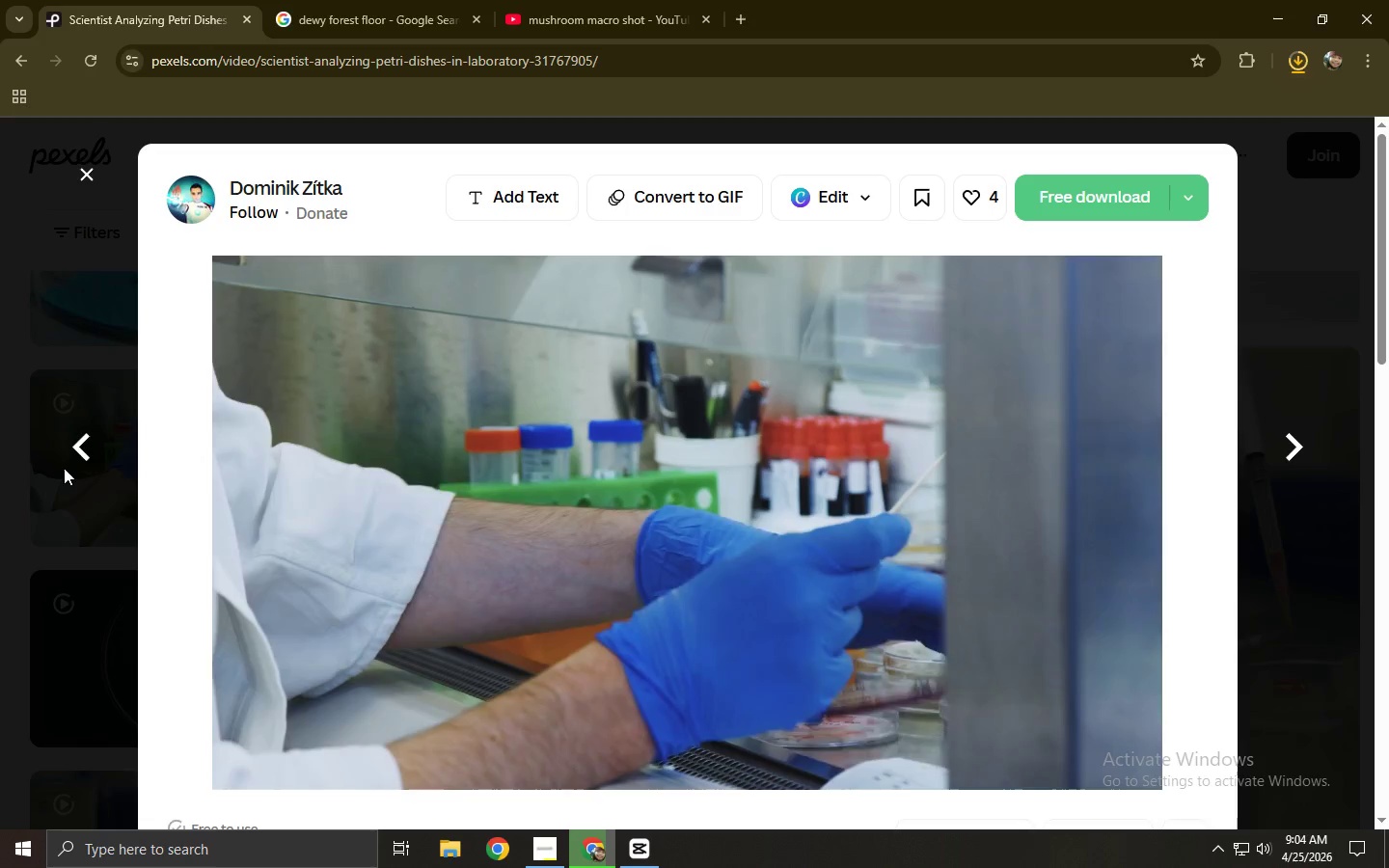 
left_click([1, 467])
 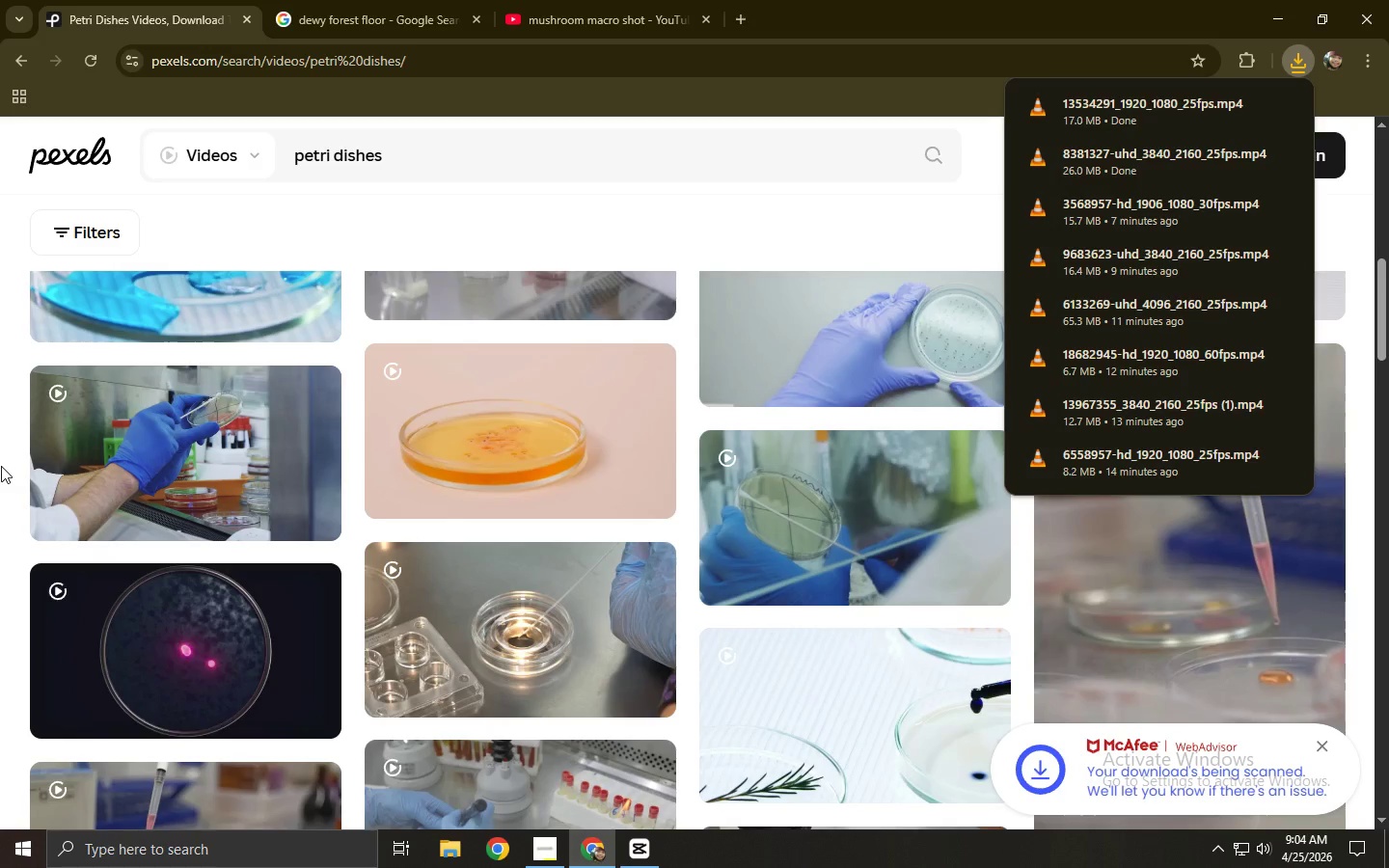 
left_click_drag(start_coordinate=[436, 144], to_coordinate=[246, 169])
 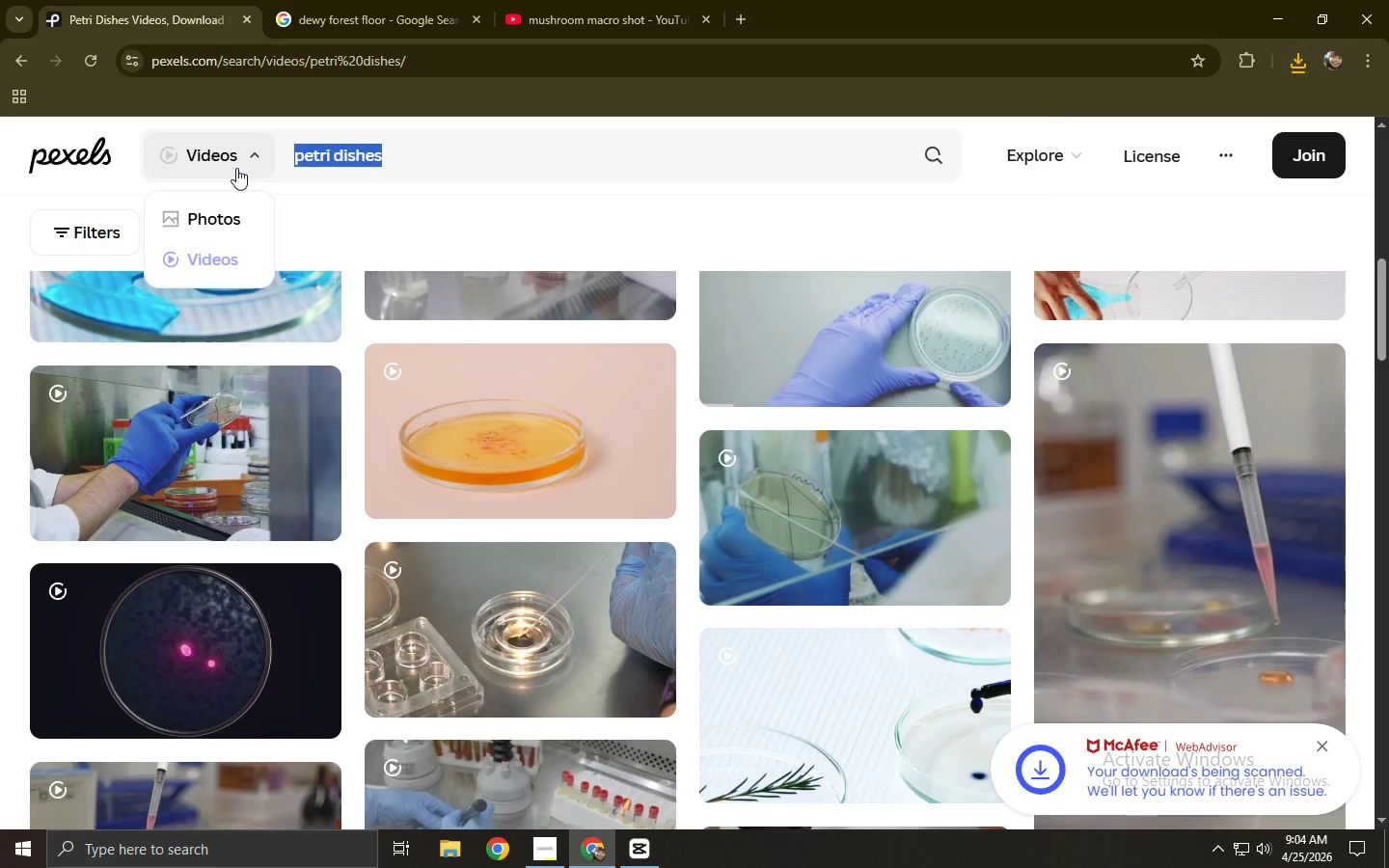 
type(spores under microscope)
 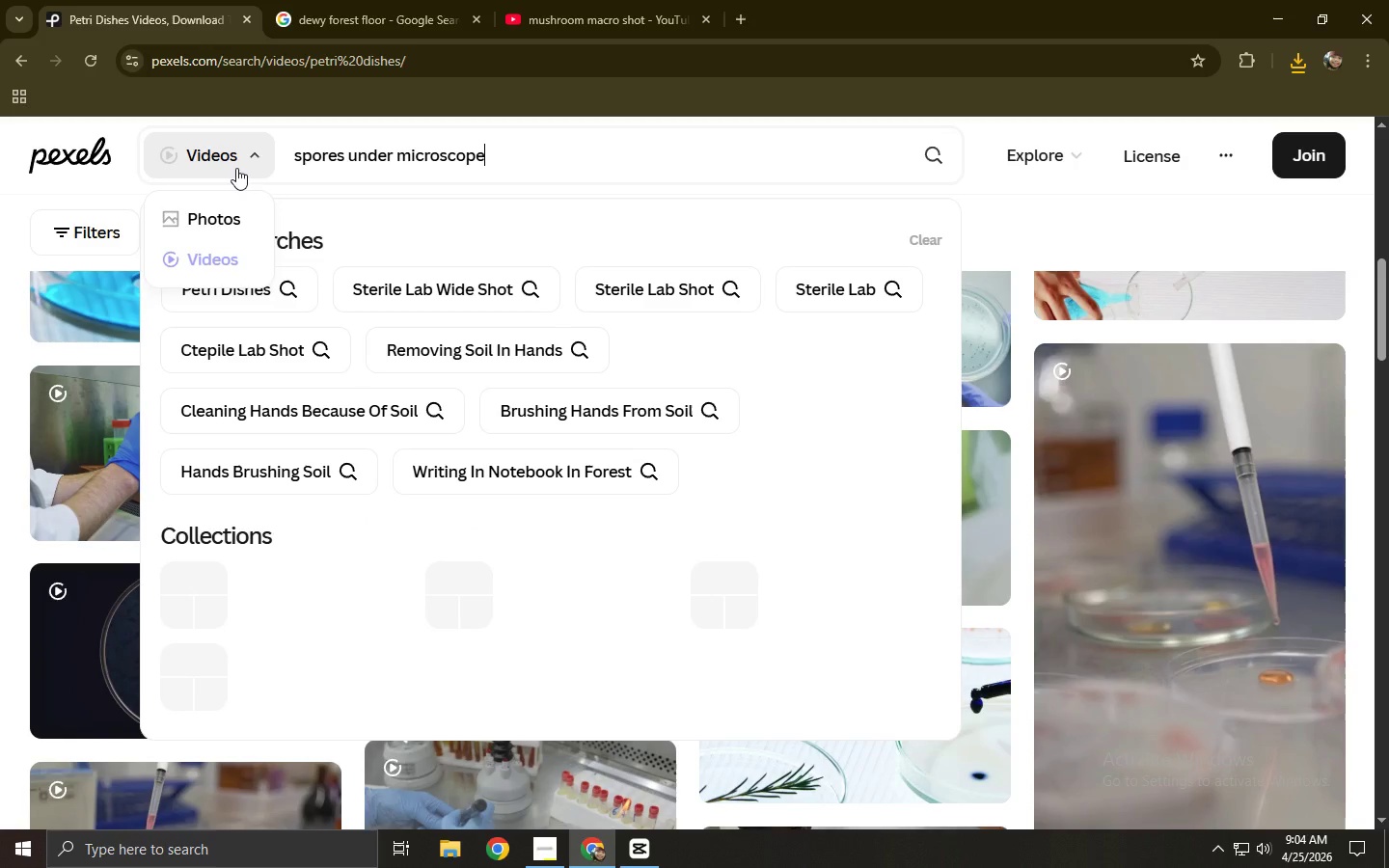 
key(Enter)
 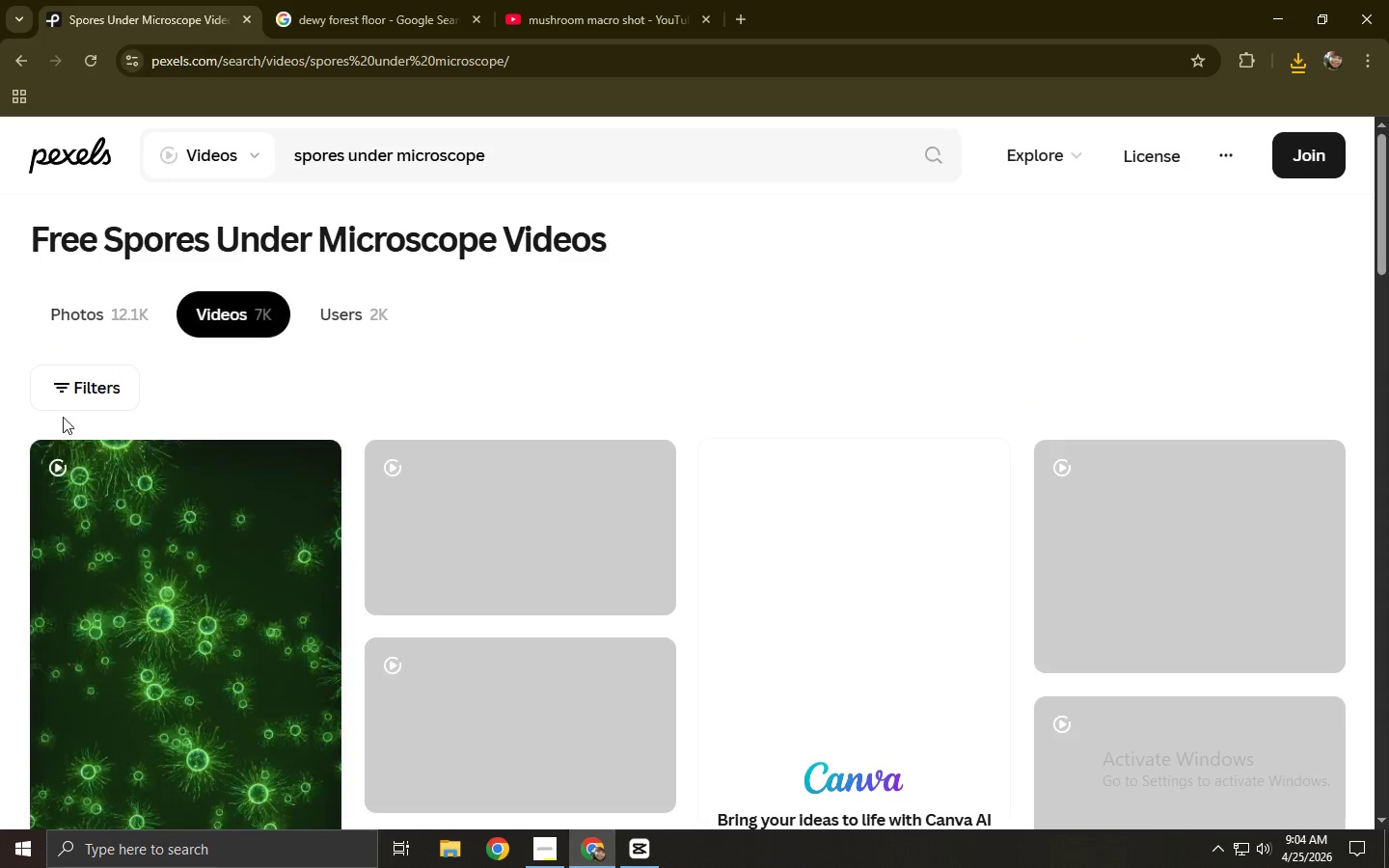 
scroll: coordinate [91, 425], scroll_direction: down, amount: 9.0
 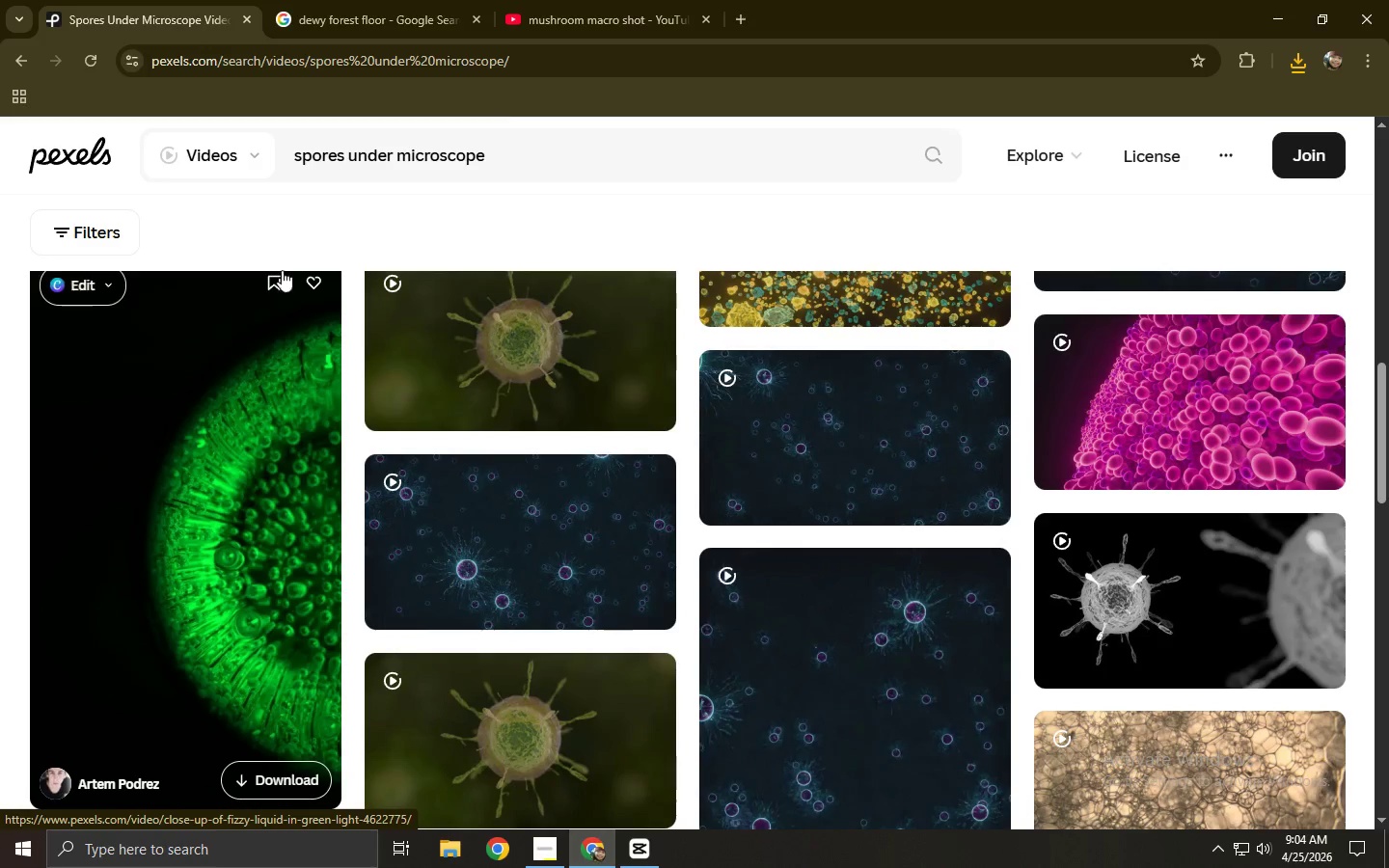 
left_click_drag(start_coordinate=[528, 150], to_coordinate=[245, 146])
 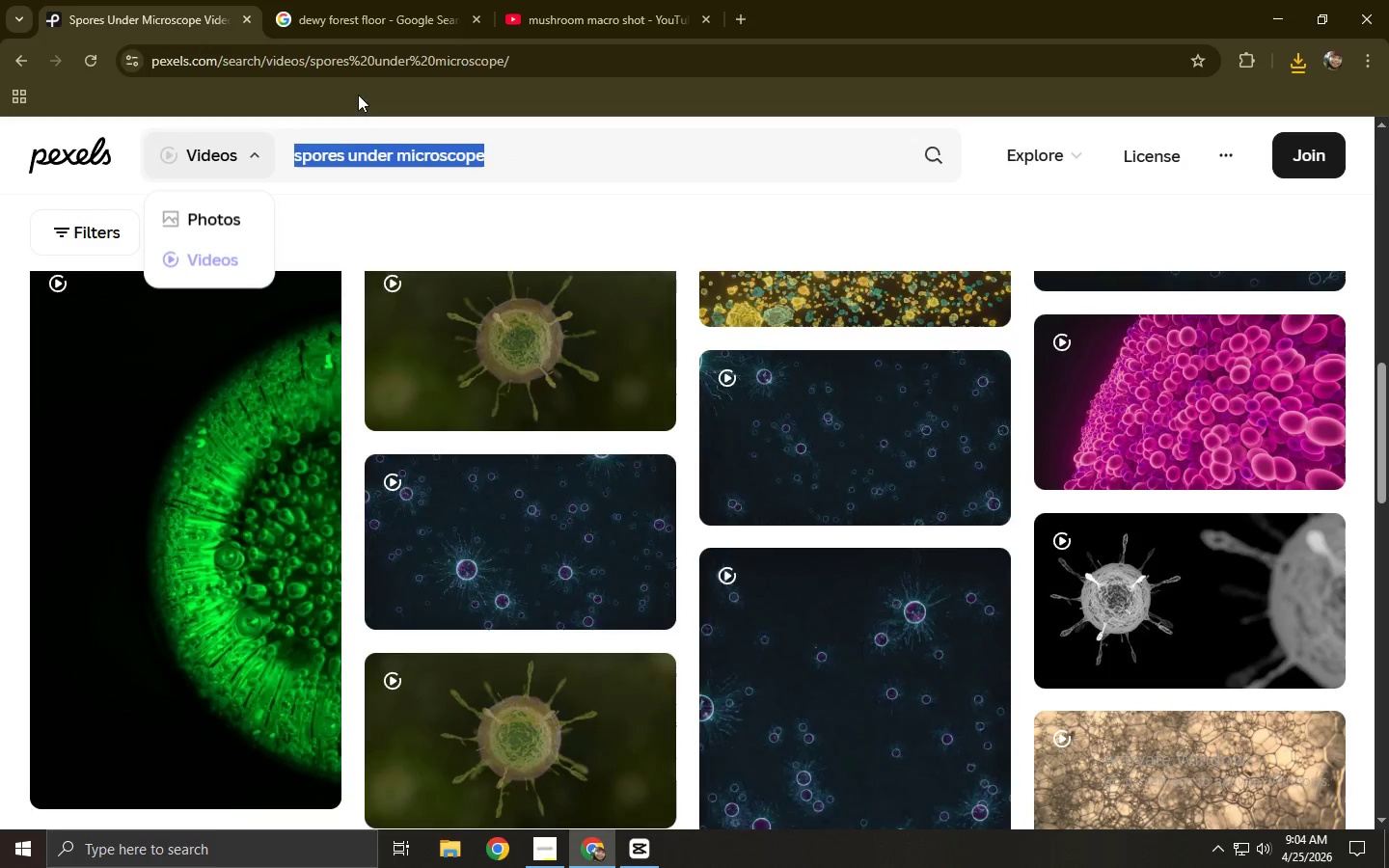 
key(Control+C)
 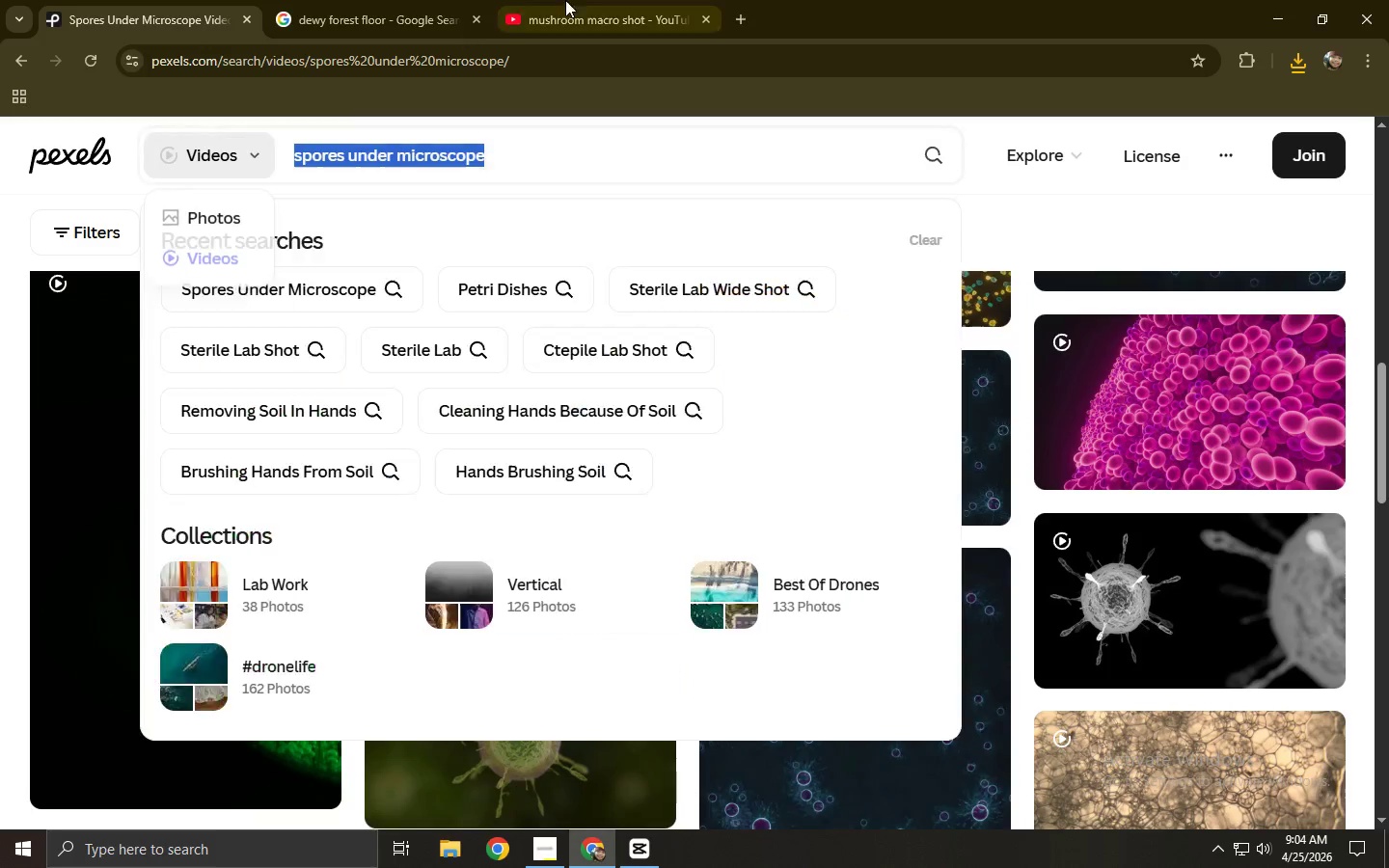 
left_click([565, 0])
 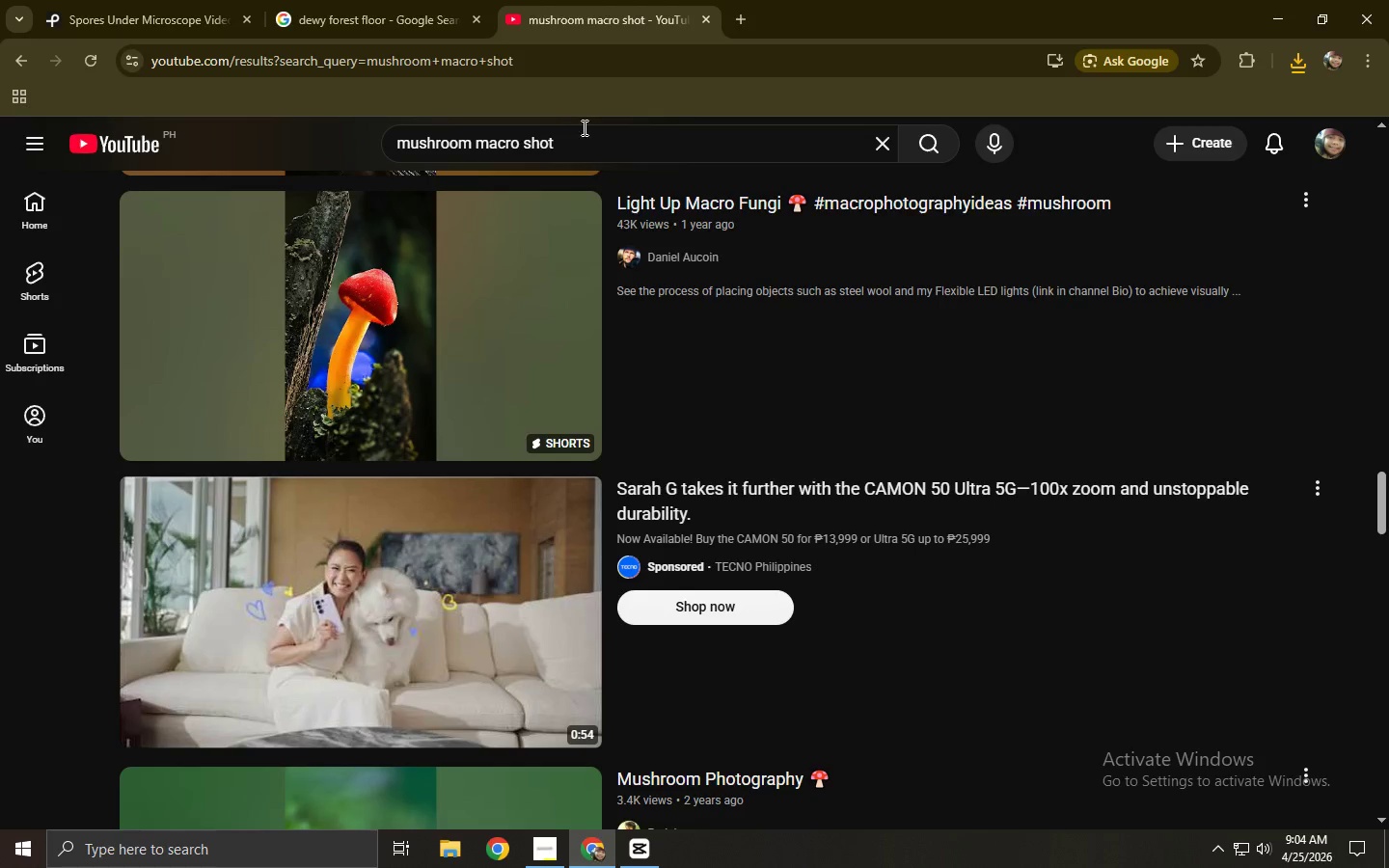 
left_click_drag(start_coordinate=[600, 132], to_coordinate=[319, 156])
 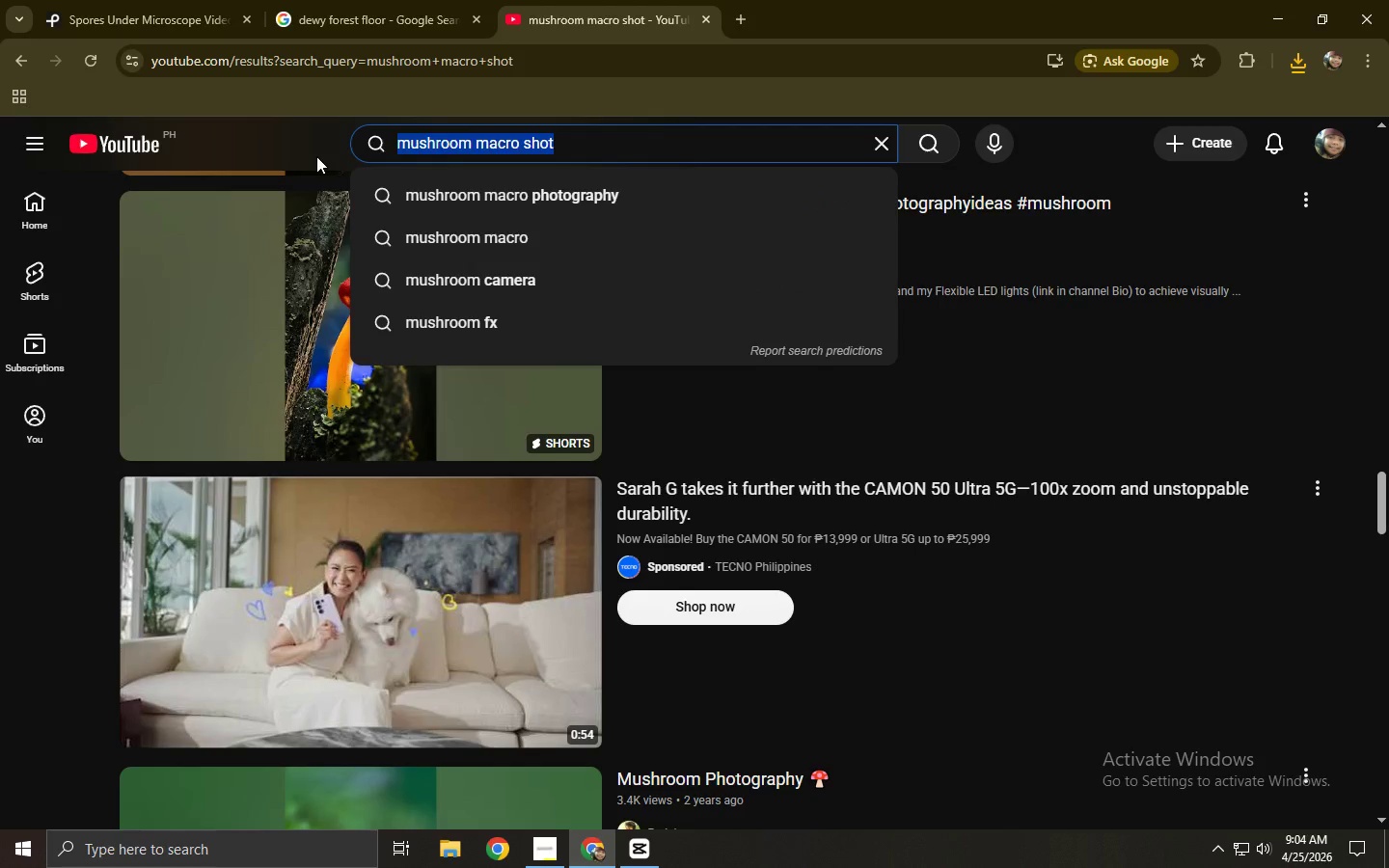 
key(Control+ControlLeft)
 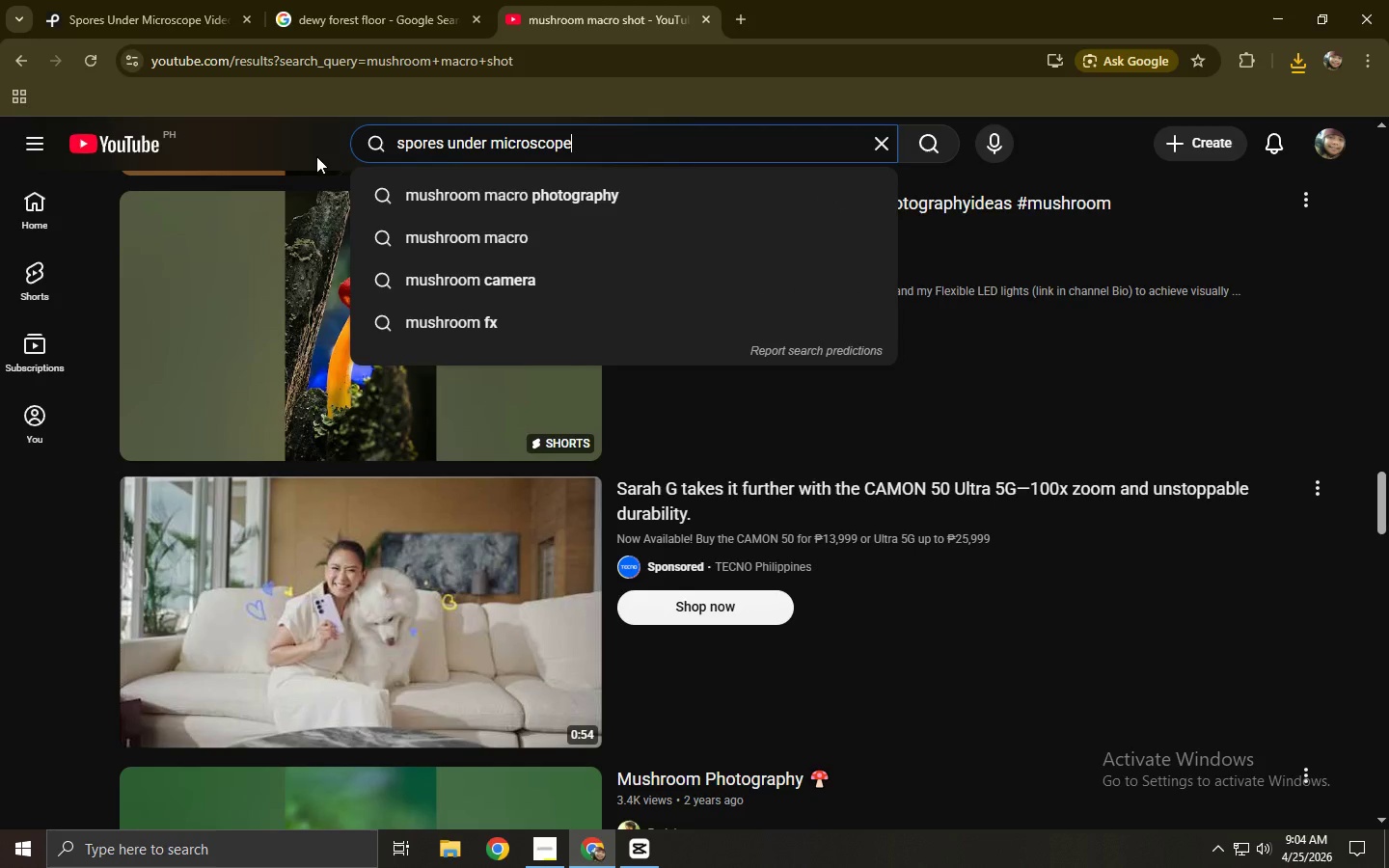 
key(Control+V)
 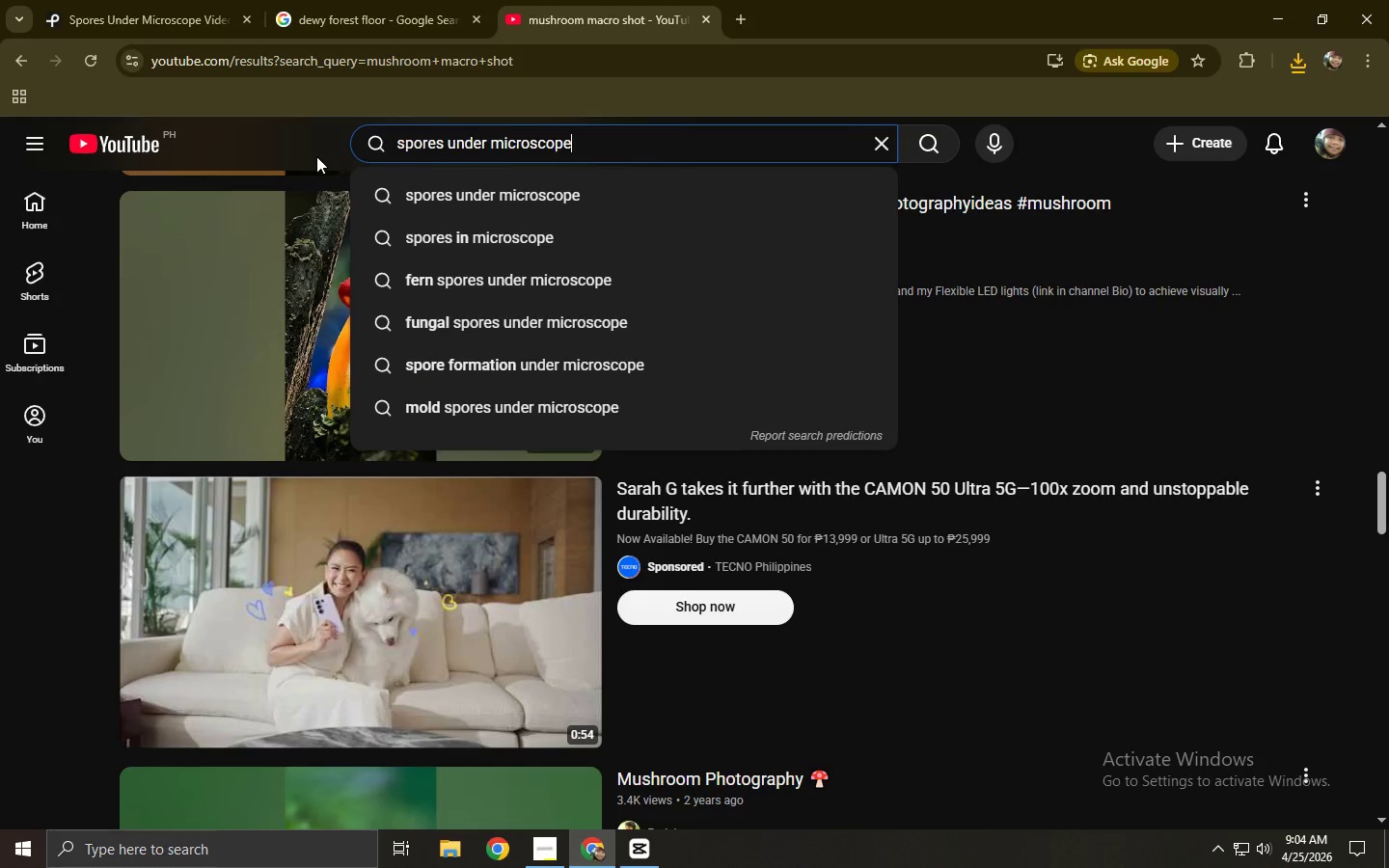 
key(NumpadEnter)
 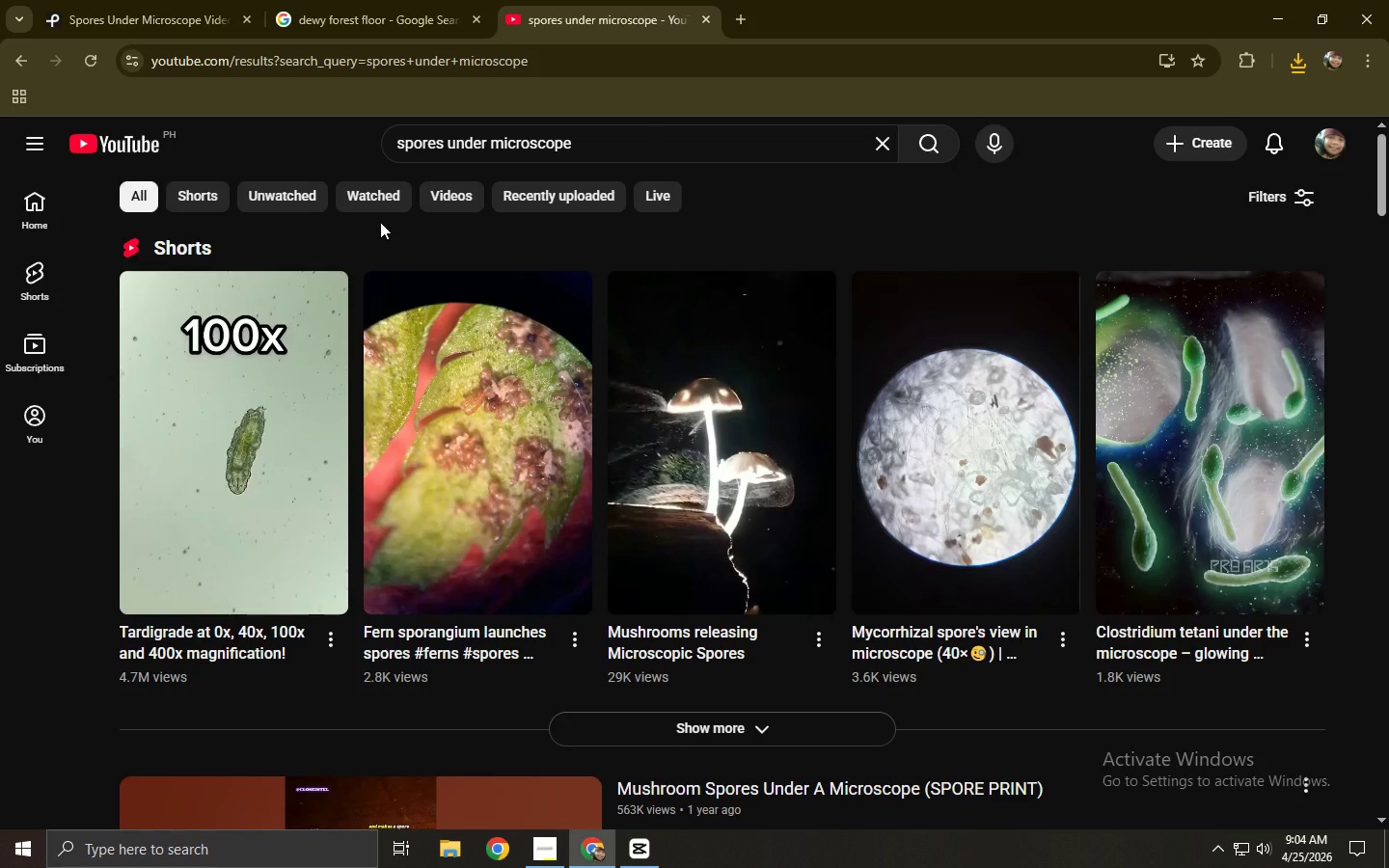 
scroll: coordinate [378, 224], scroll_direction: down, amount: 7.0
 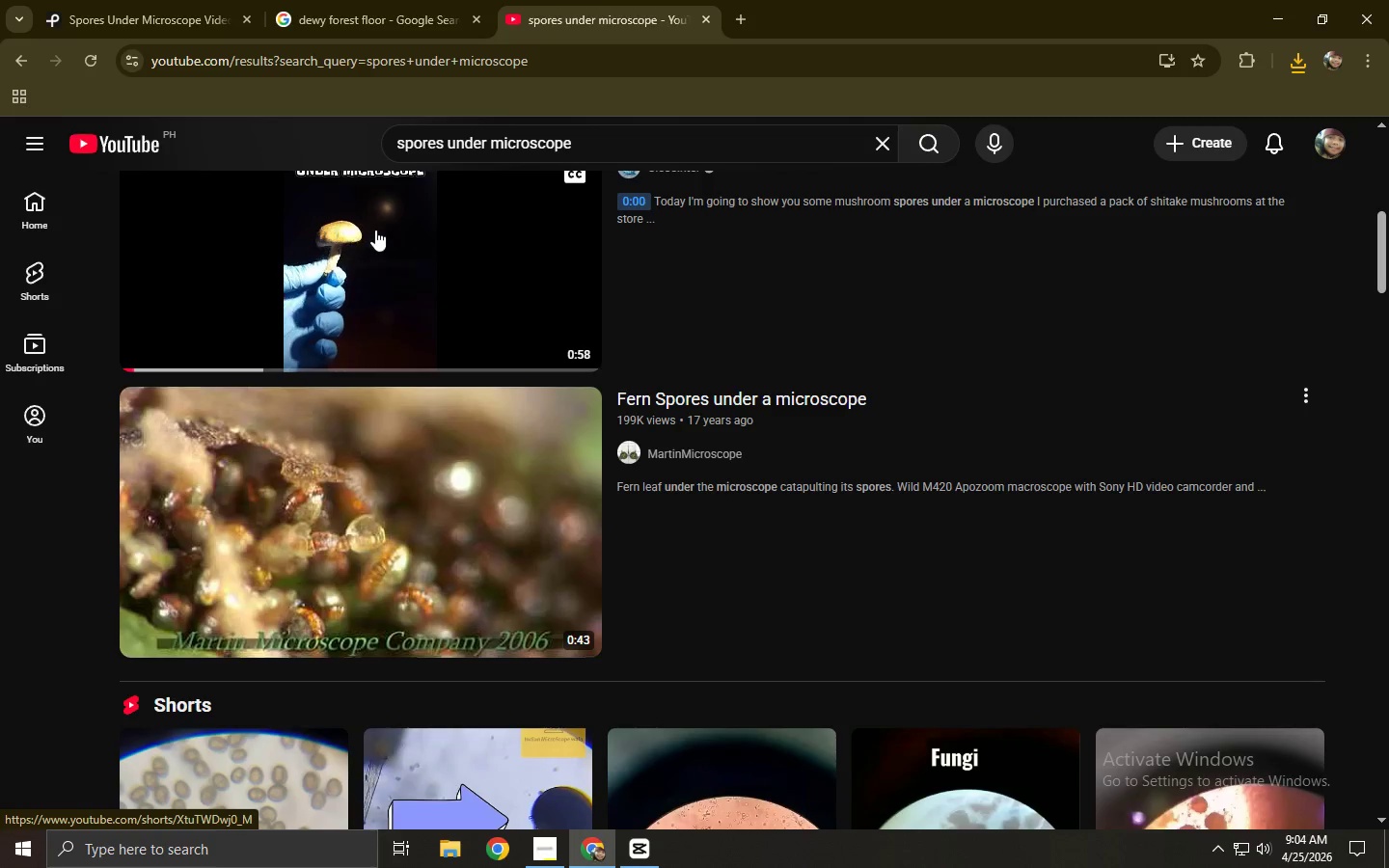 
left_click([376, 464])
 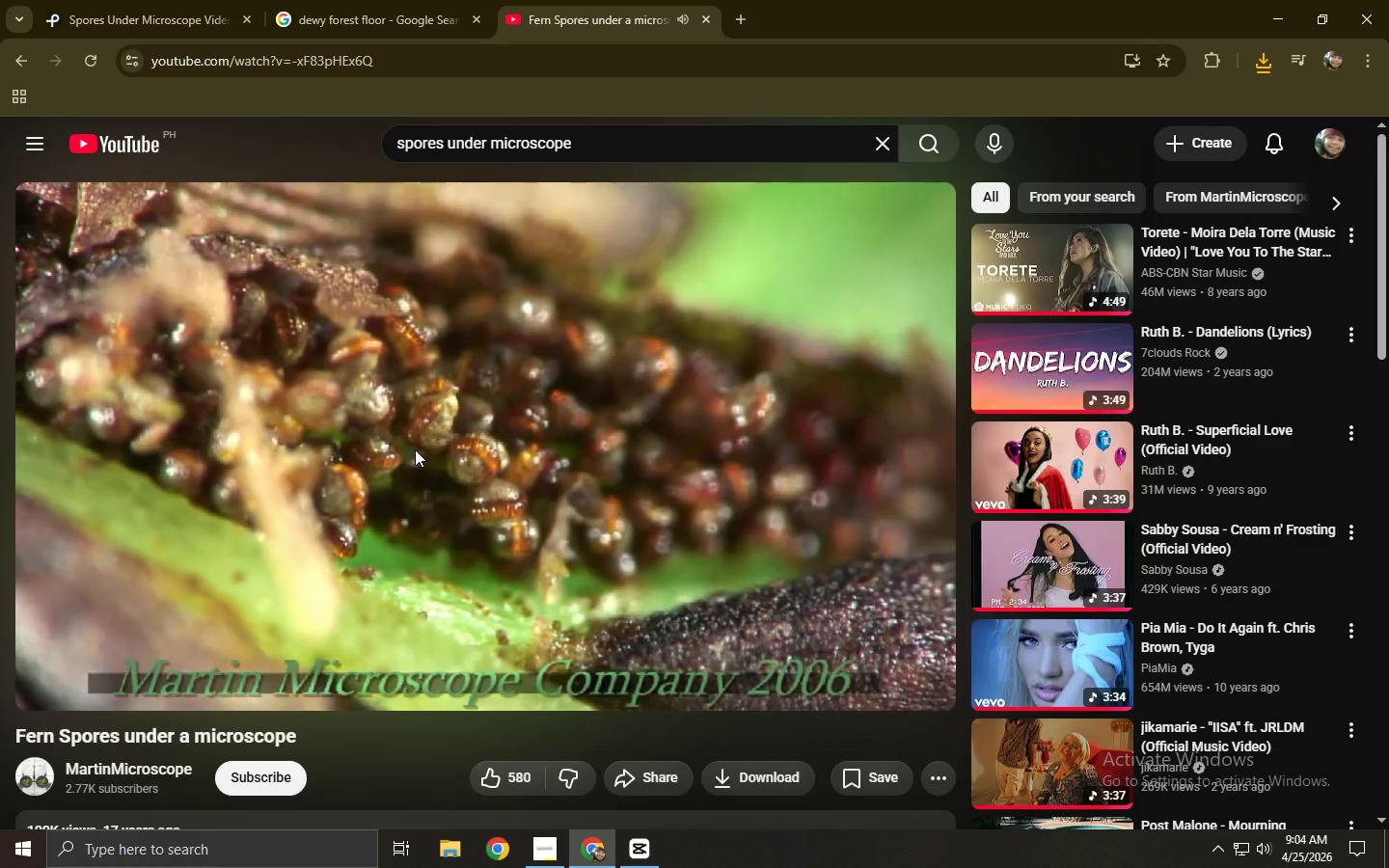 
wait(14.78)
 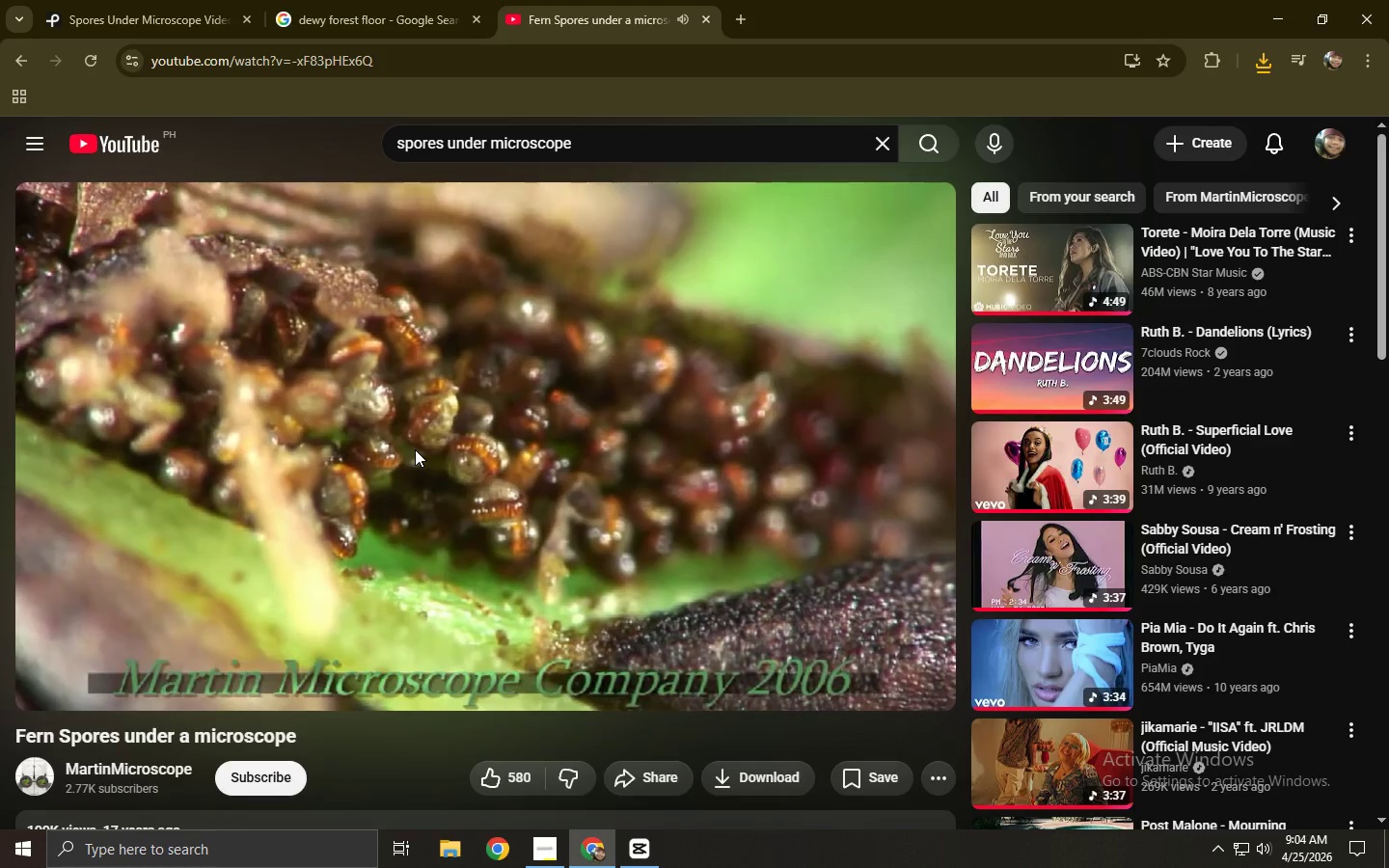 
left_click([400, 644])
 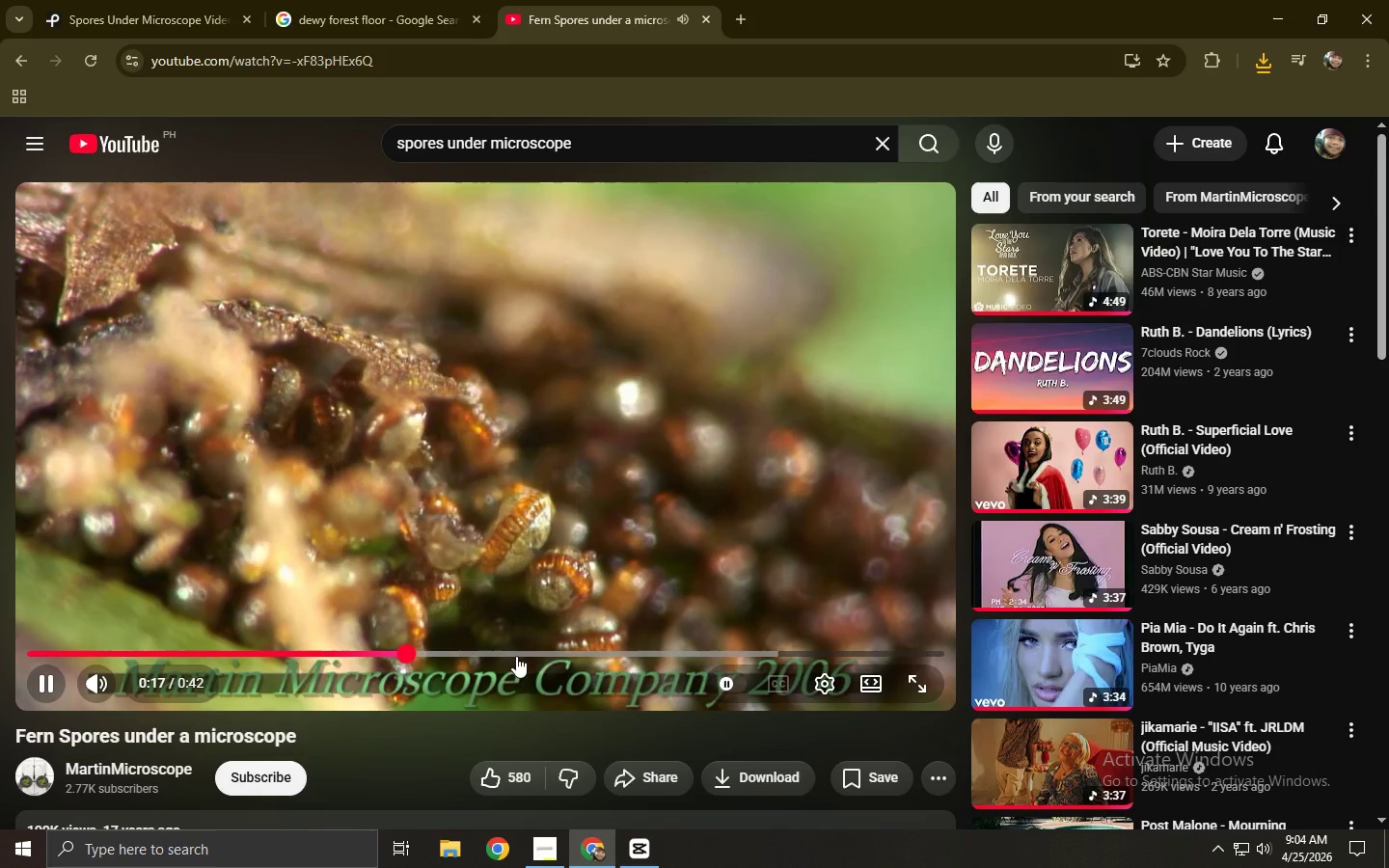 
left_click([554, 655])
 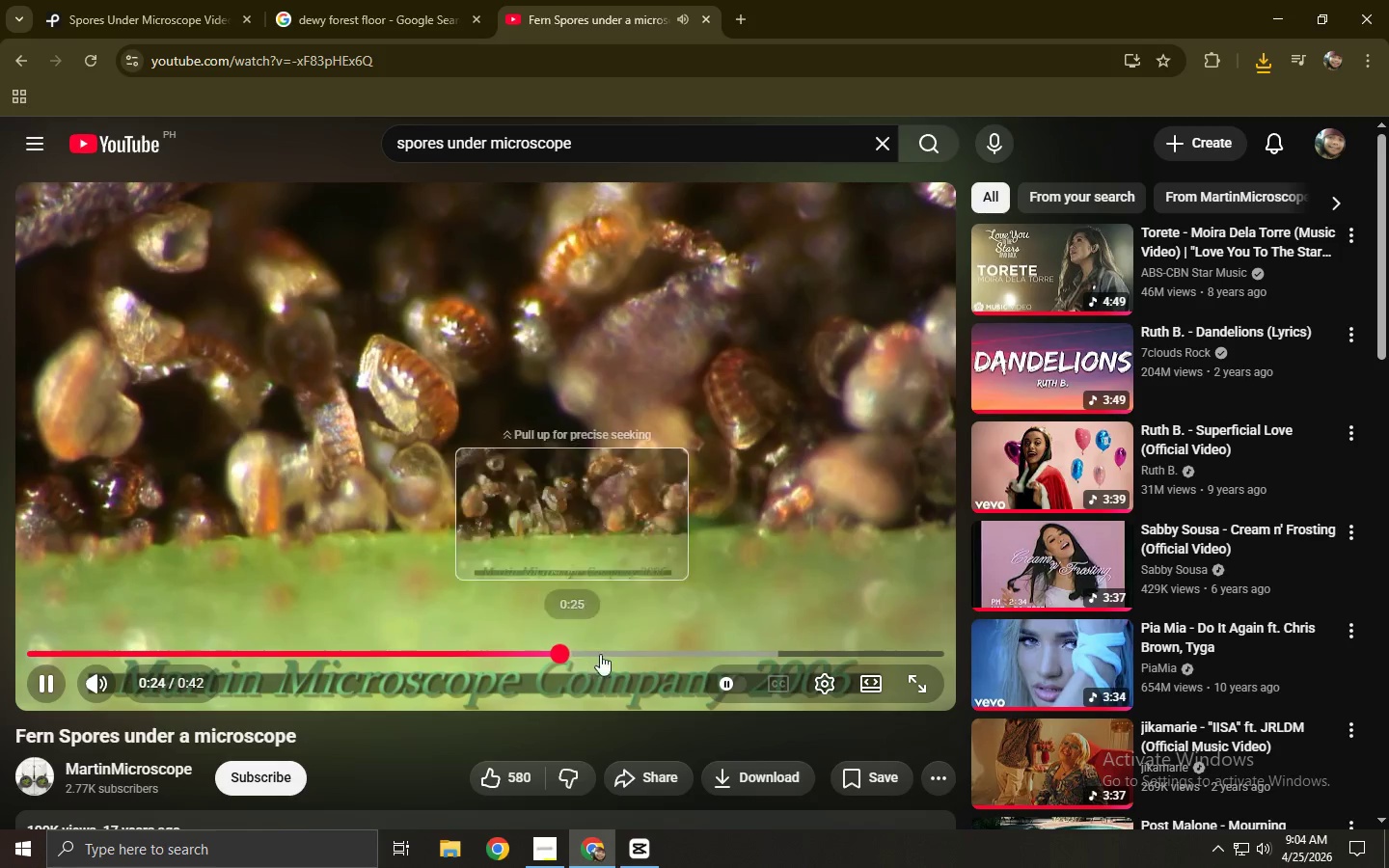 
left_click([651, 652])
 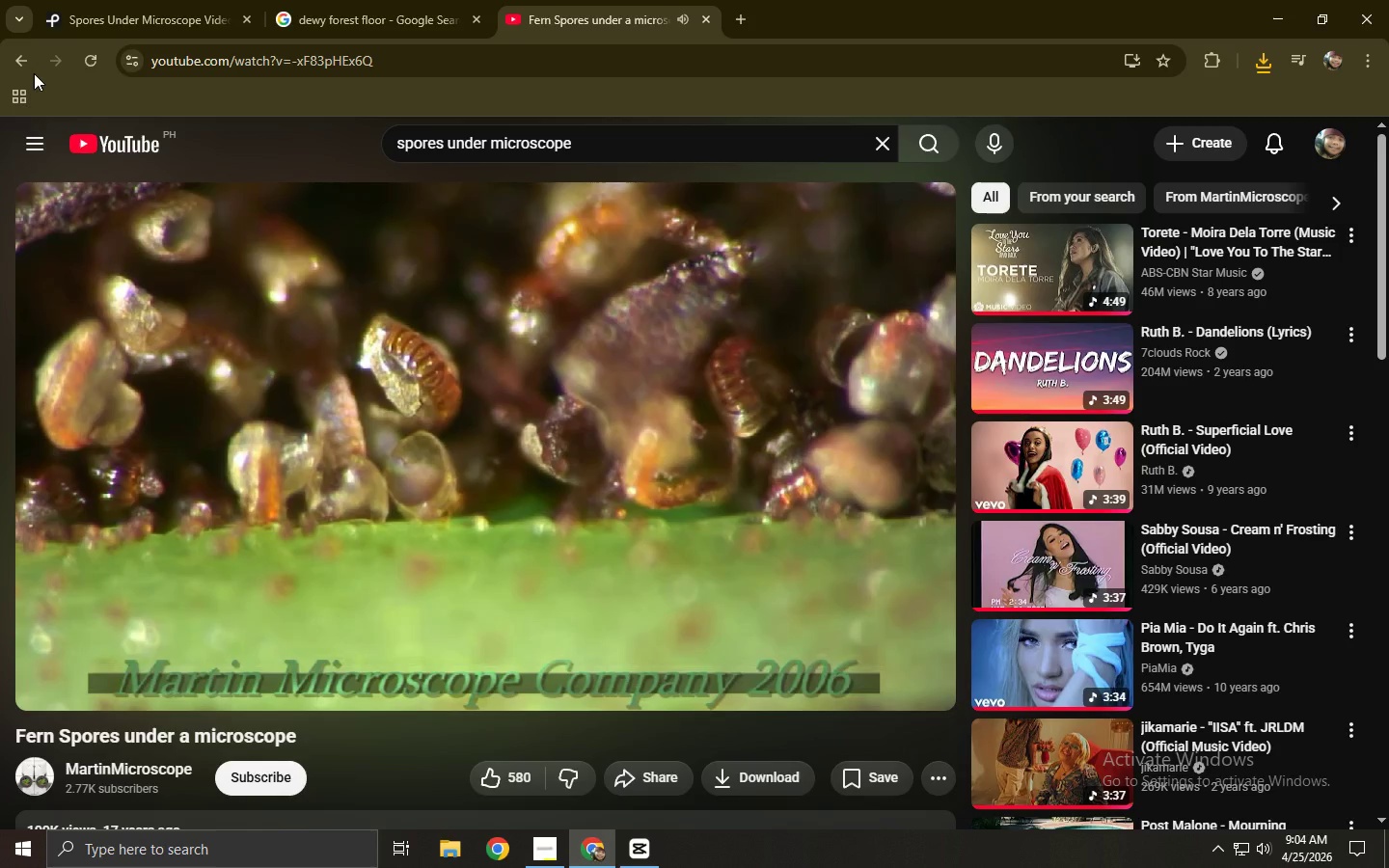 
left_click([23, 66])
 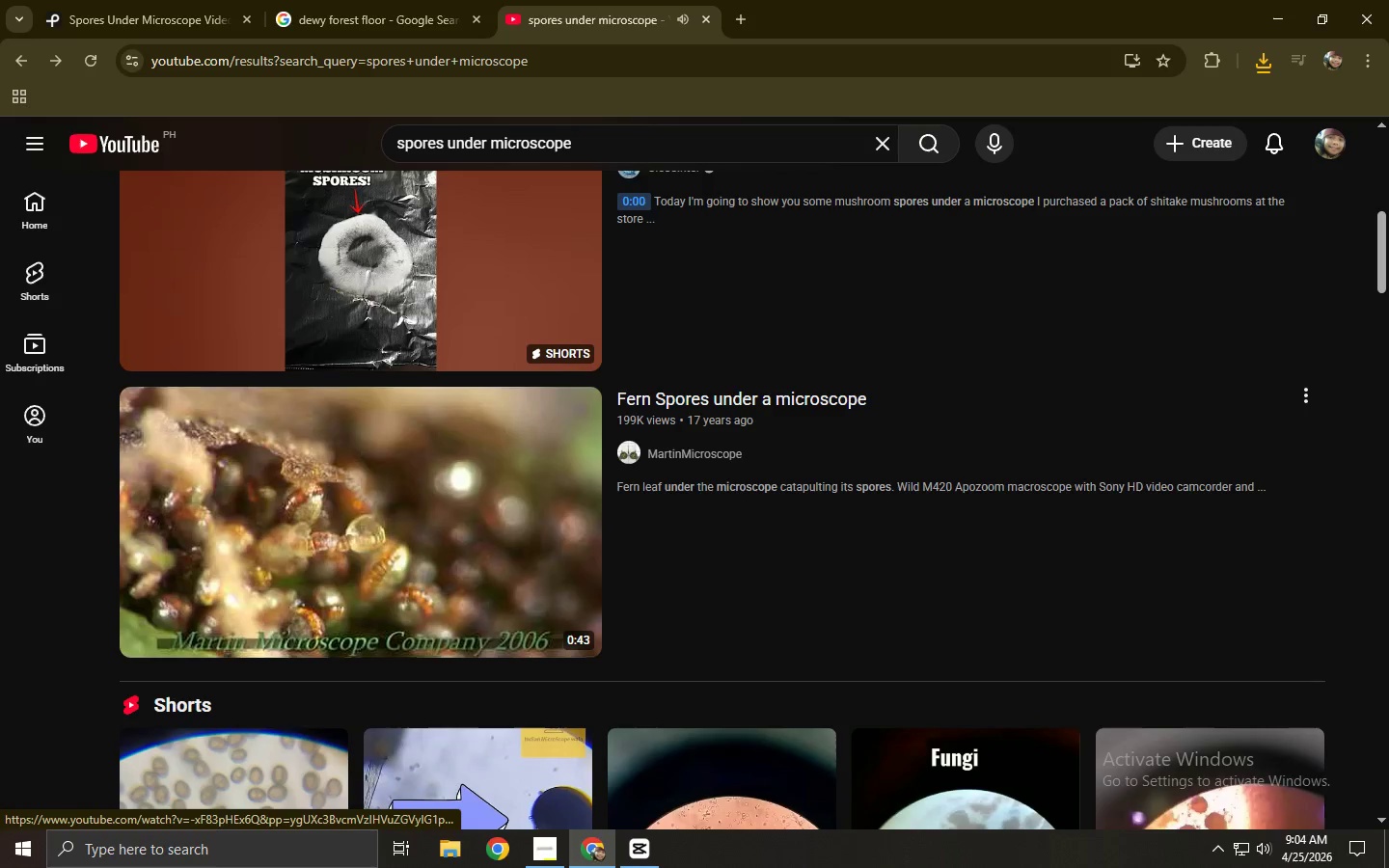 
scroll: coordinate [385, 403], scroll_direction: down, amount: 4.0
 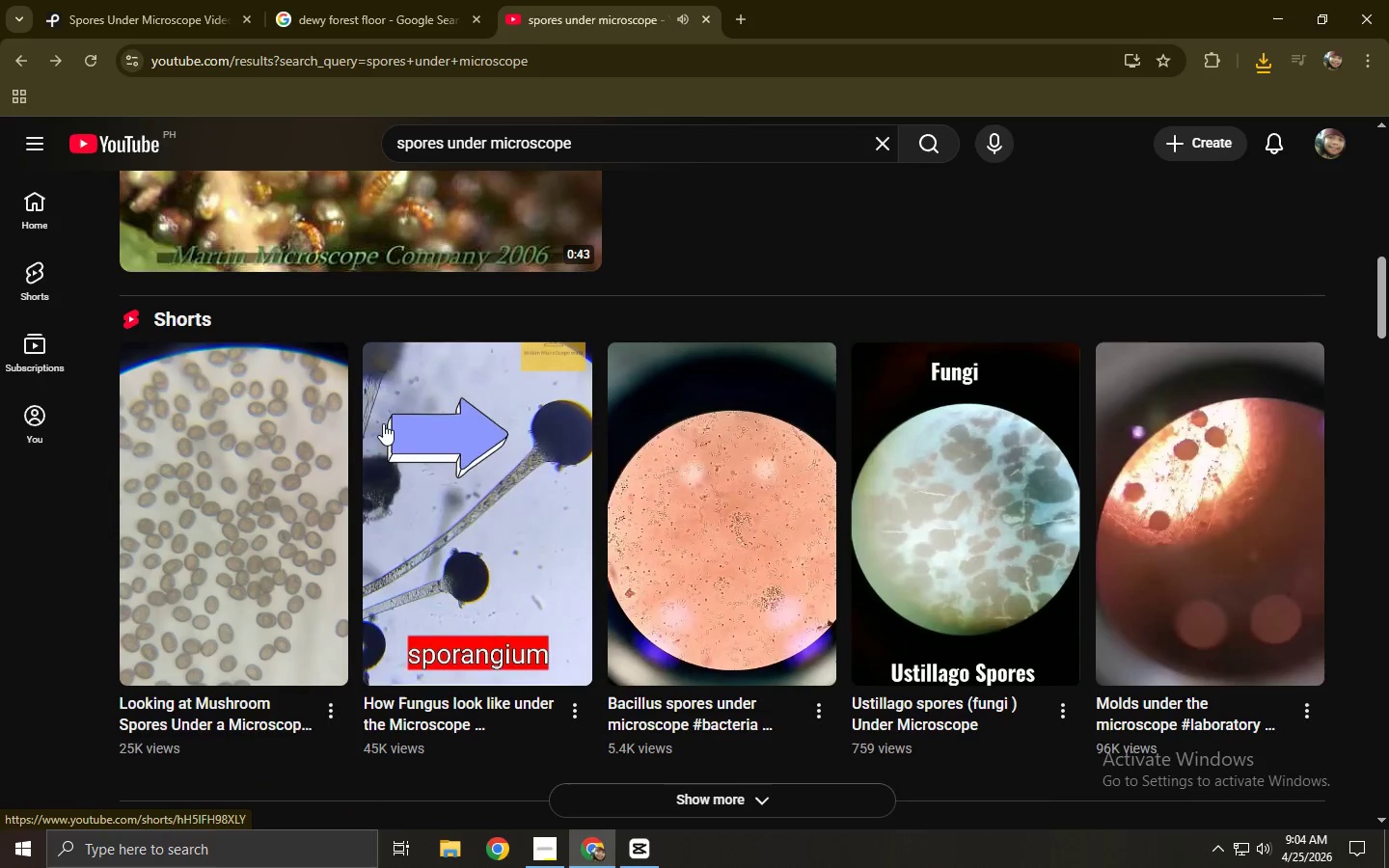 
mouse_move([364, 423])
 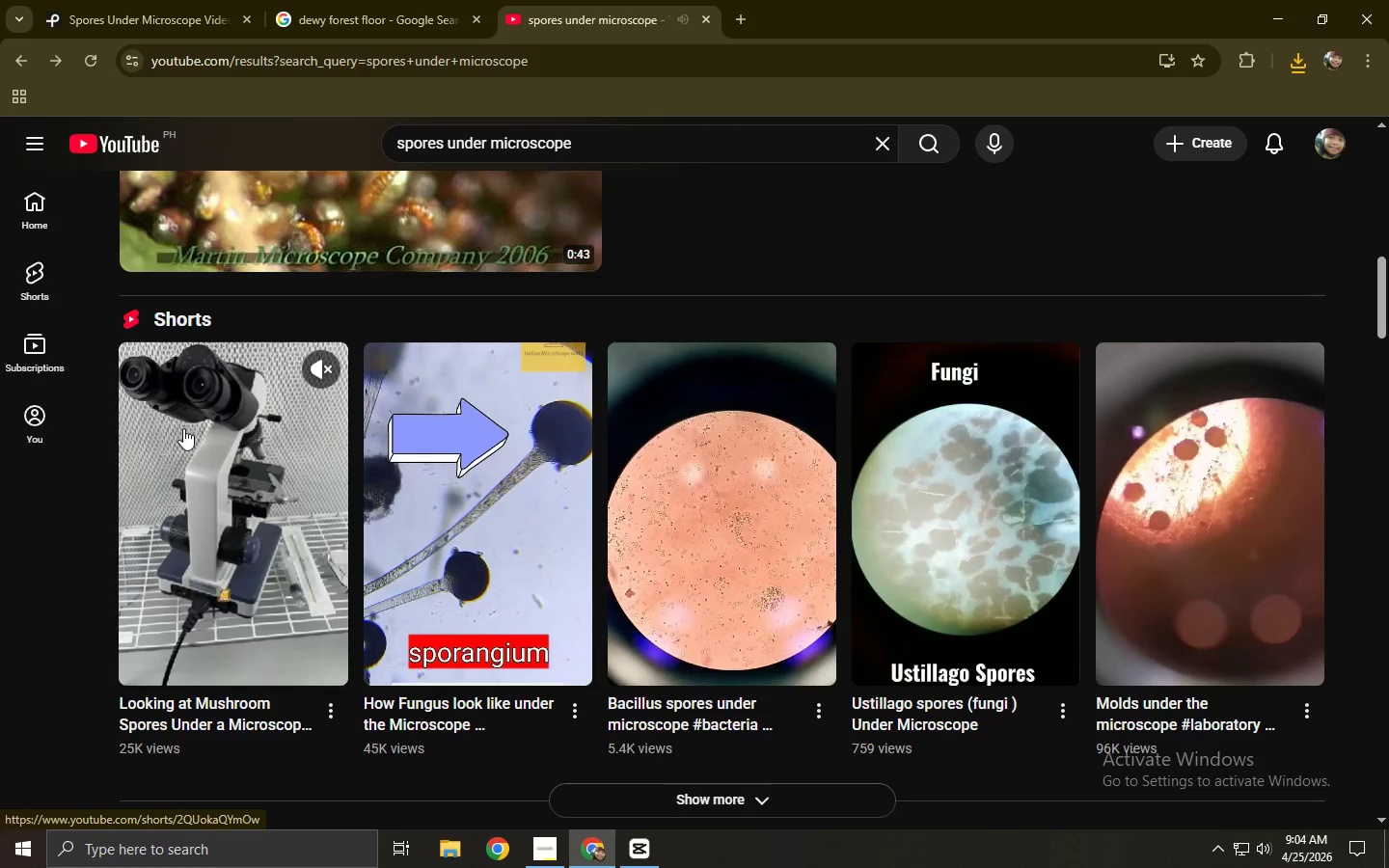 
left_click([189, 429])
 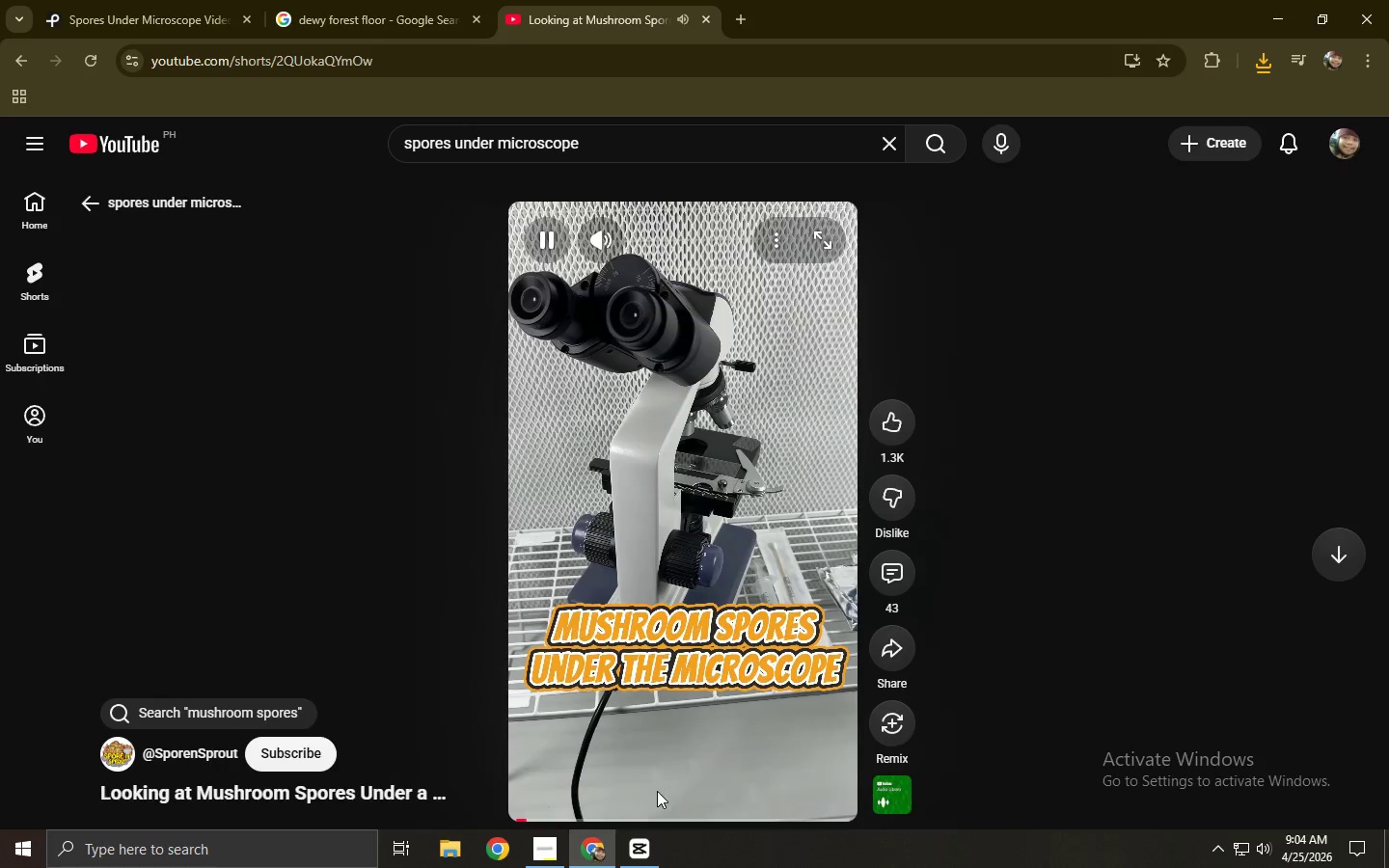 
left_click([654, 818])
 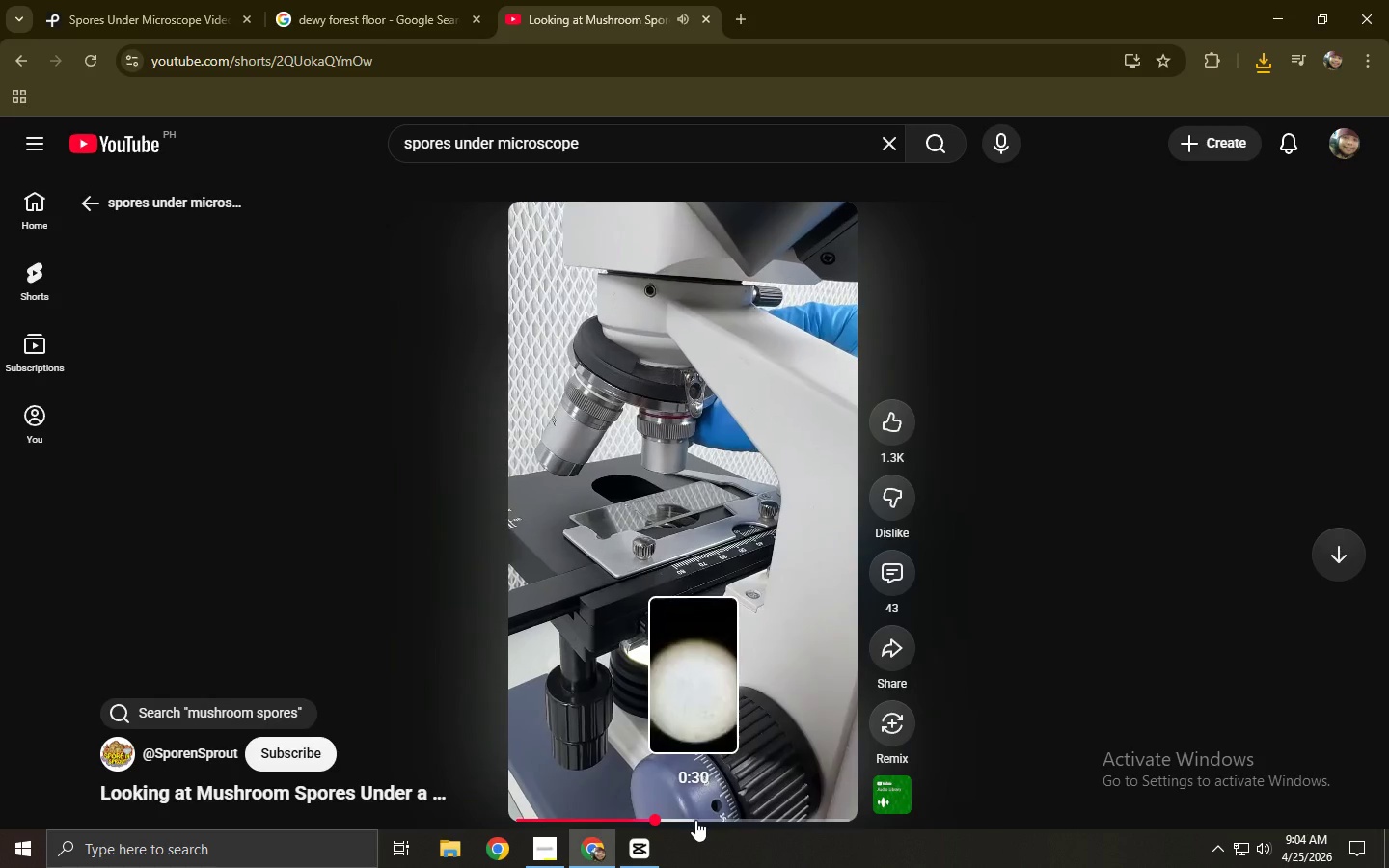 
left_click([713, 822])
 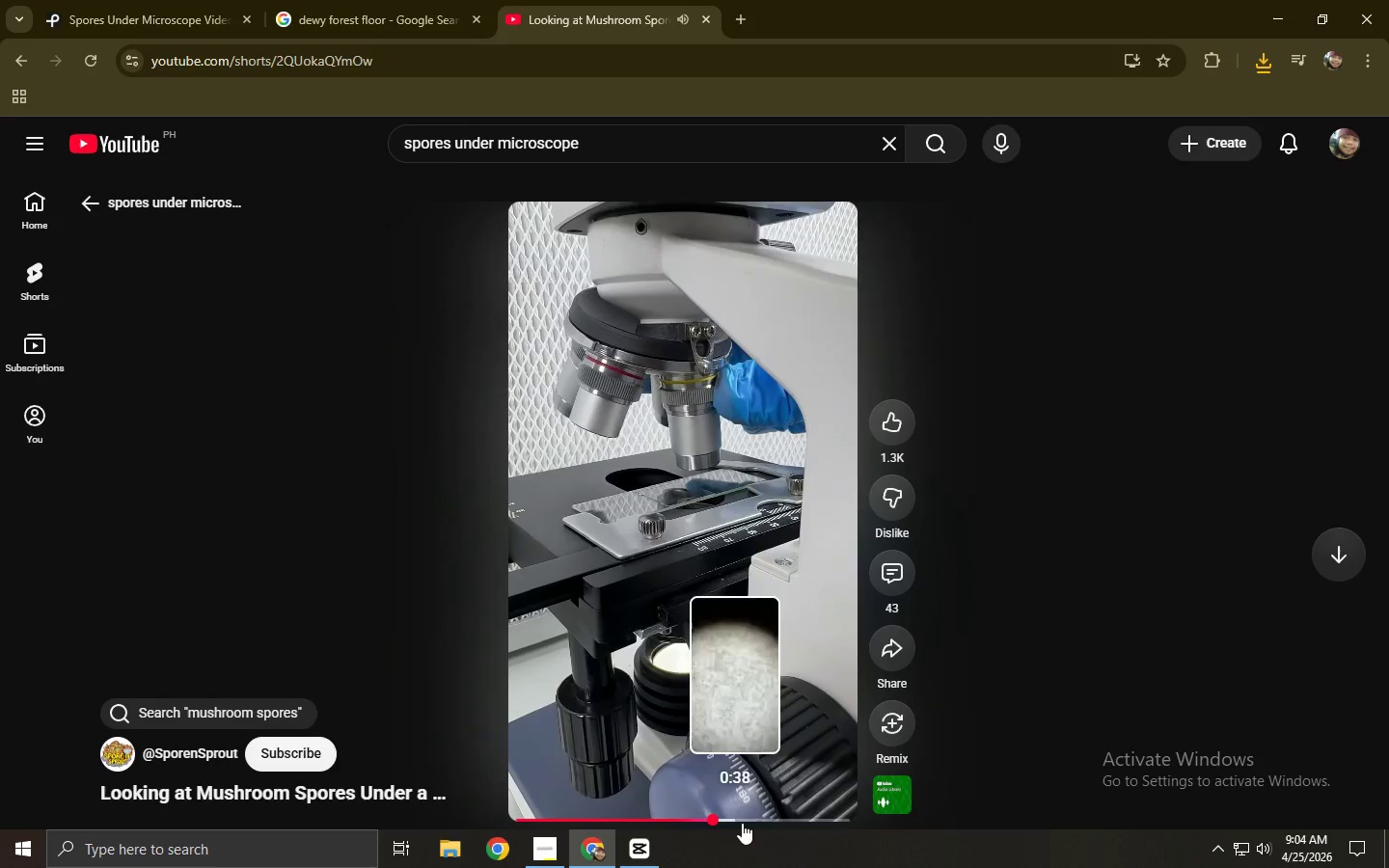 
left_click([756, 824])
 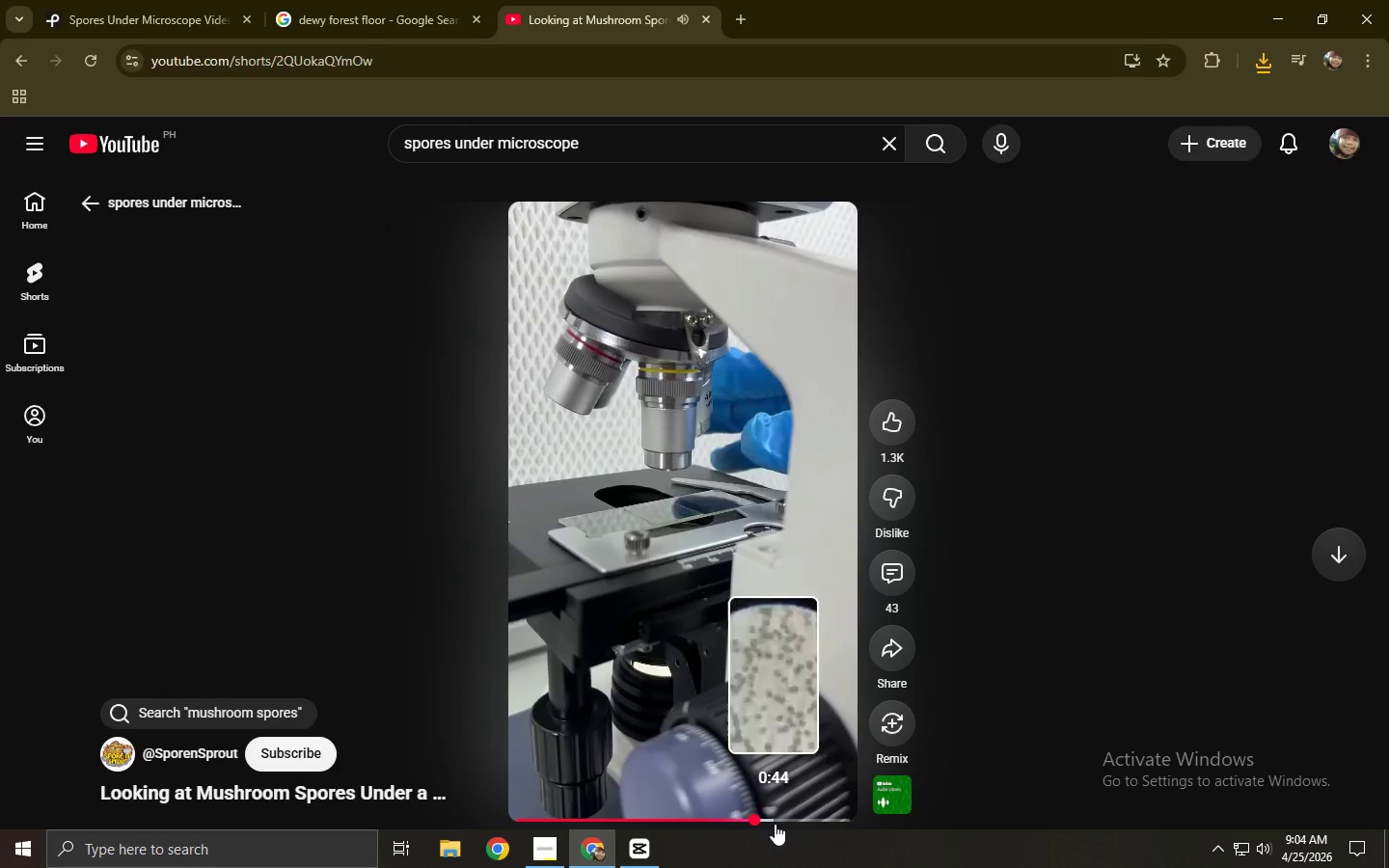 
left_click([790, 824])
 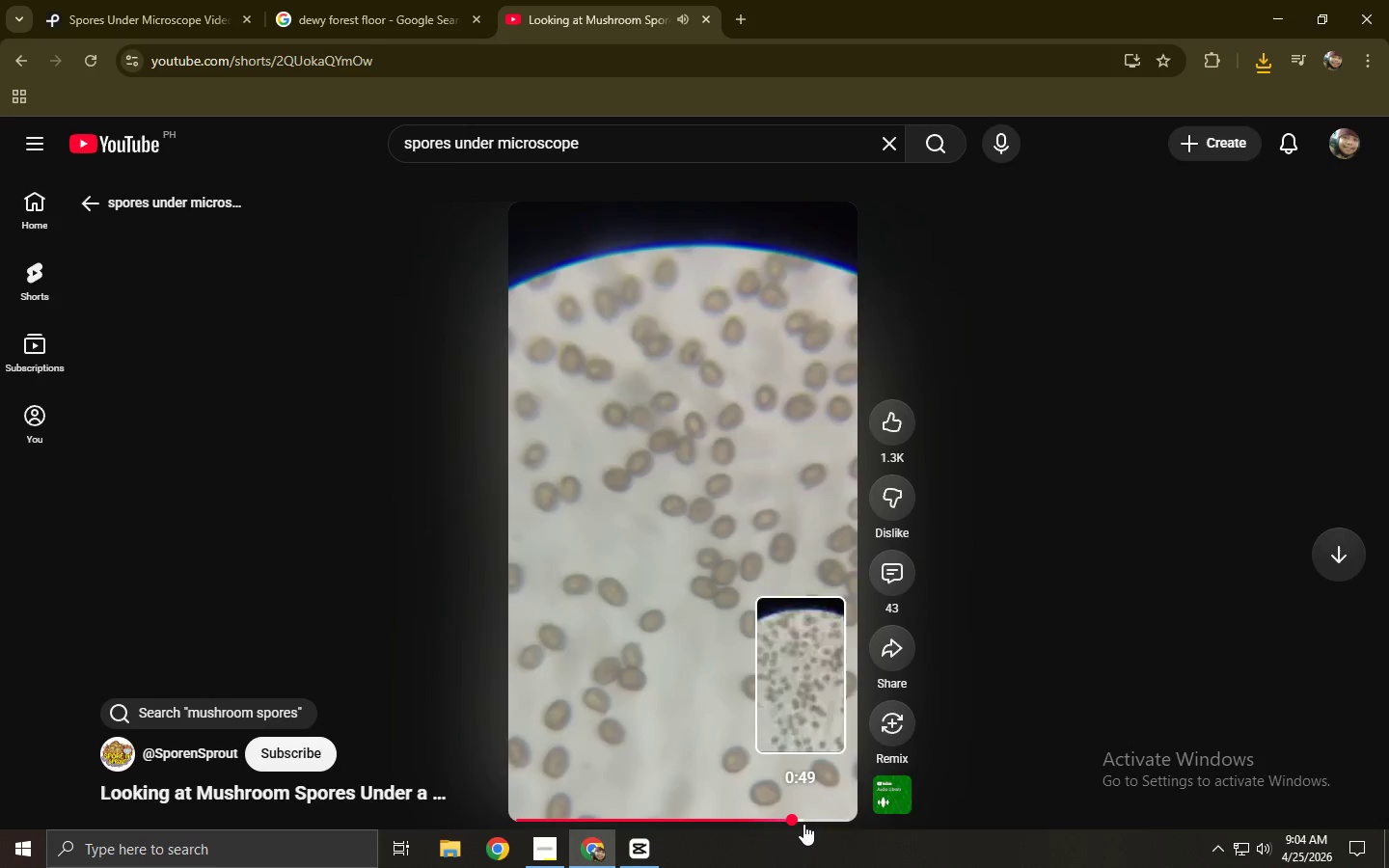 
left_click([683, 708])
 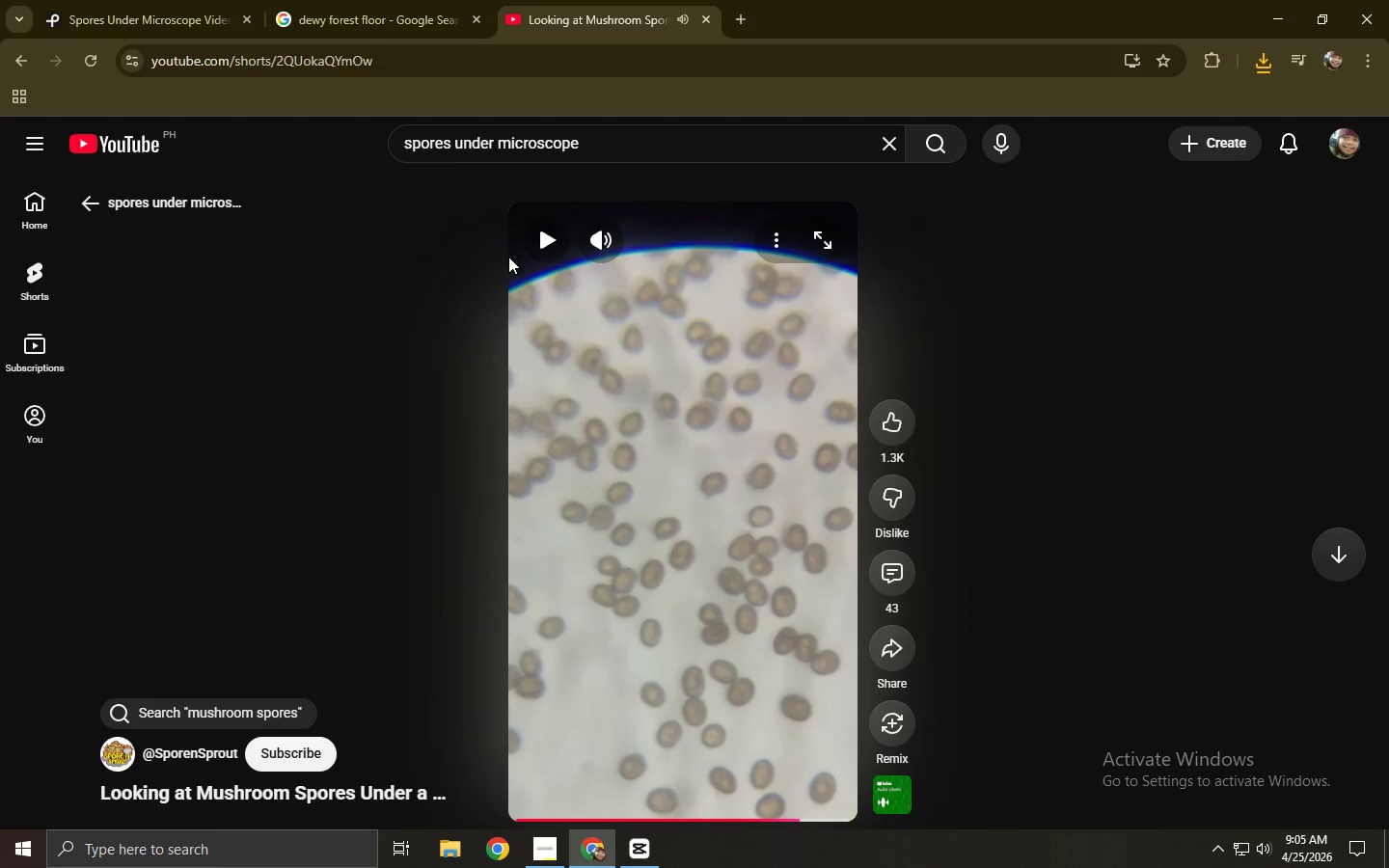 
left_click([409, 68])
 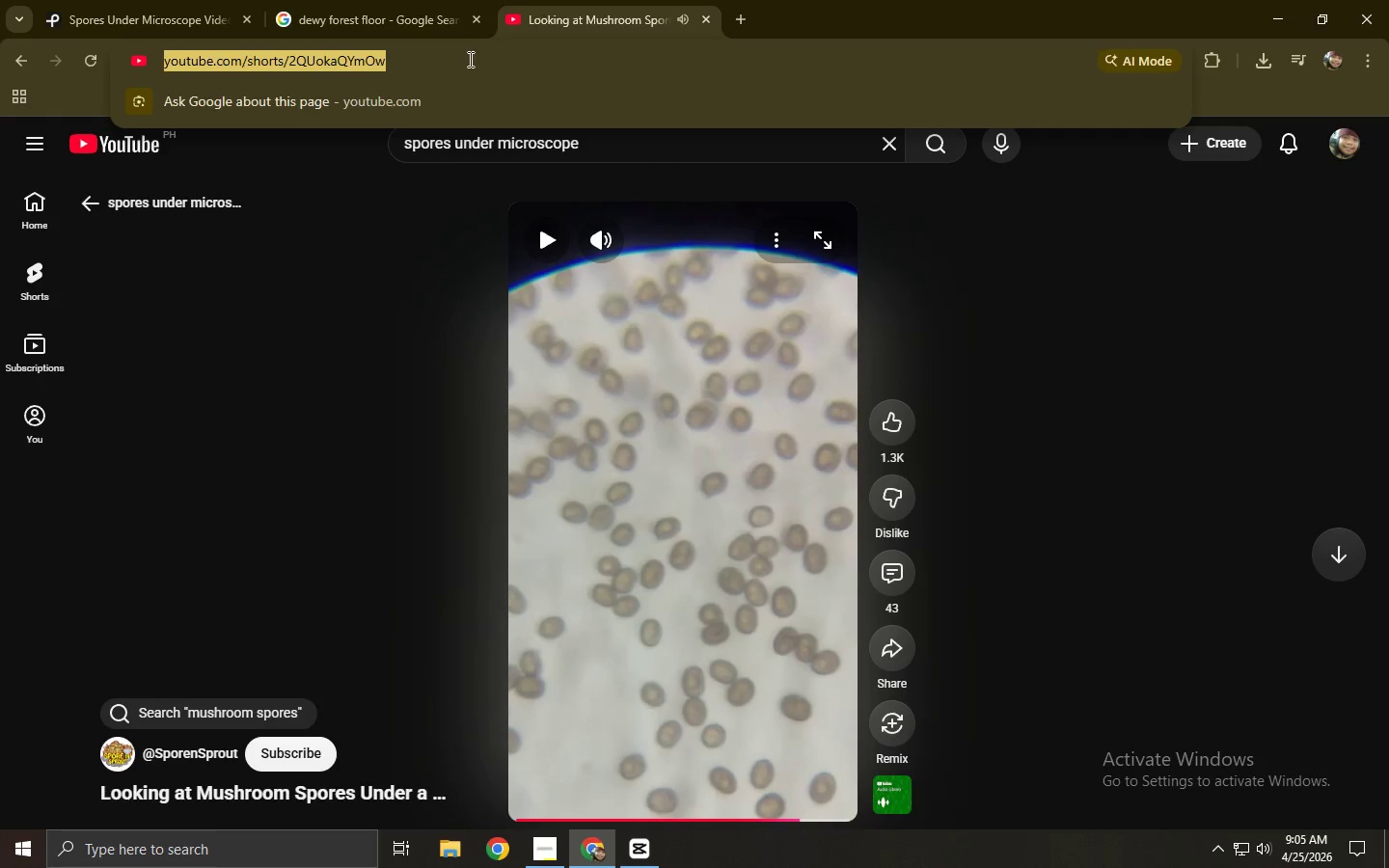 
key(Control+ControlLeft)
 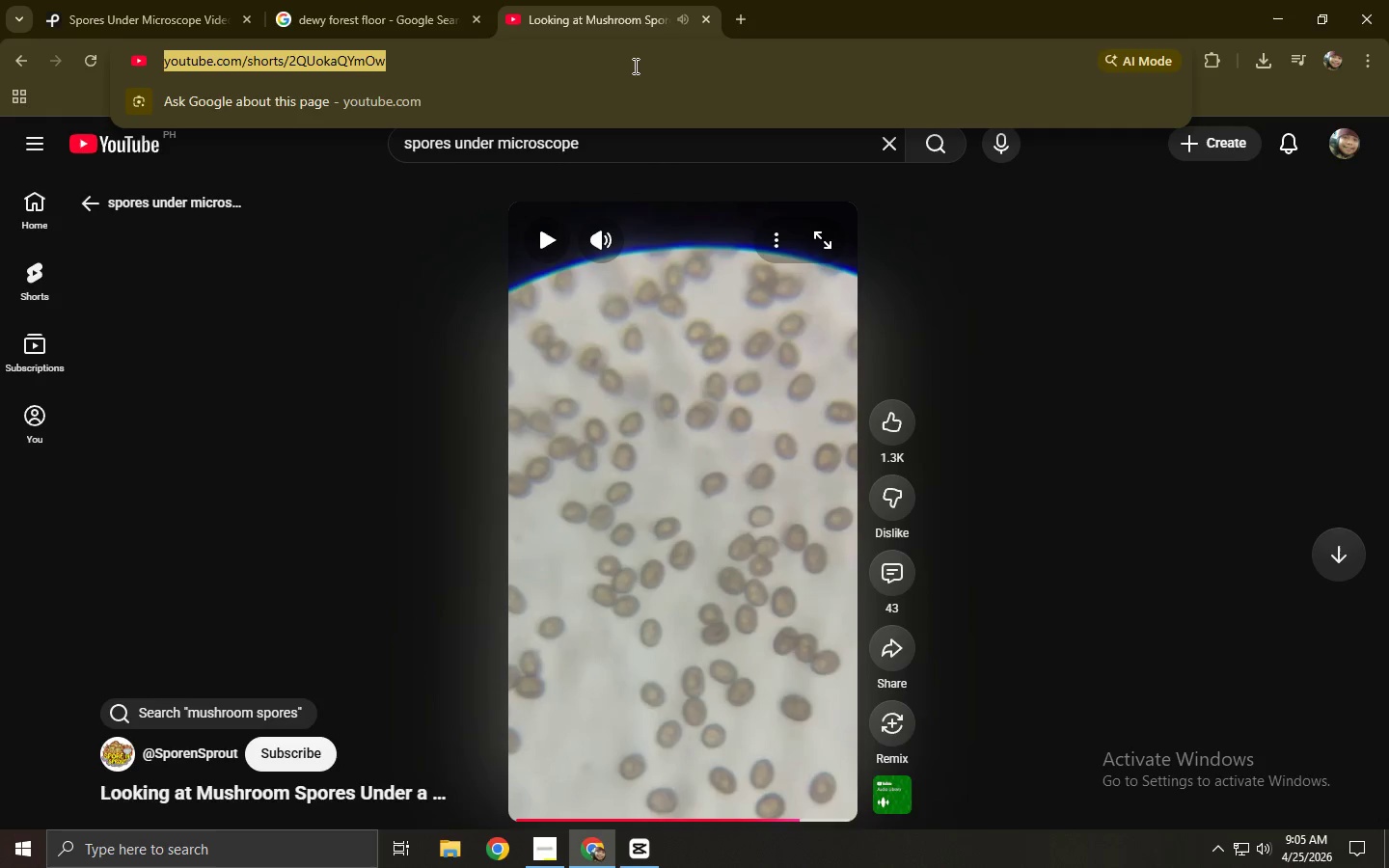 
key(Control+C)
 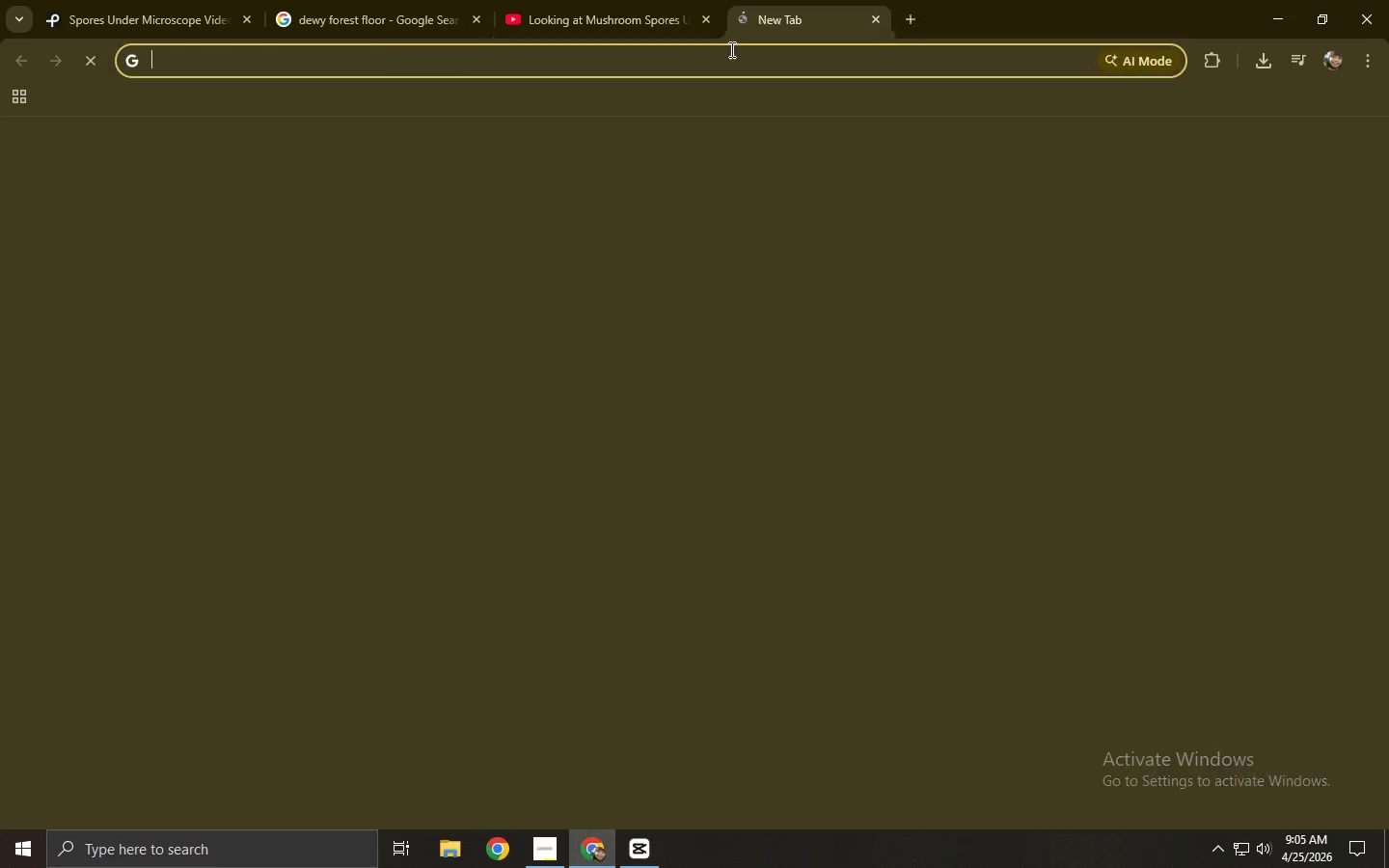 
double_click([726, 57])
 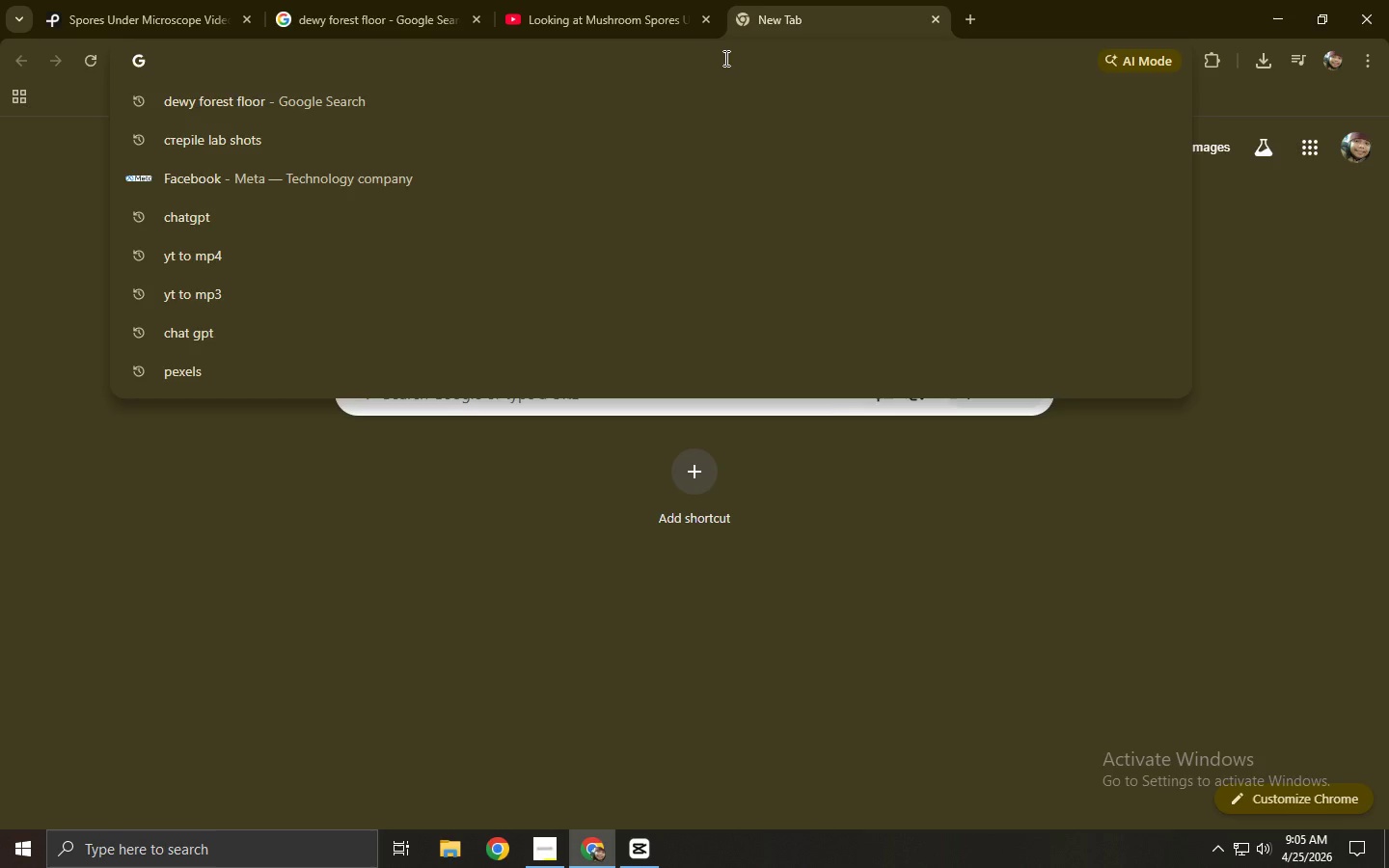 
type(yt1s)
 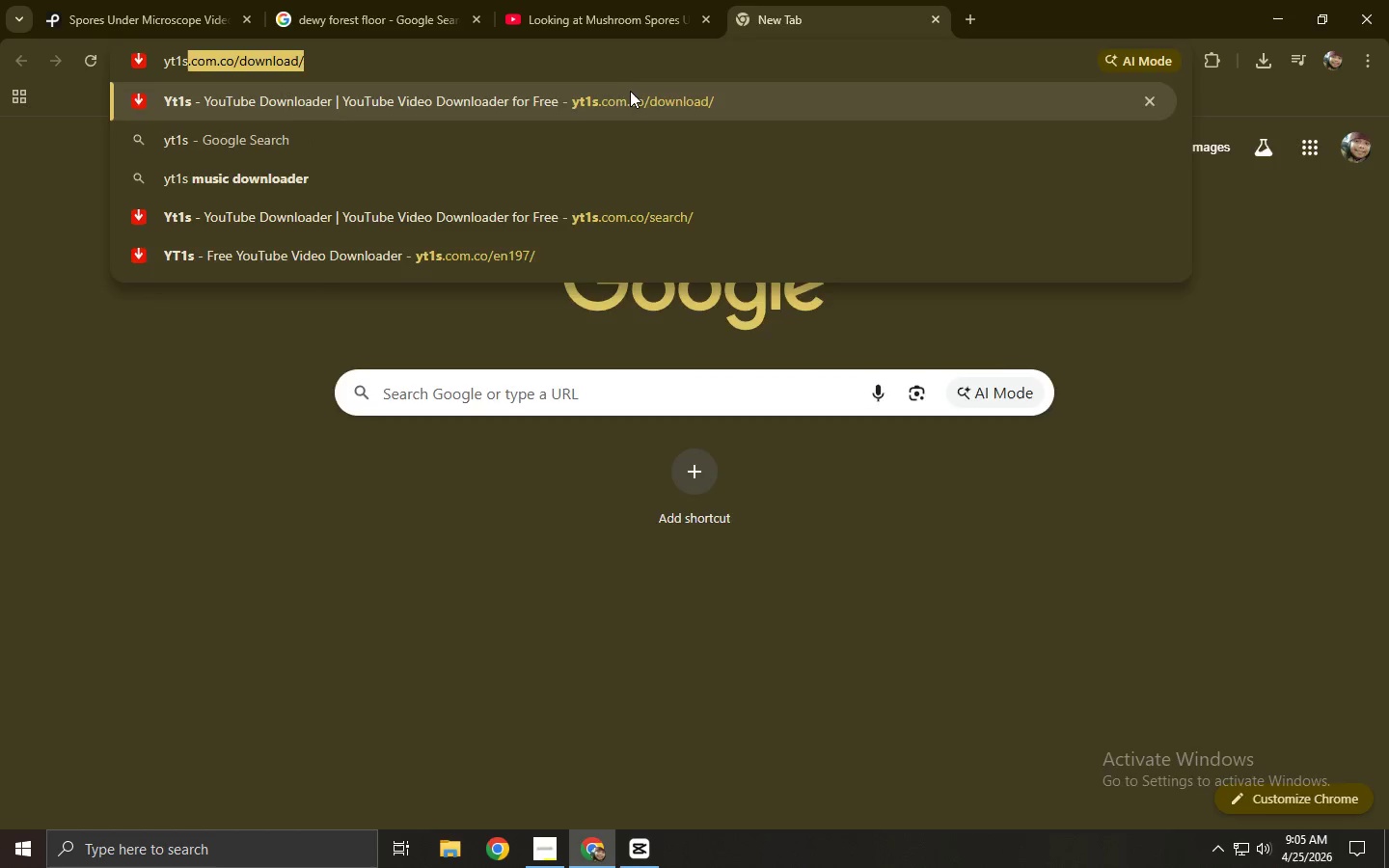 
left_click([621, 95])
 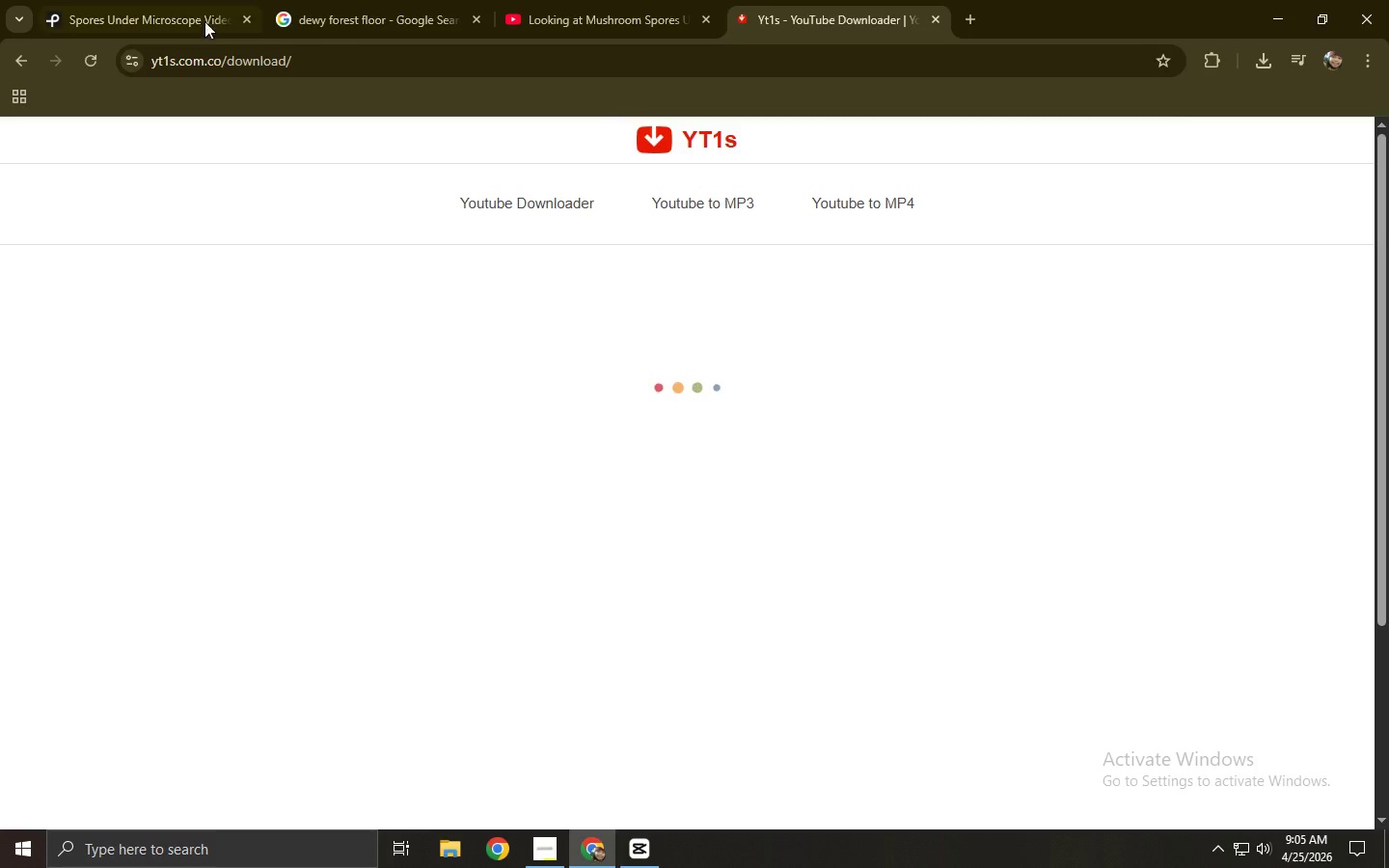 
left_click([188, 0])
 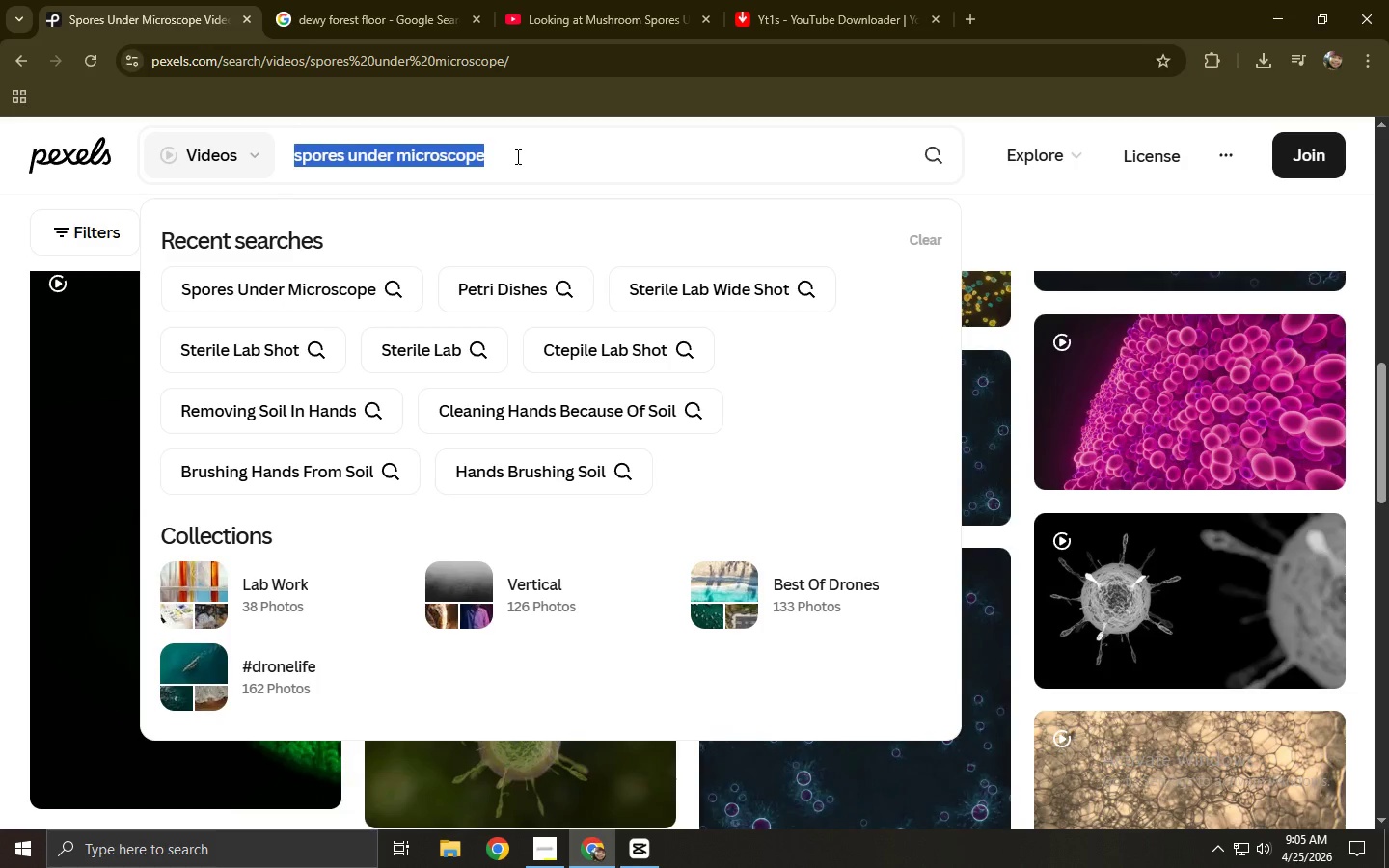 
type(man looking at microsof)
key(Backspace)
 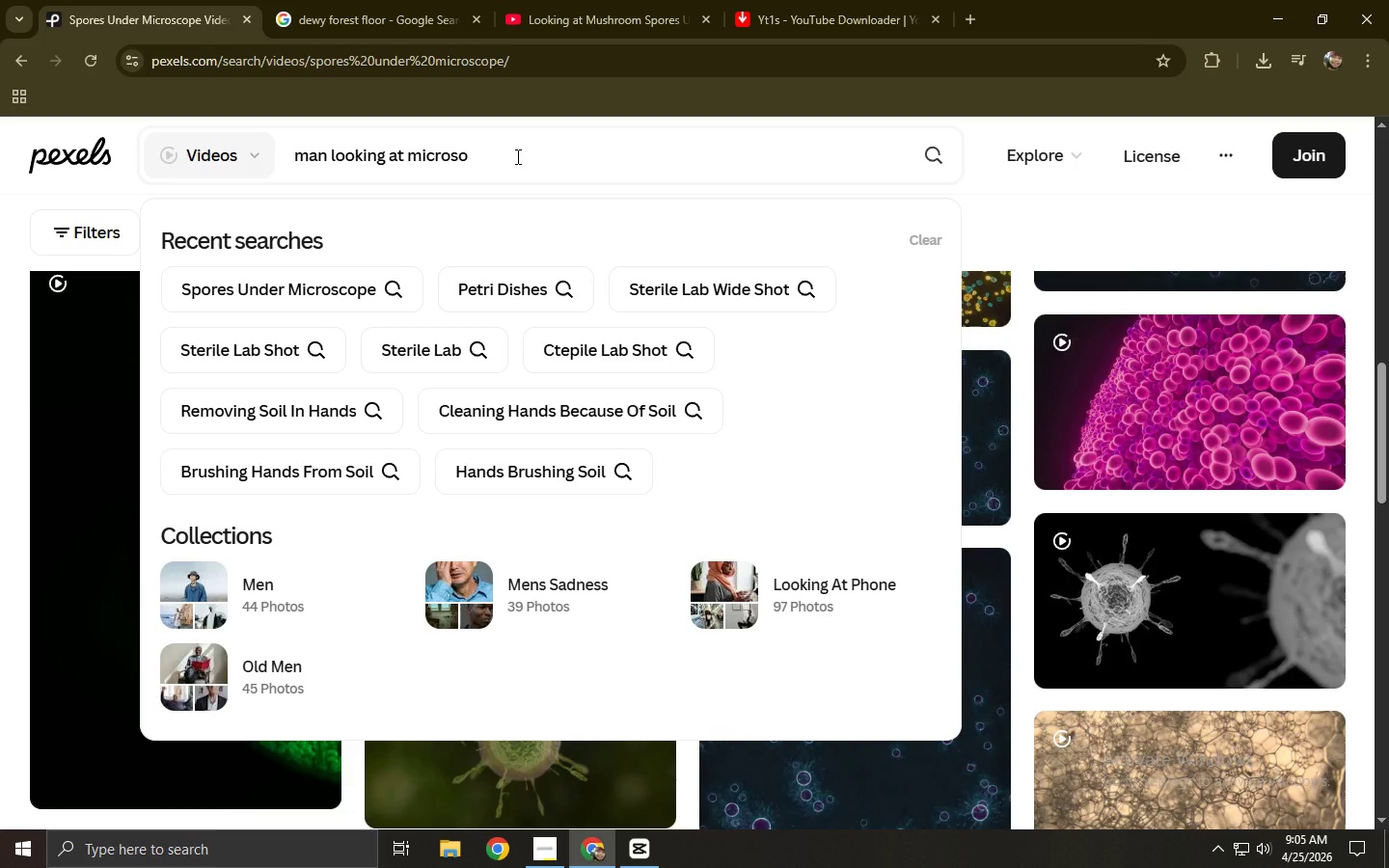 
wait(9.2)
 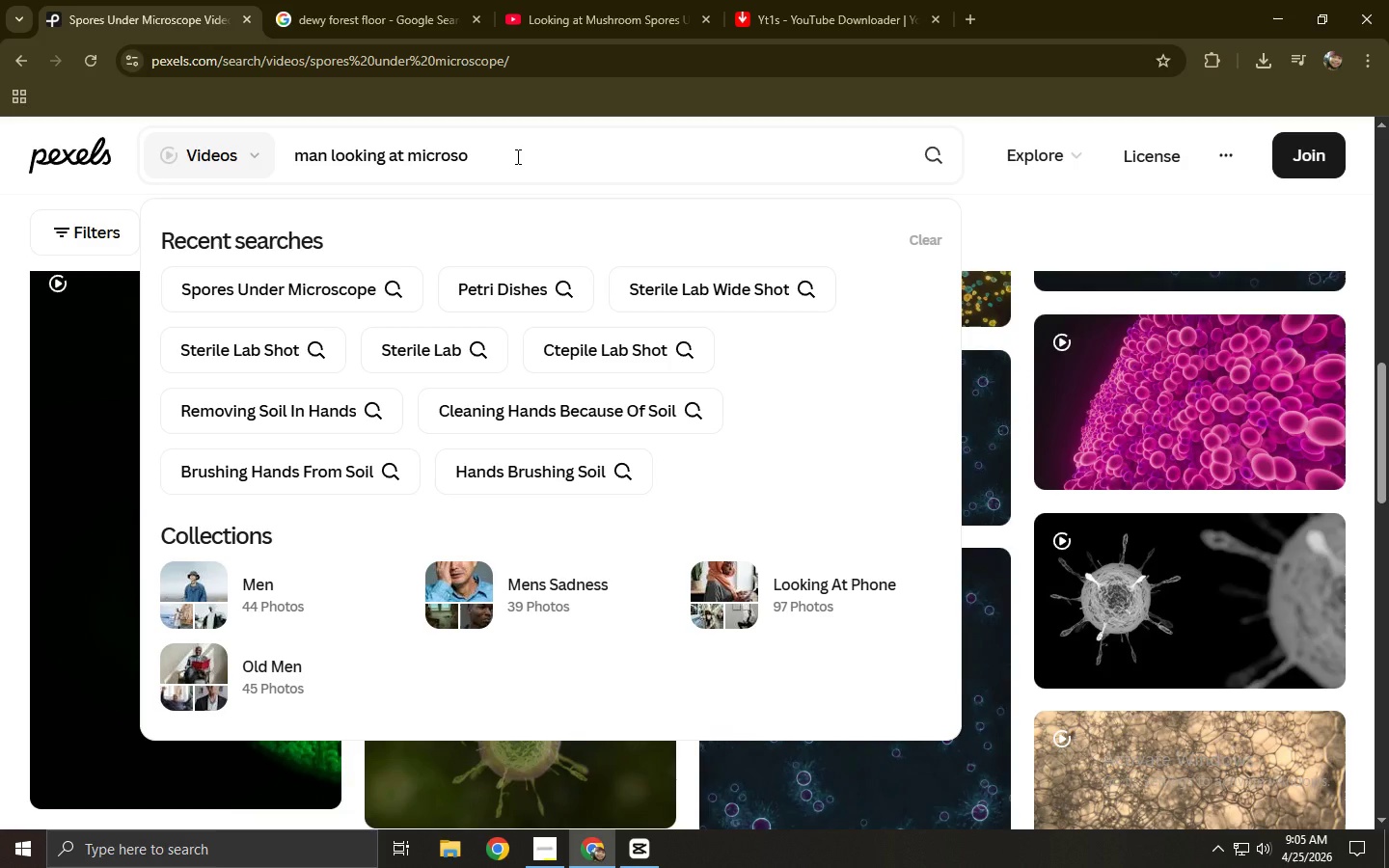 
key(Backspace)
type(cope)
 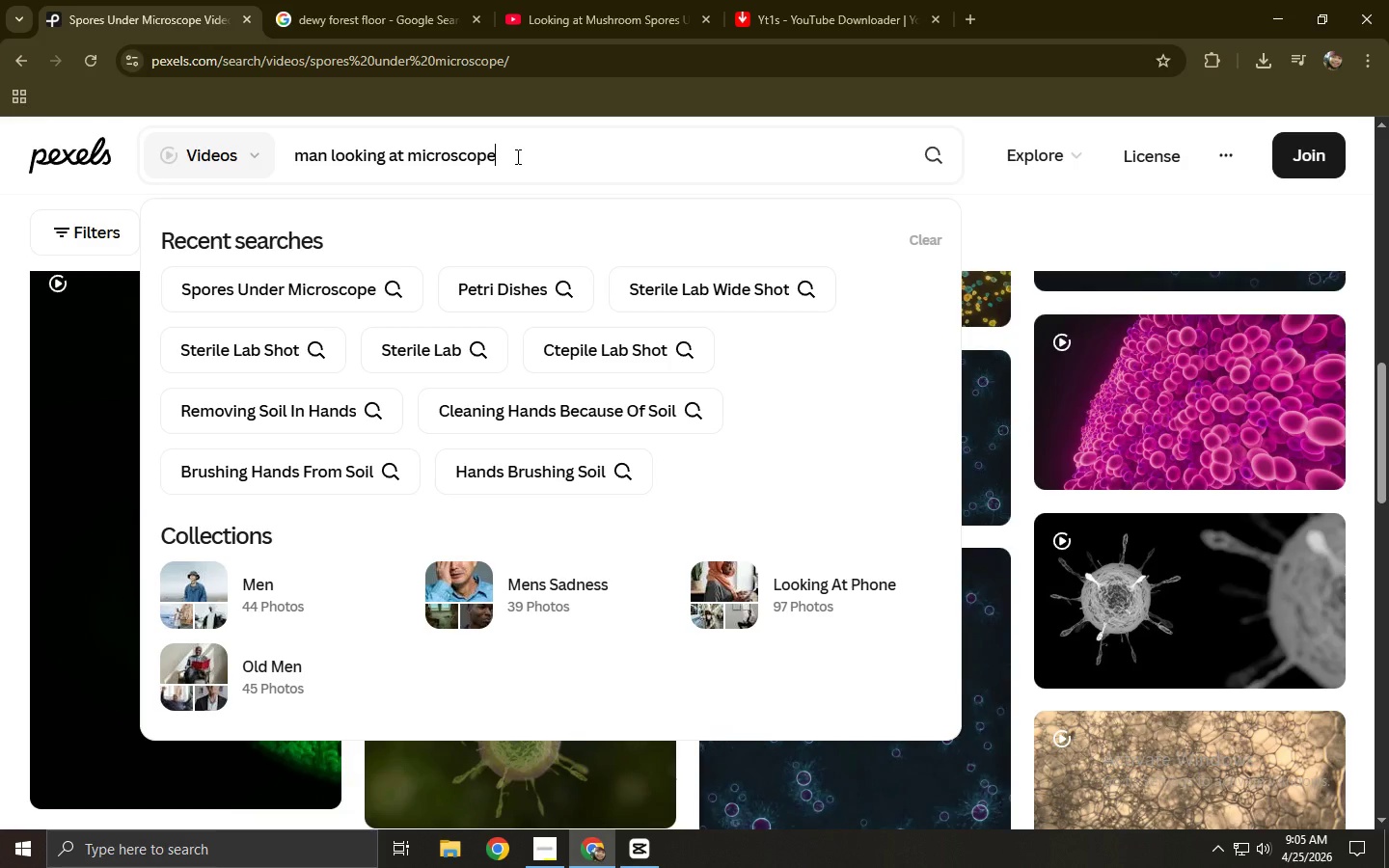 
key(Enter)
 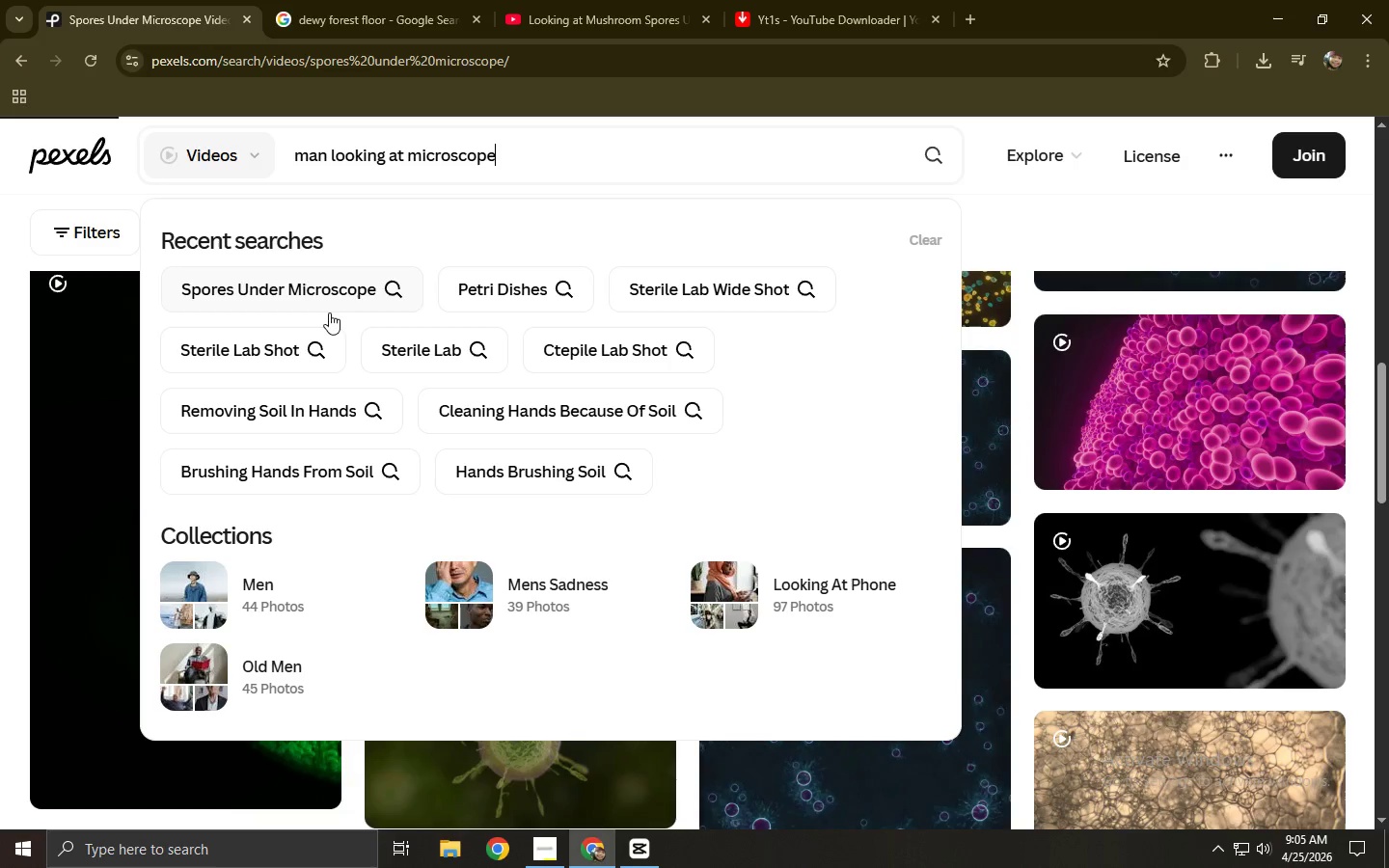 
left_click([830, 0])
 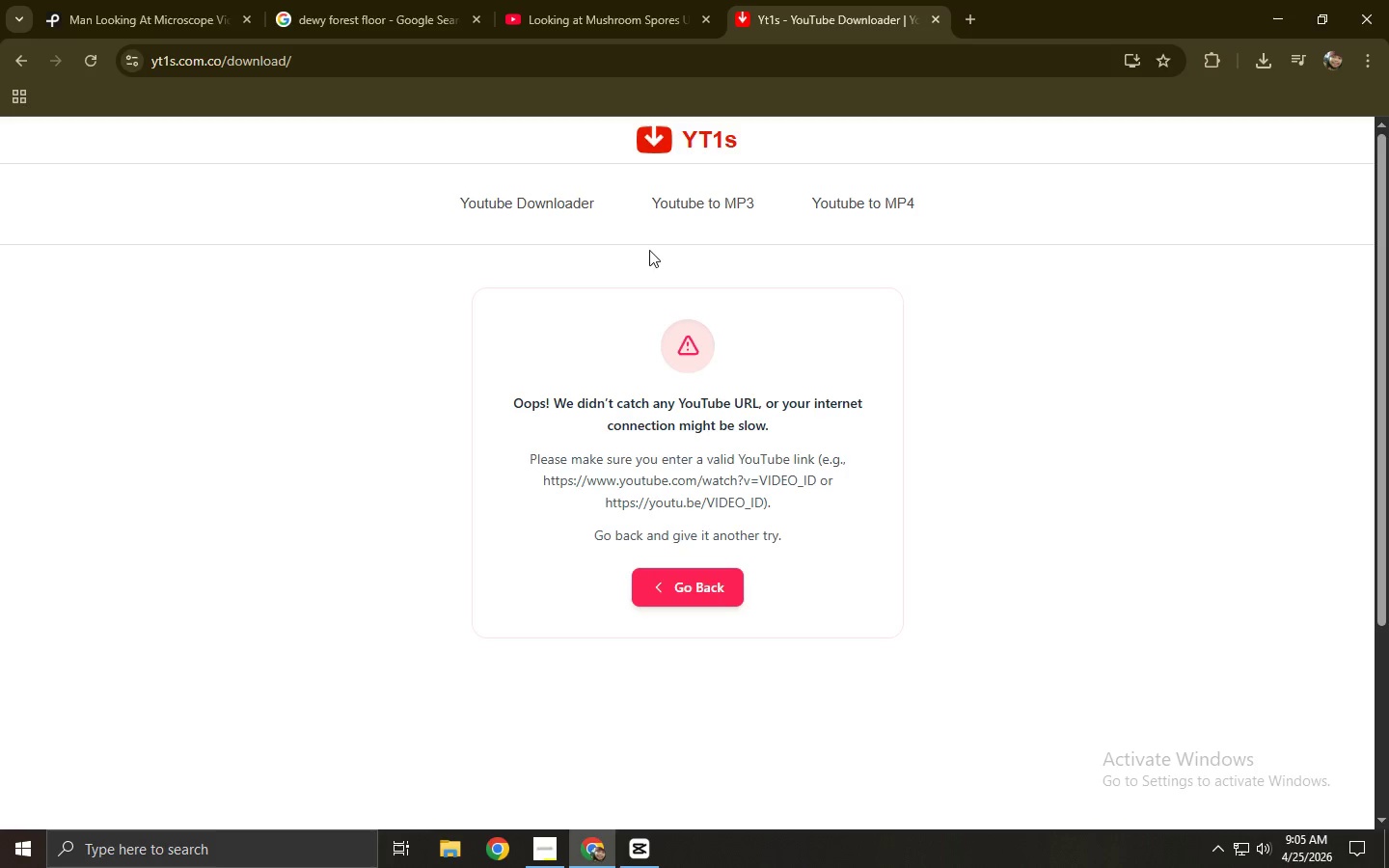 
left_click([552, 225])
 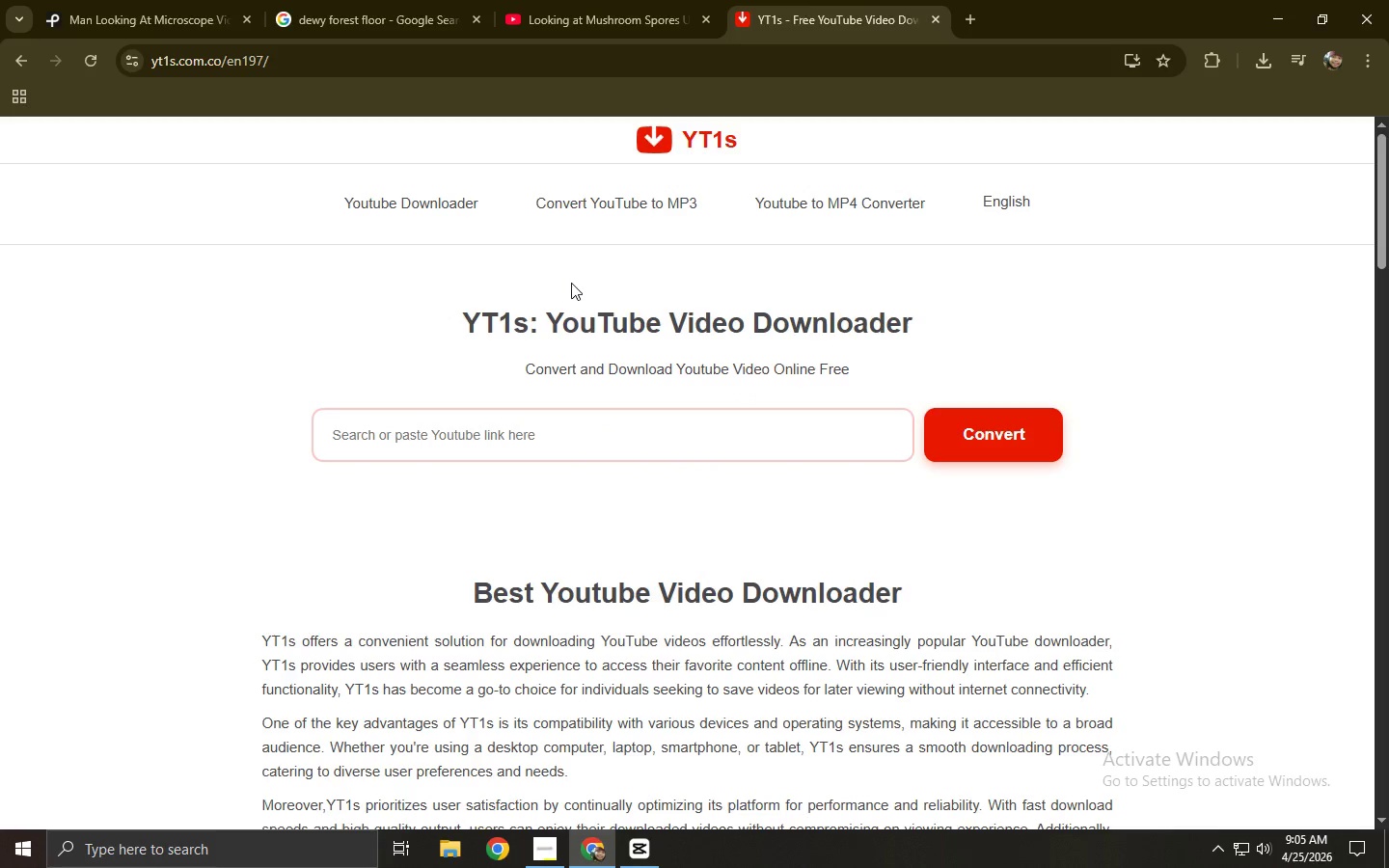 
left_click([523, 430])
 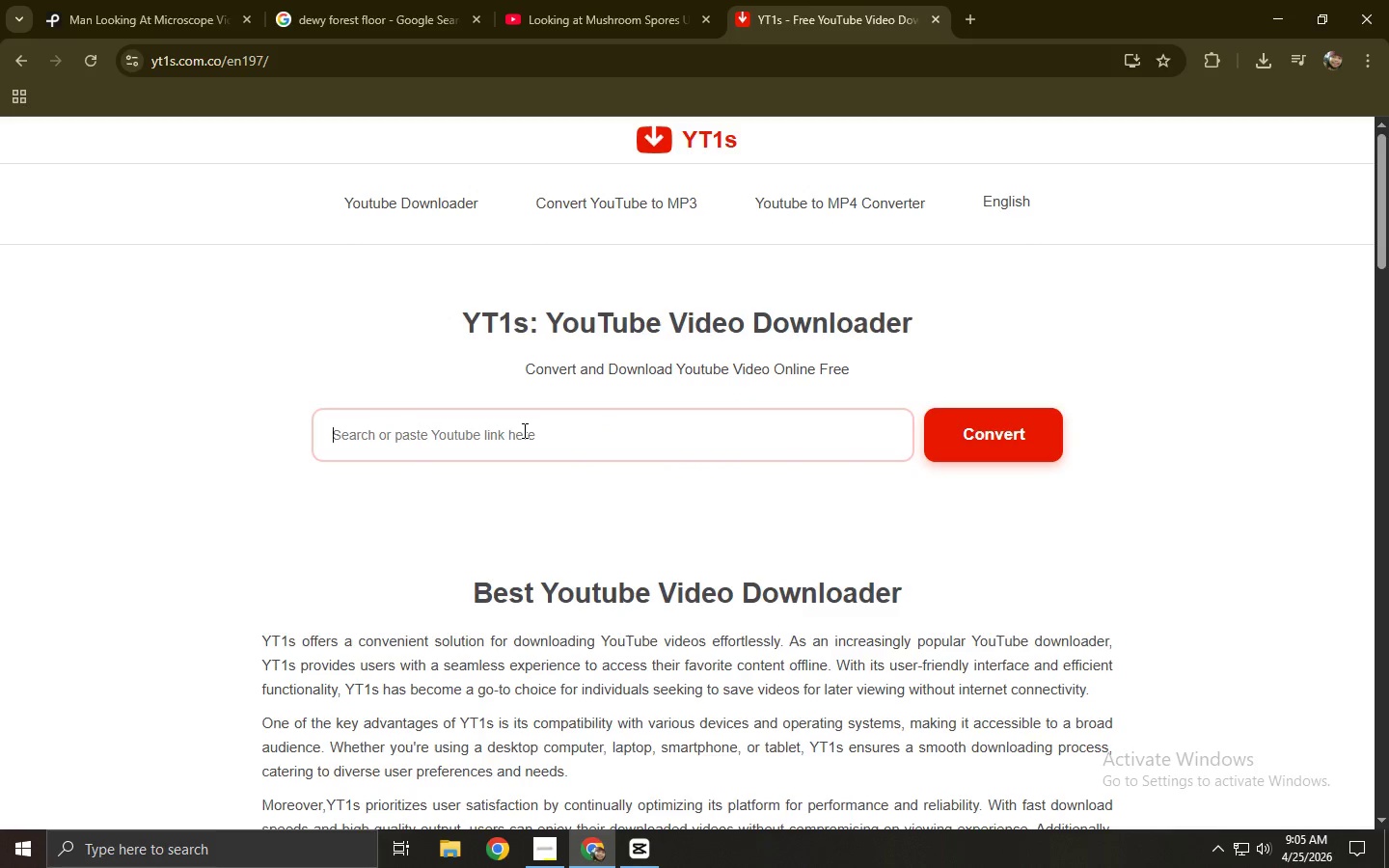 
key(Control+ControlLeft)
 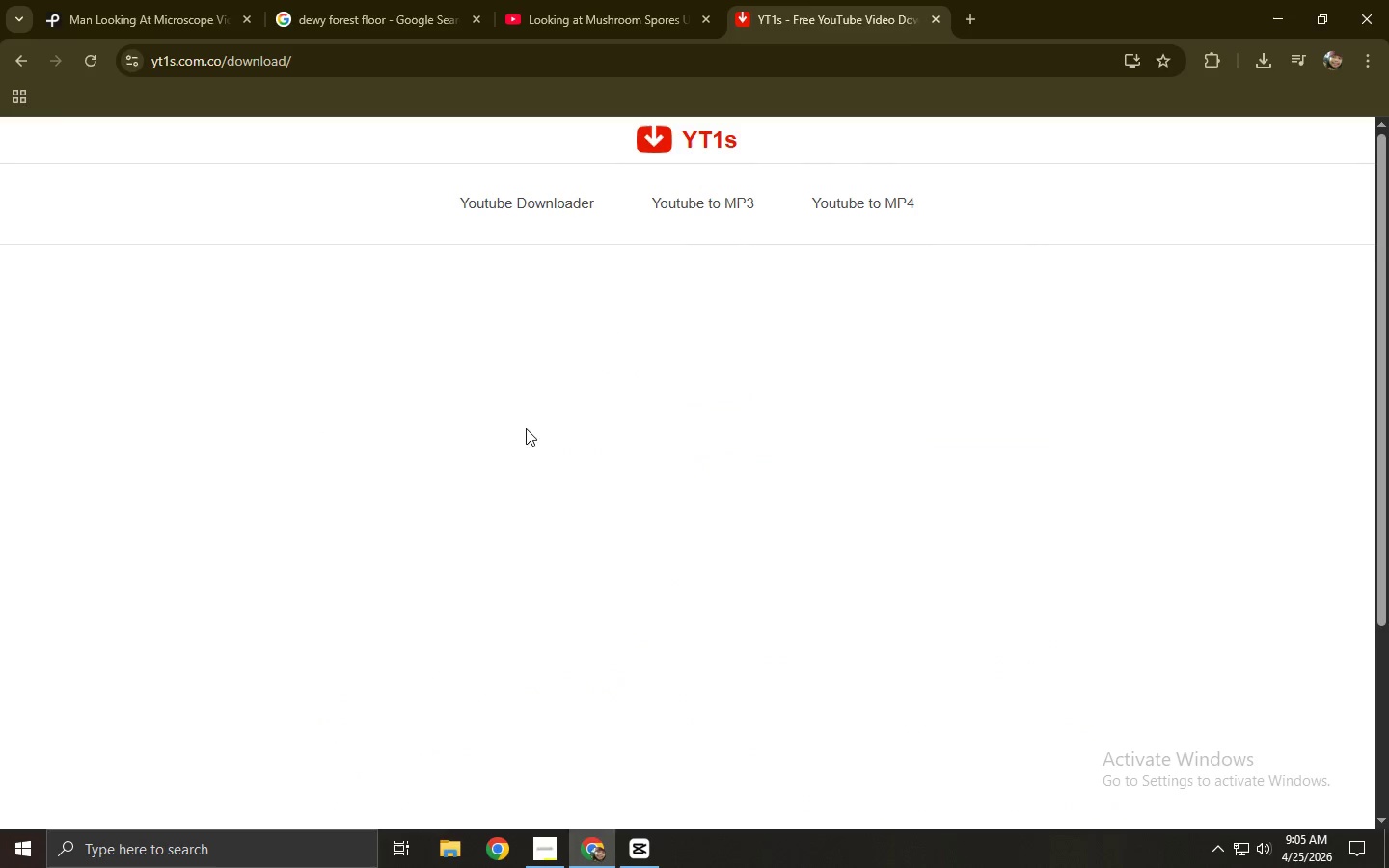 
key(Control+V)
 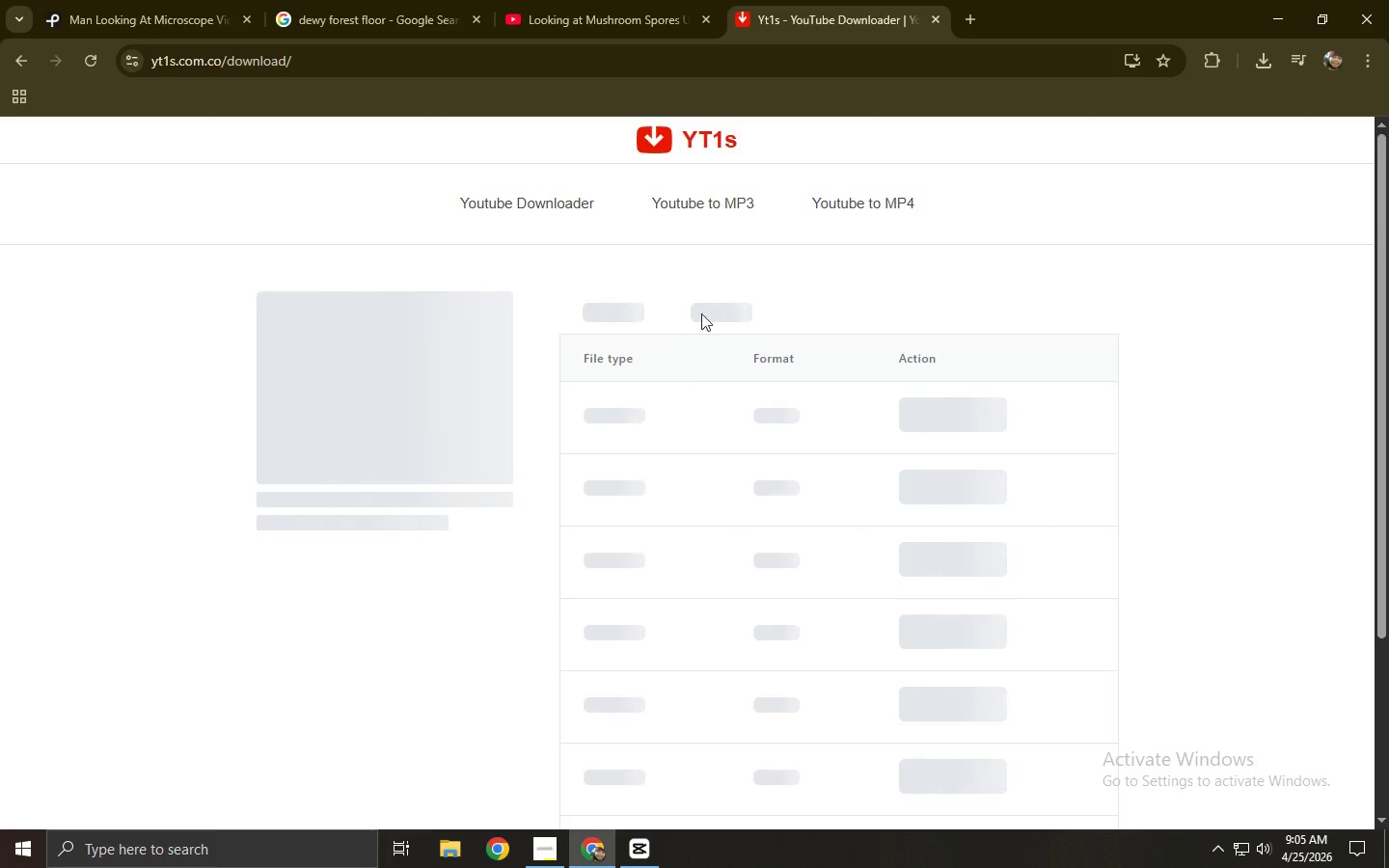 
left_click([719, 312])
 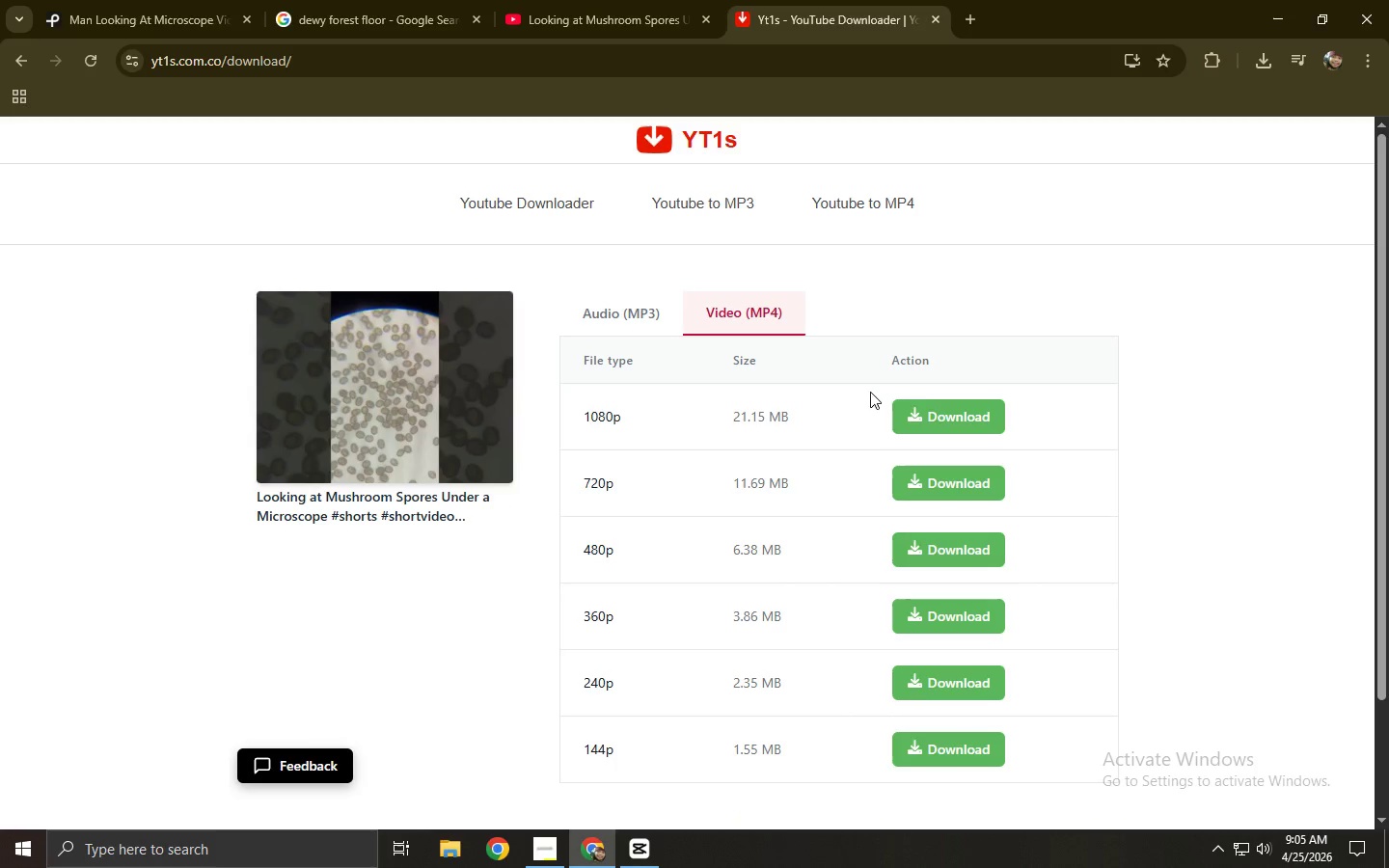 
left_click([952, 401])
 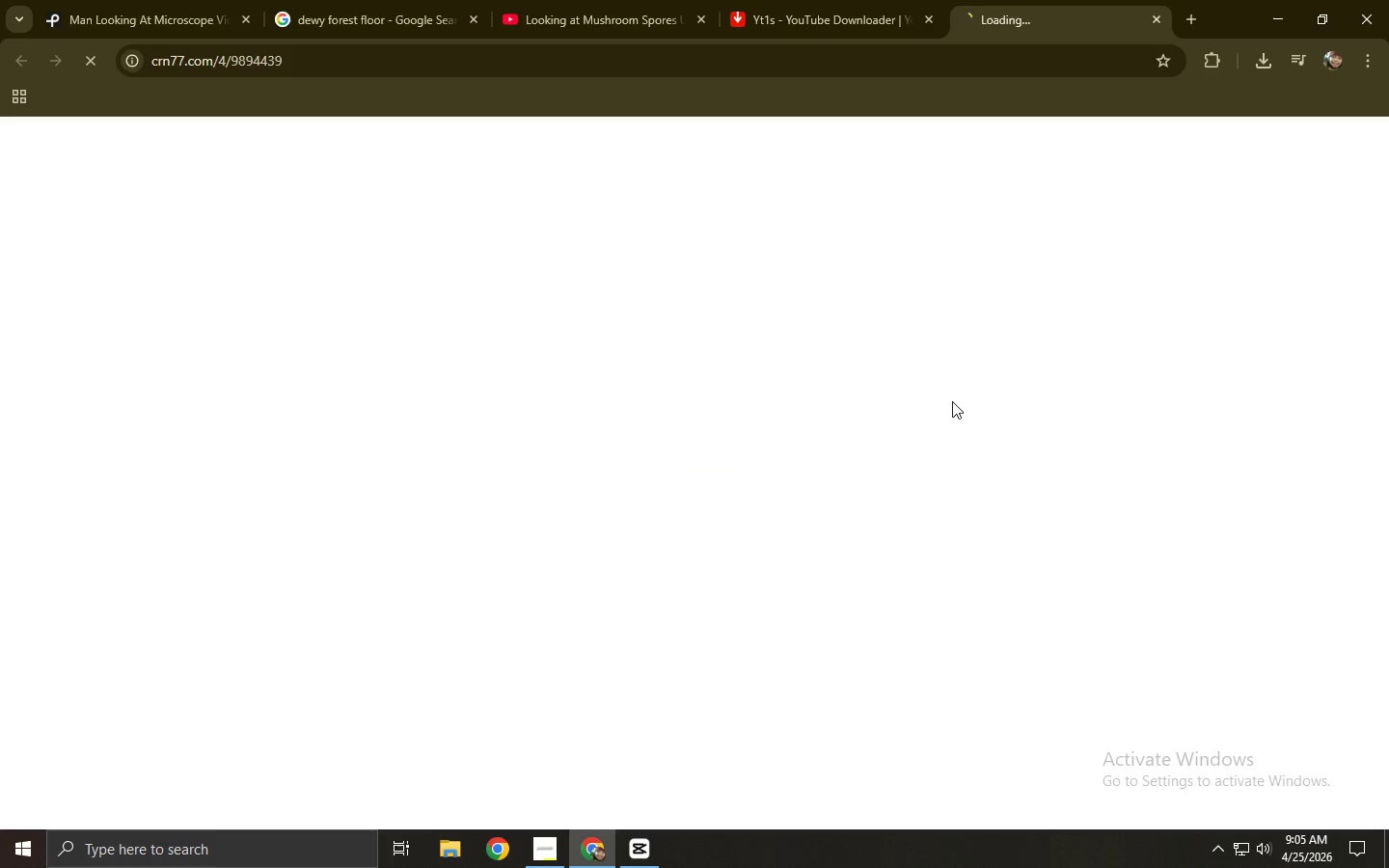 
key(Control+W)
 